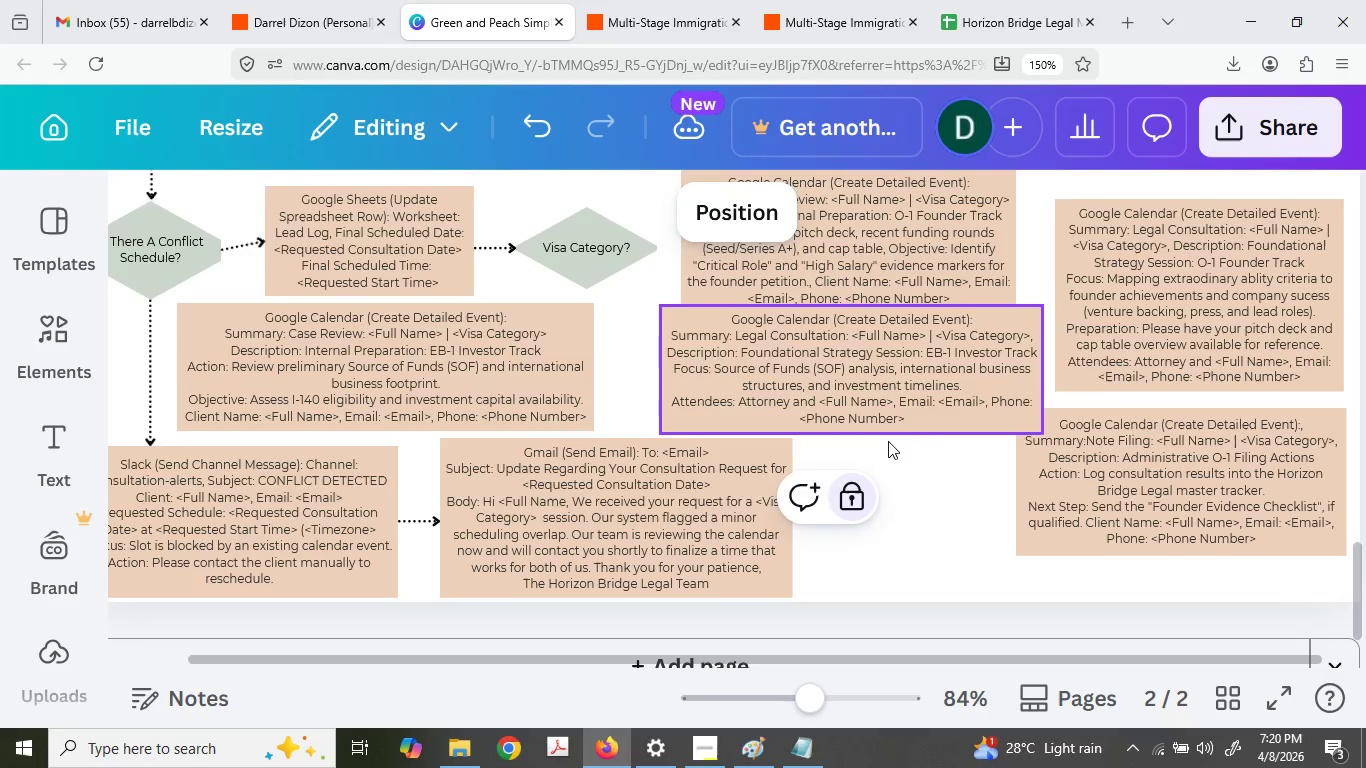 
left_click([907, 447])
 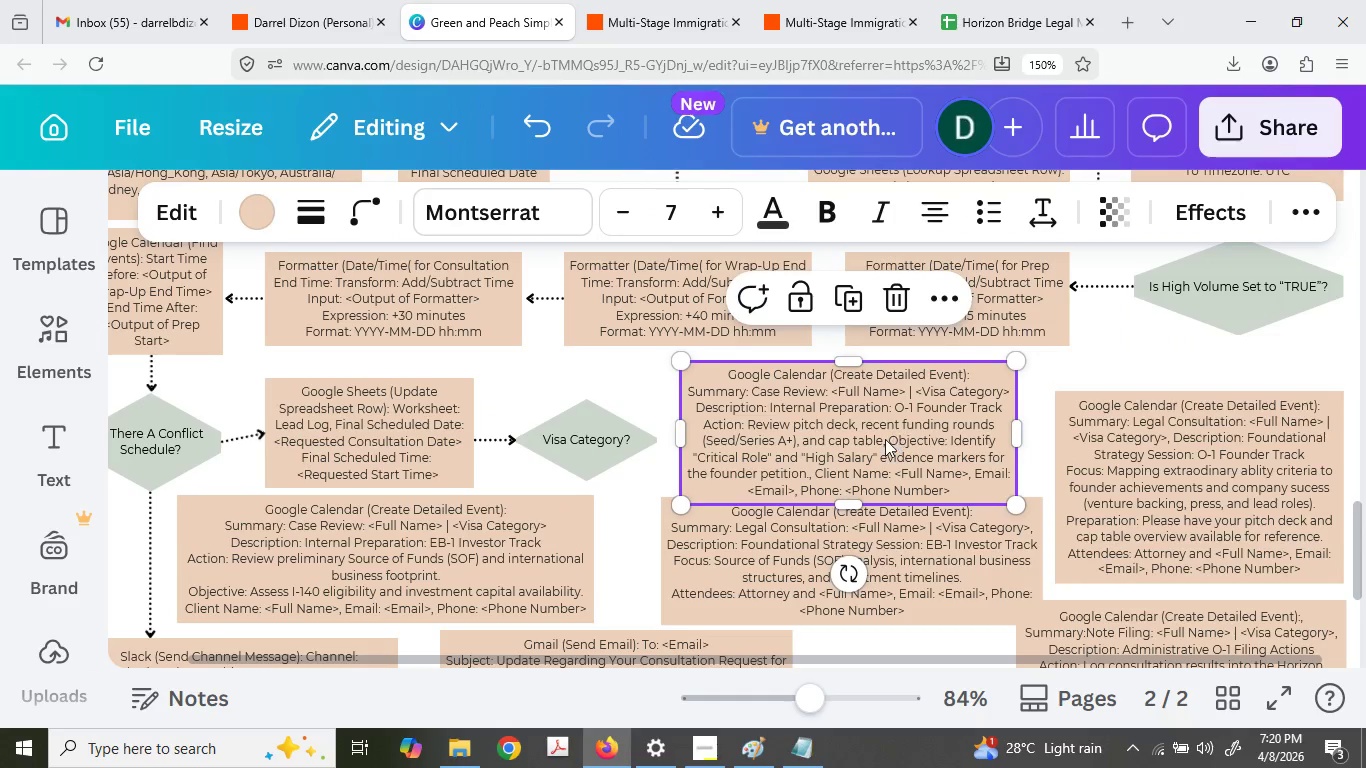 
left_click_drag(start_coordinate=[885, 439], to_coordinate=[884, 426])
 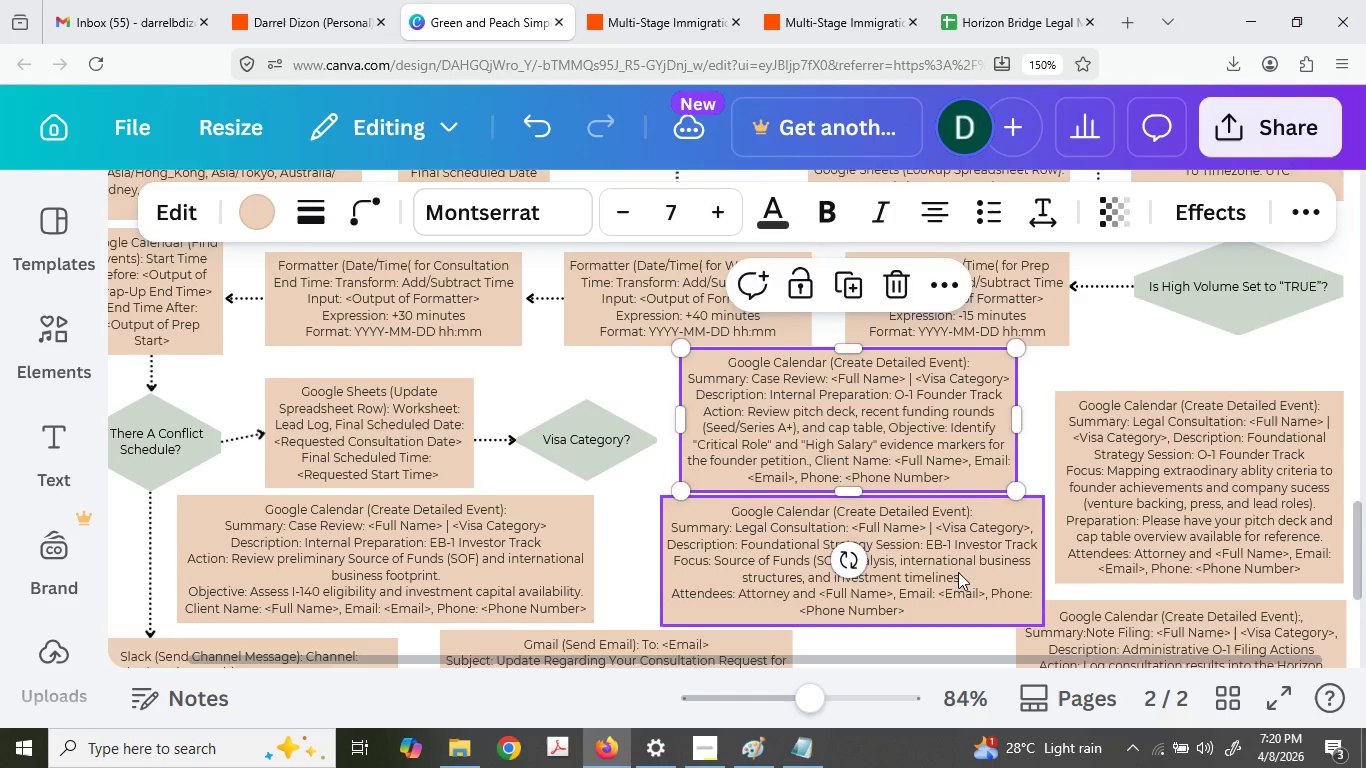 
scroll: coordinate [919, 422], scroll_direction: up, amount: 2.0
 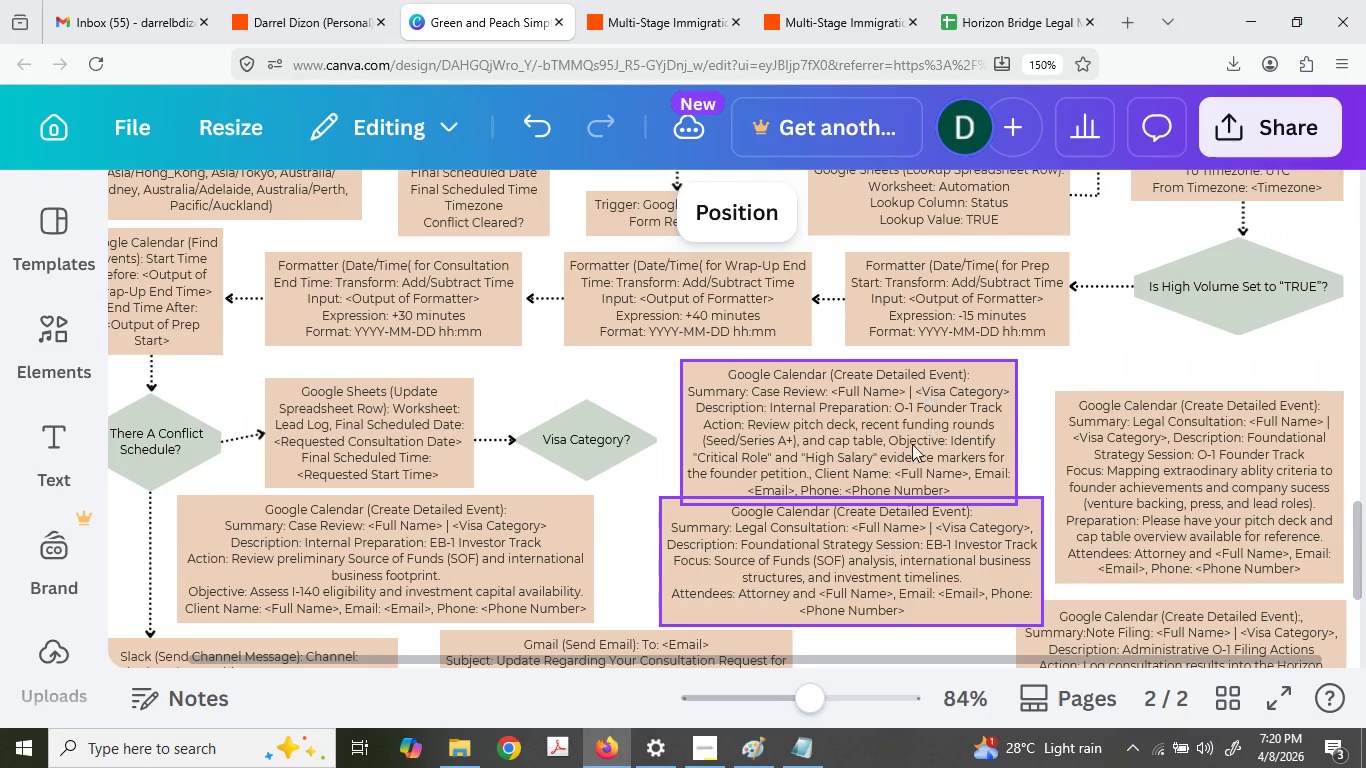 
scroll: coordinate [958, 572], scroll_direction: down, amount: 1.0
 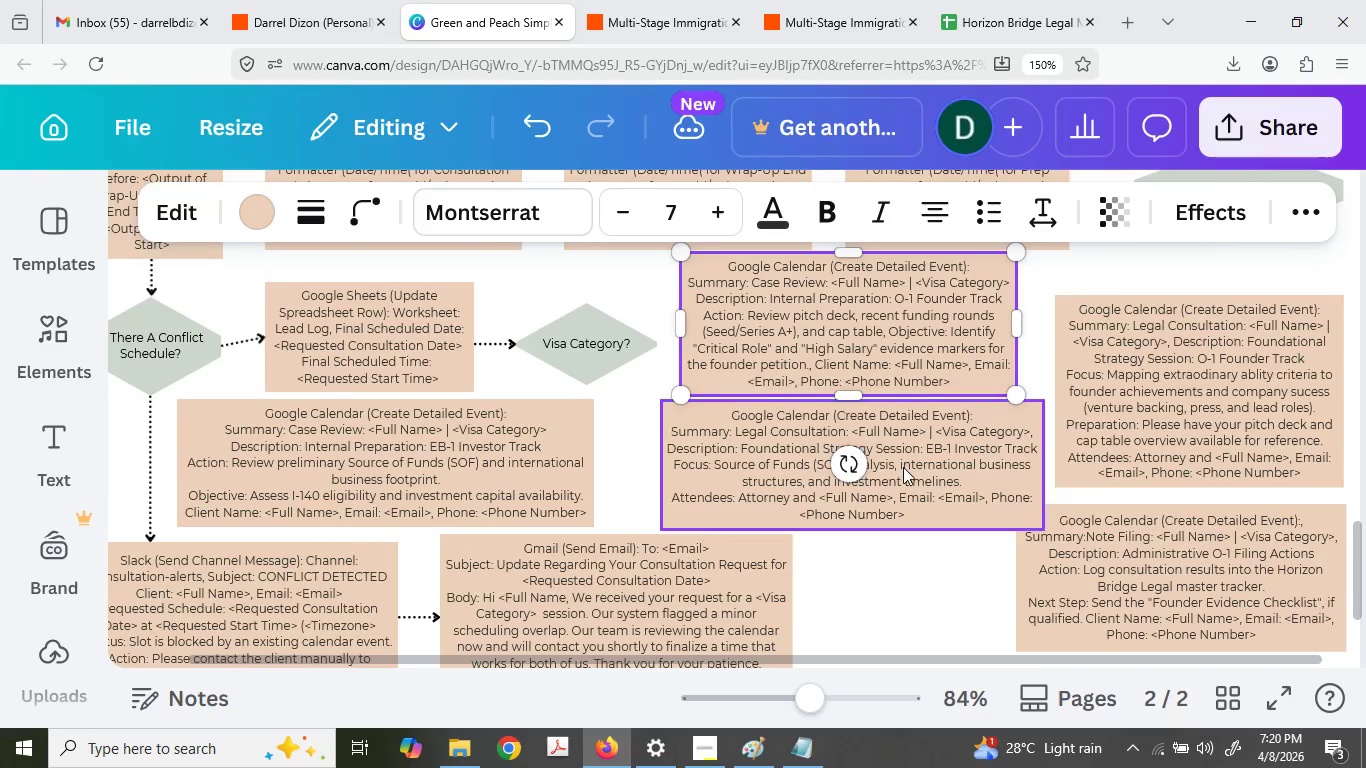 
key(ArrowDown)
 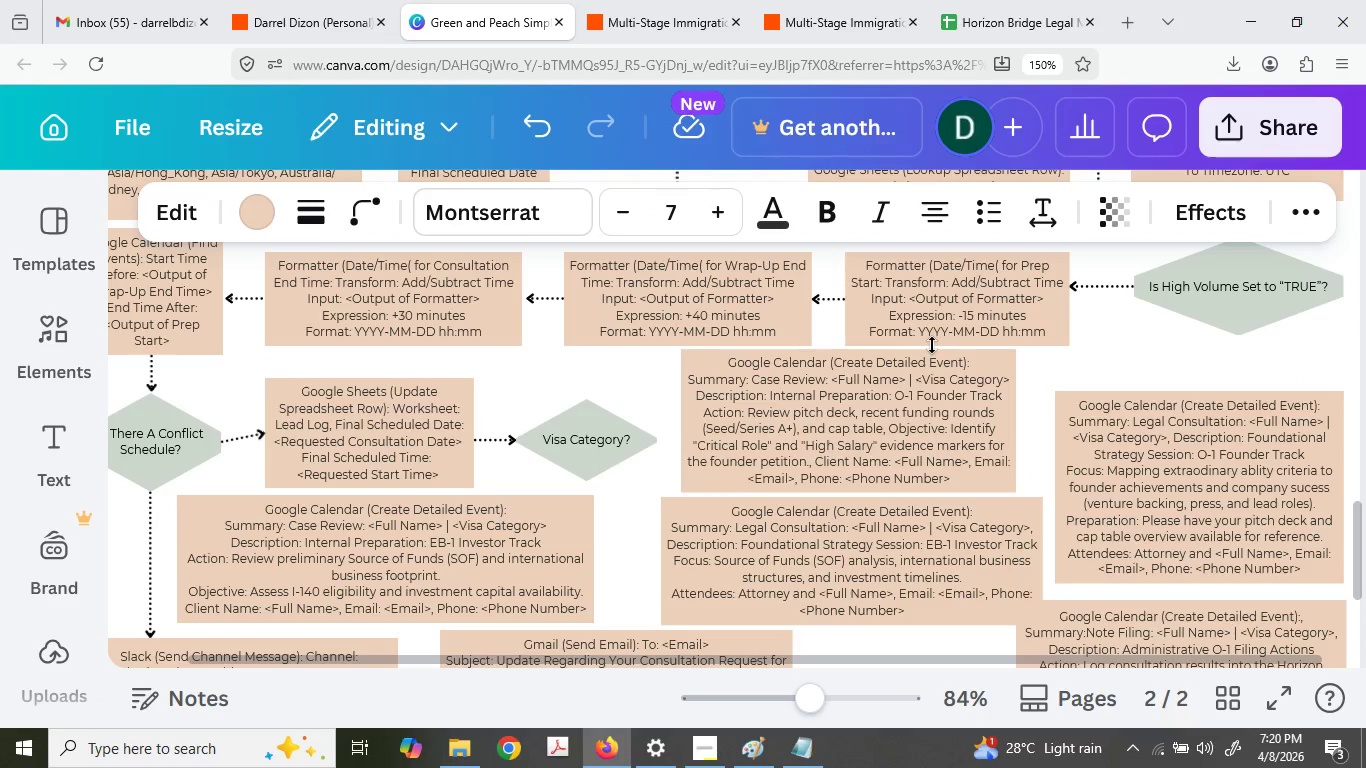 
scroll: coordinate [903, 467], scroll_direction: up, amount: 1.0
 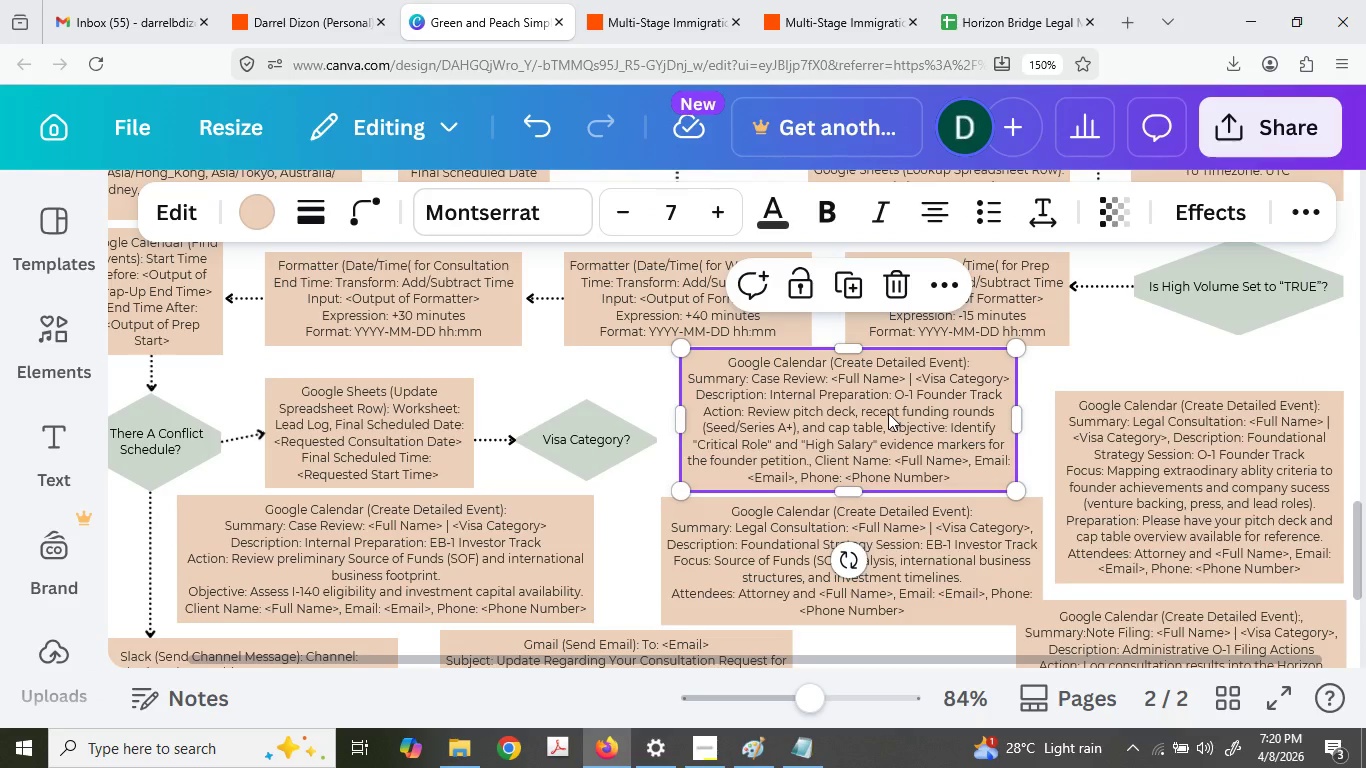 
key(ArrowDown)
 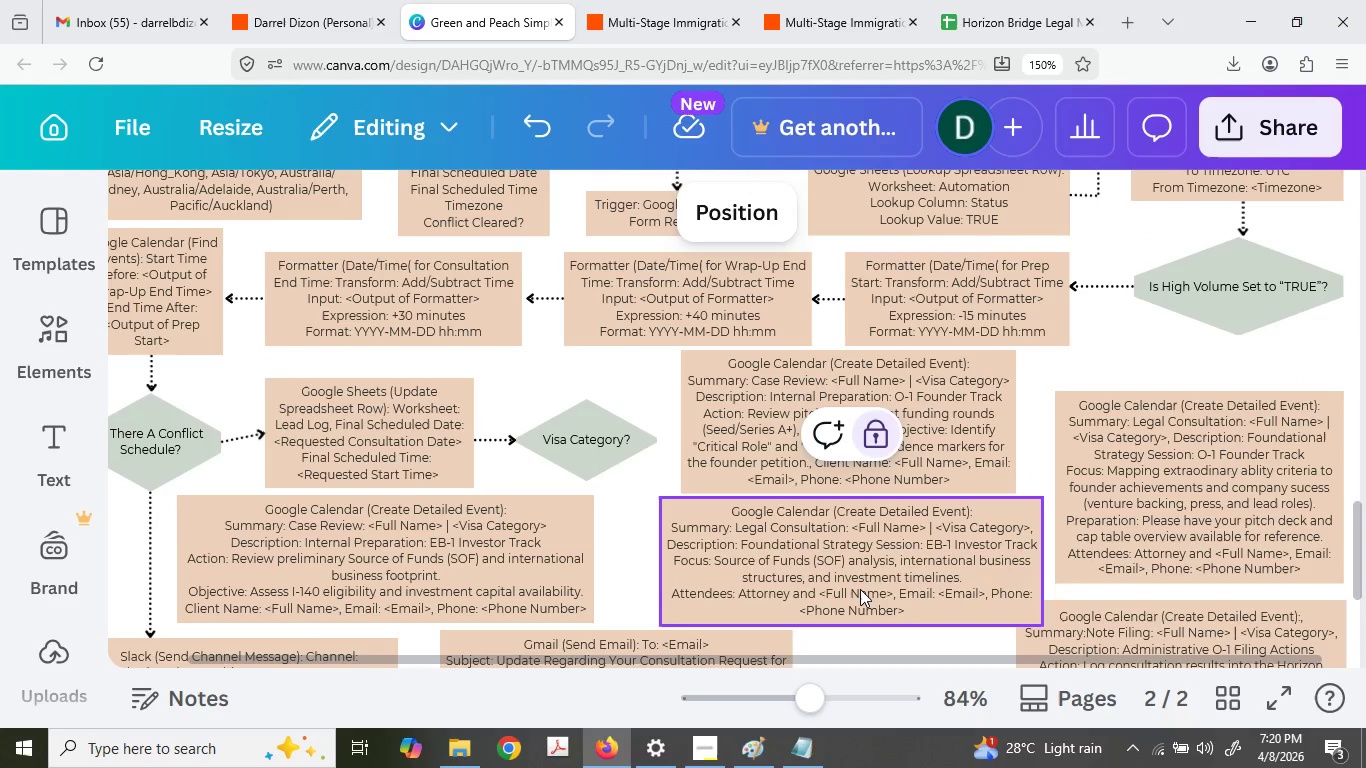 
scroll: coordinate [861, 589], scroll_direction: down, amount: 2.0
 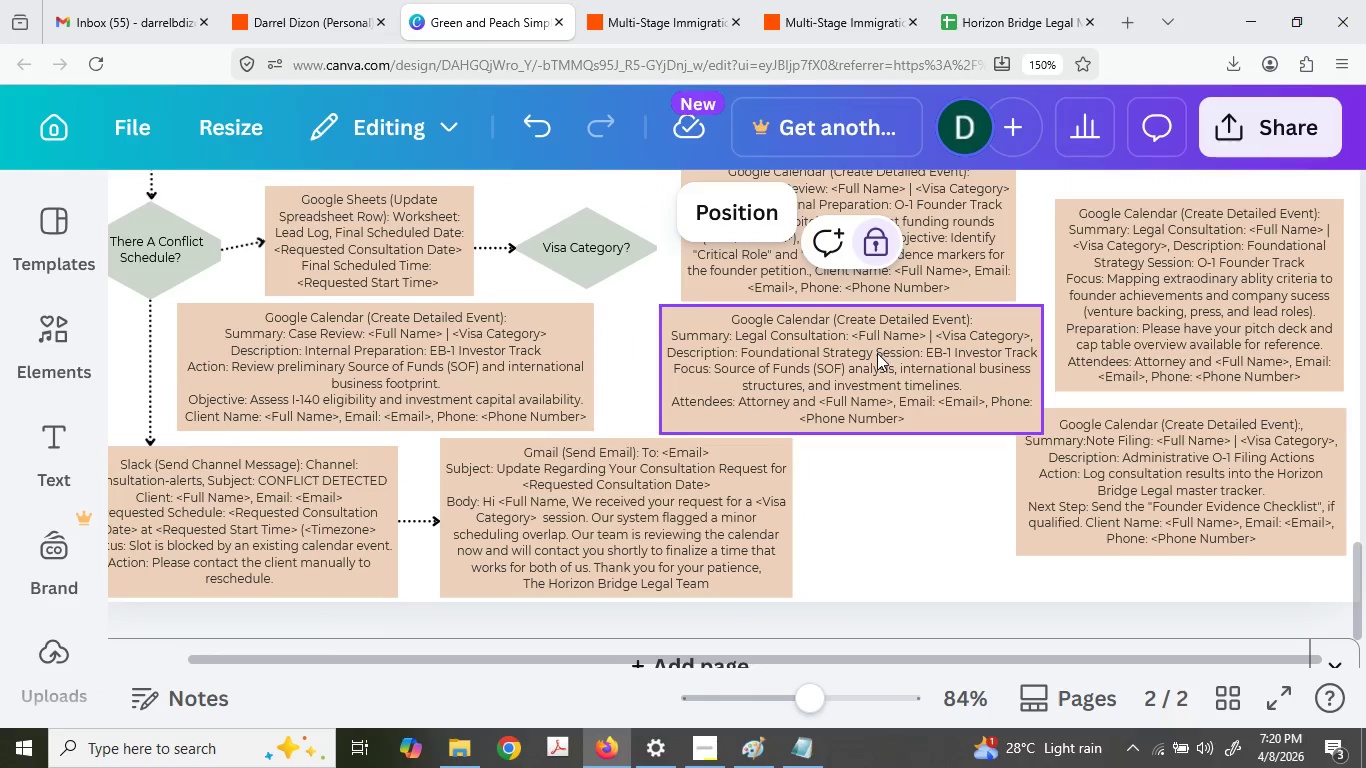 
left_click_drag(start_coordinate=[877, 354], to_coordinate=[832, 357])
 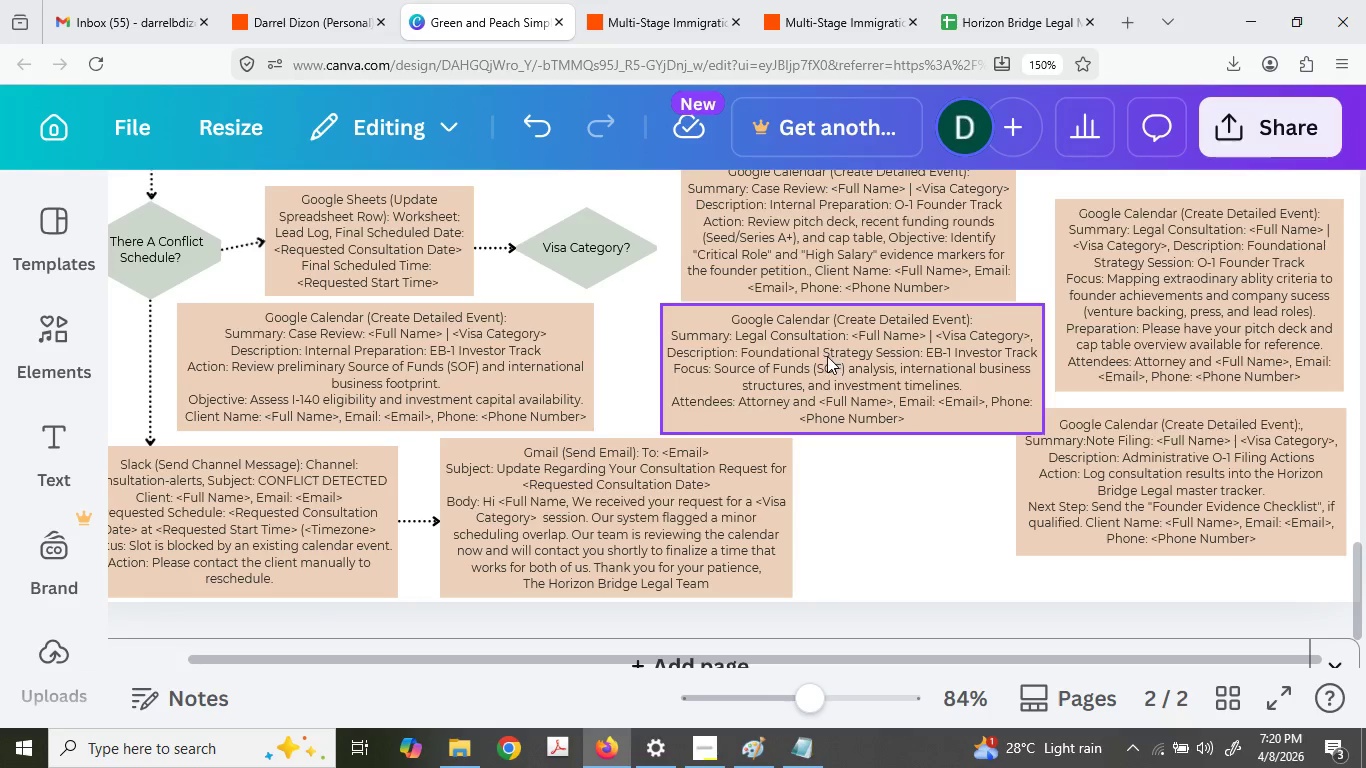 
left_click_drag(start_coordinate=[830, 356], to_coordinate=[802, 353])
 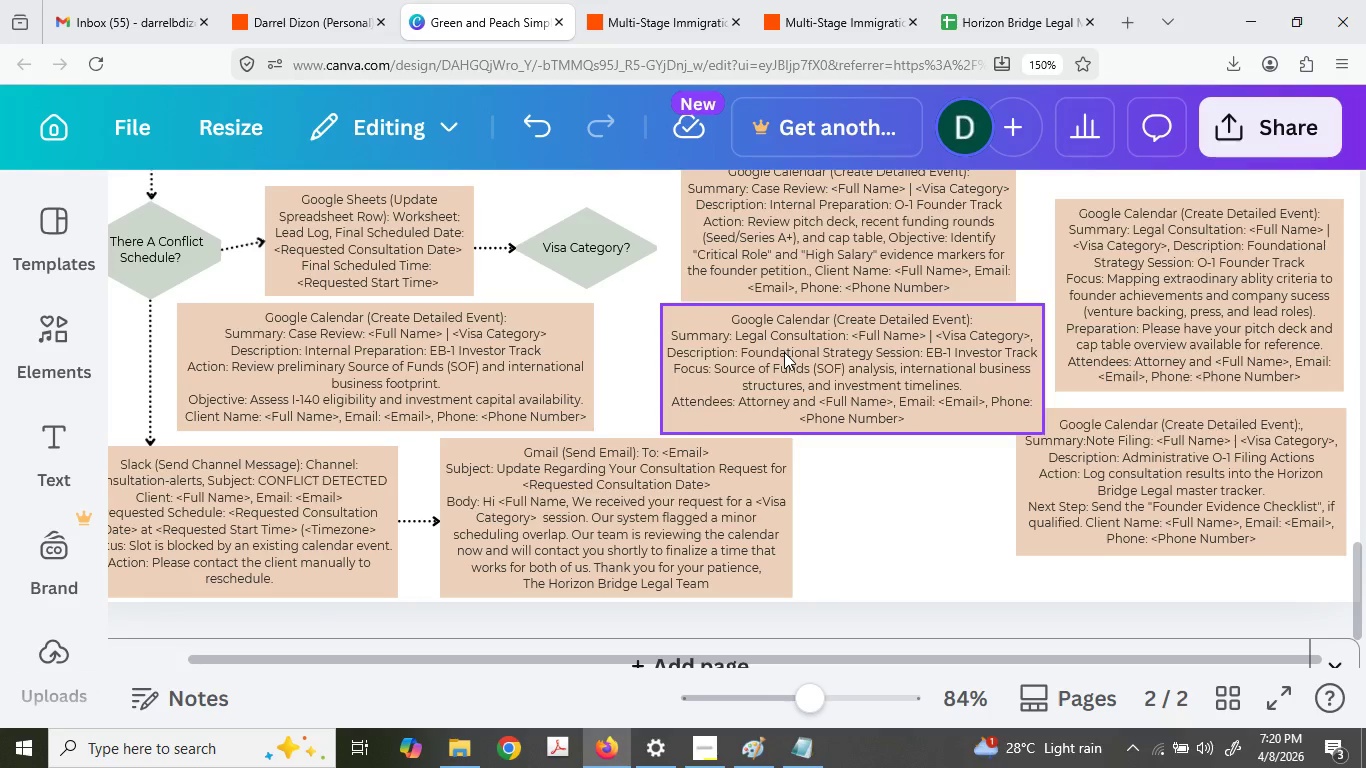 
left_click([784, 352])
 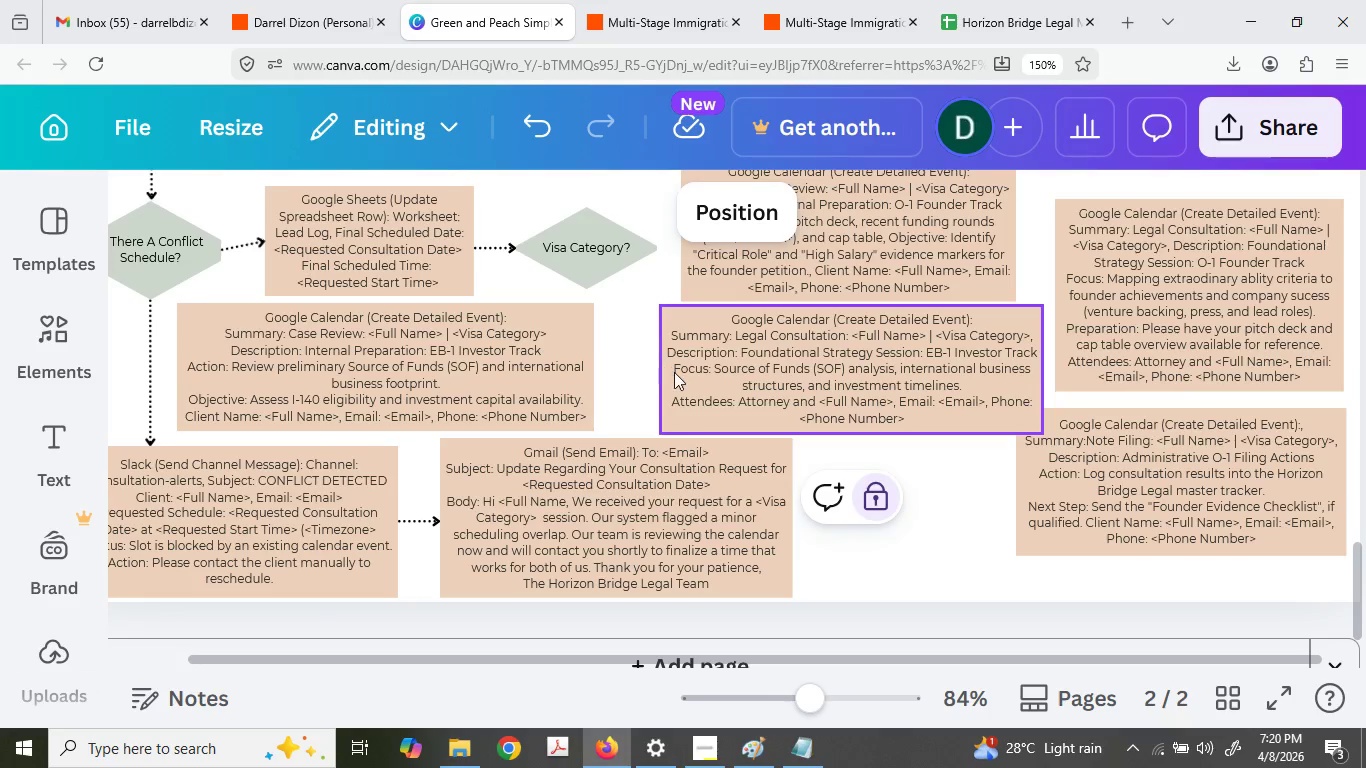 
left_click_drag(start_coordinate=[675, 373], to_coordinate=[645, 373])
 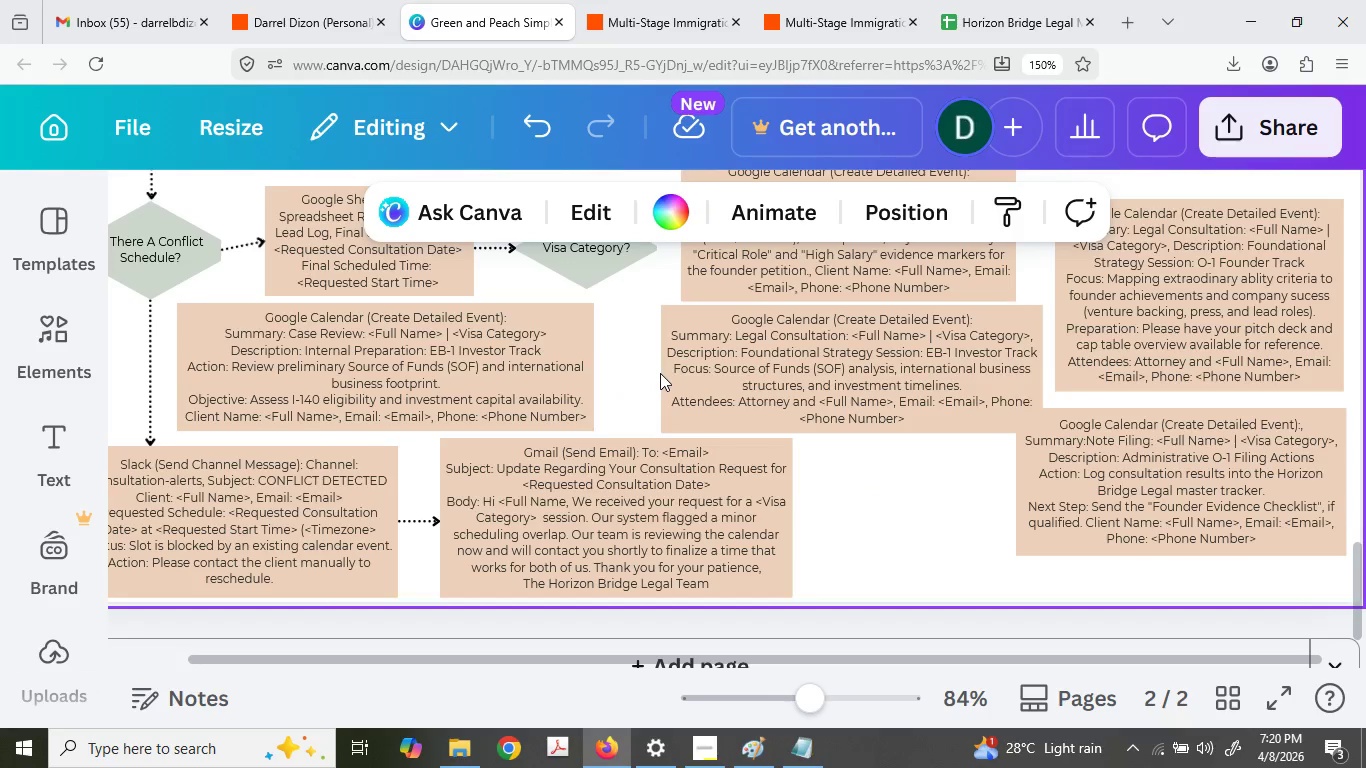 
triple_click([714, 364])
 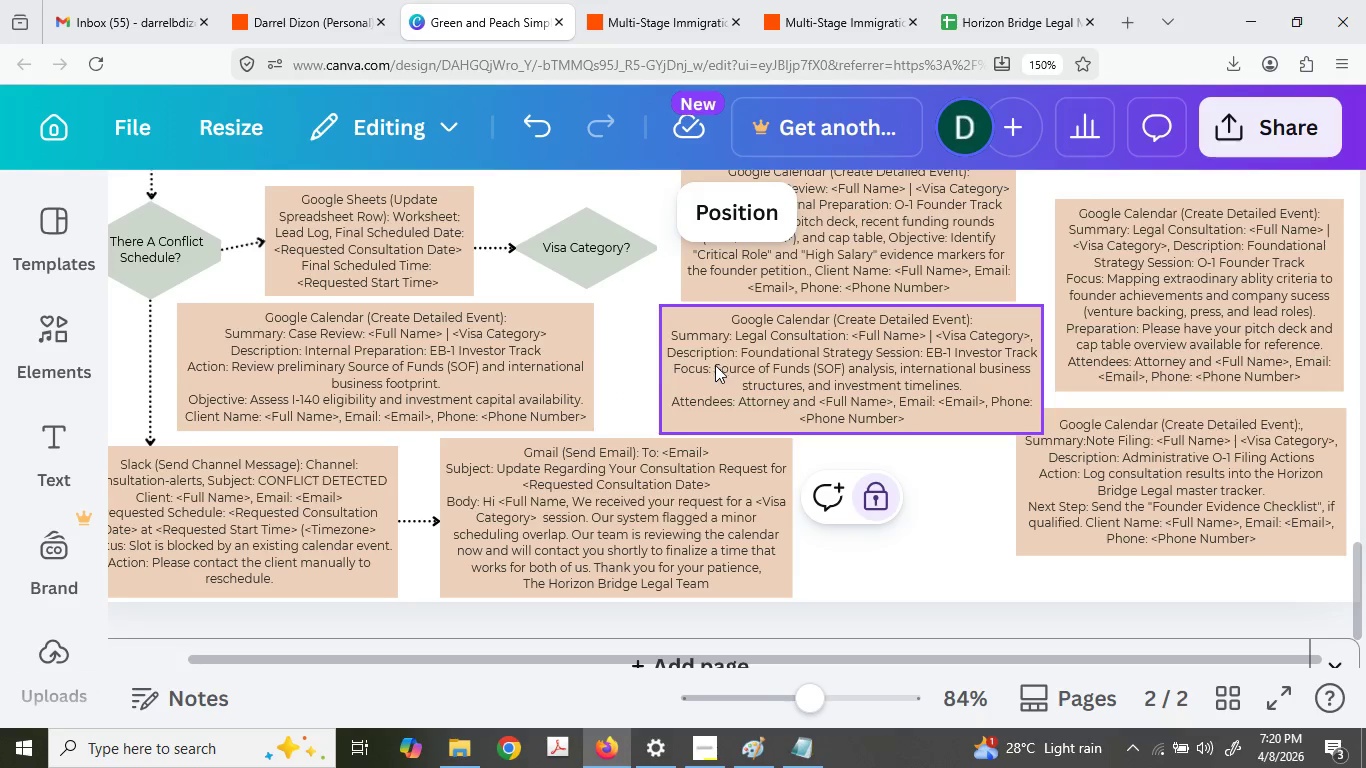 
left_click_drag(start_coordinate=[717, 365], to_coordinate=[636, 375])
 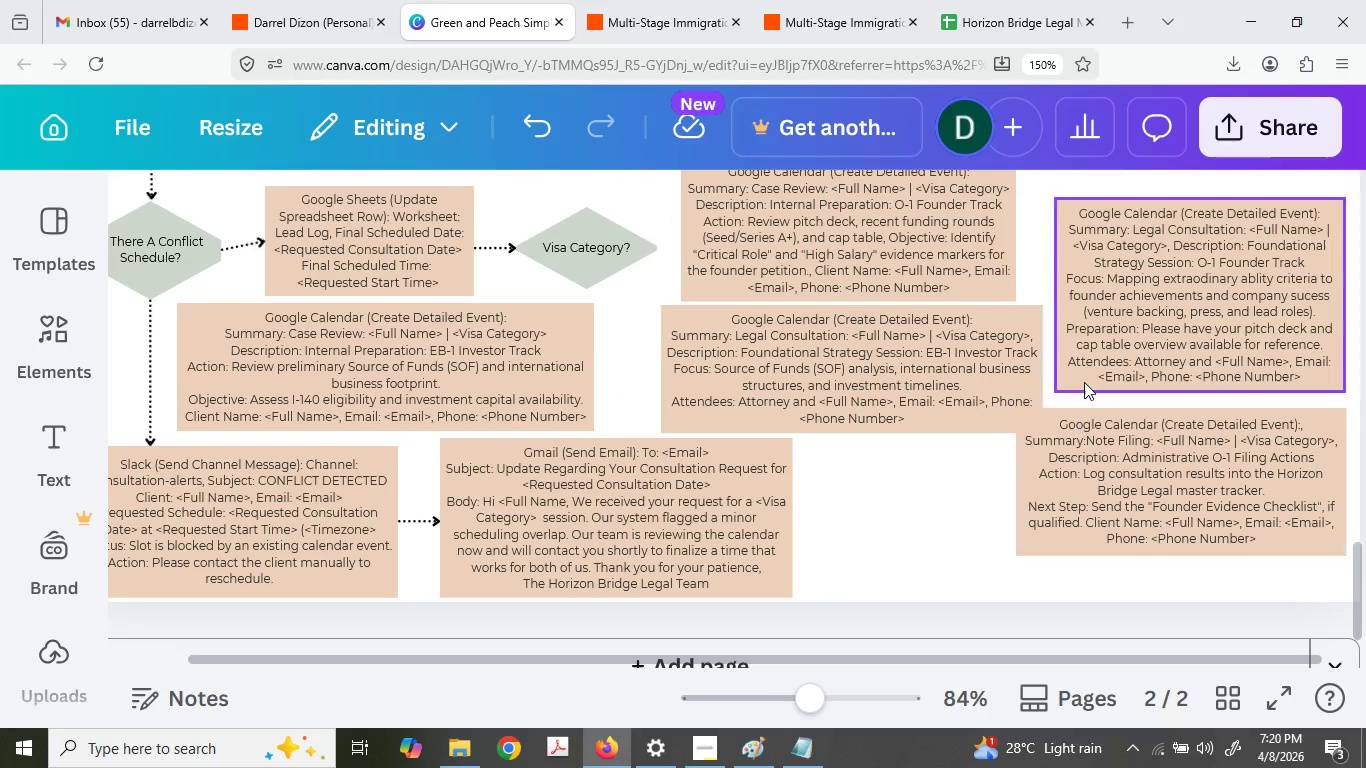 
key(Escape)
 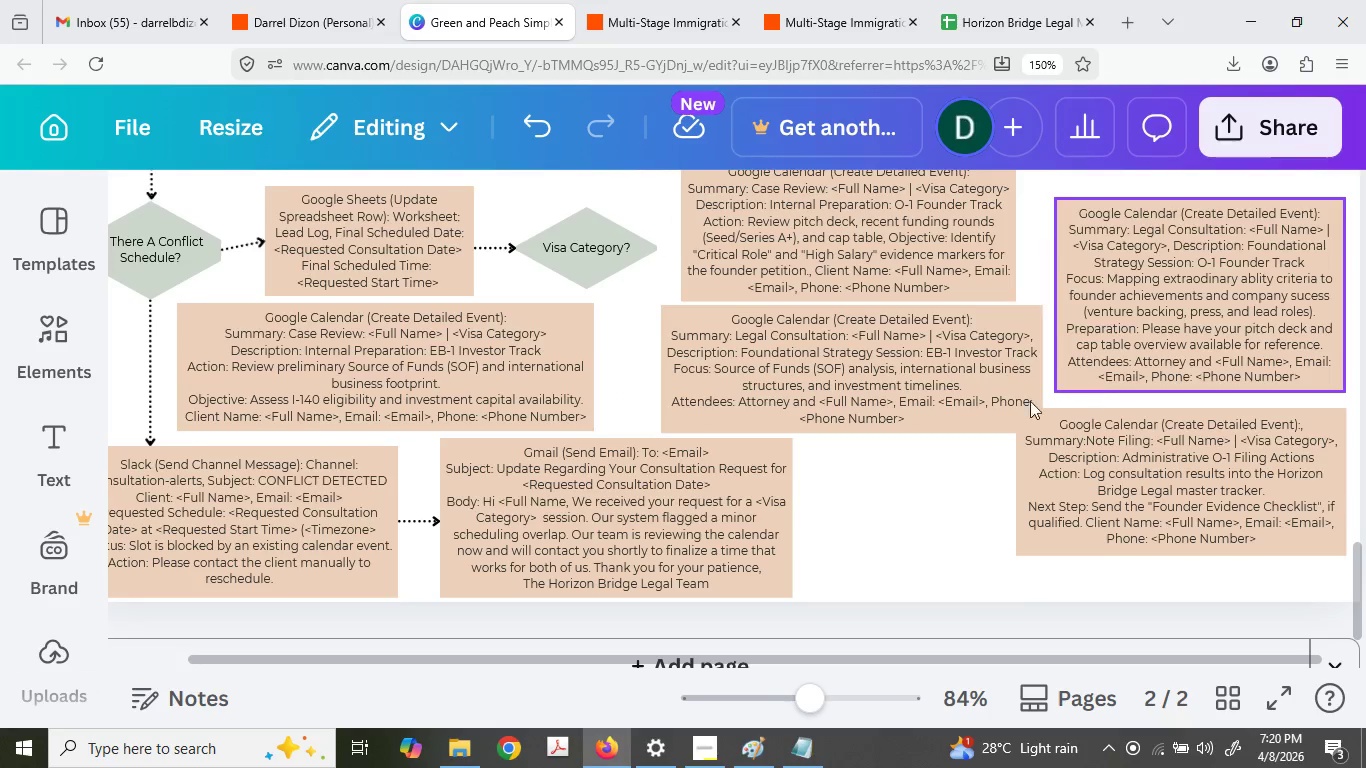 
key(Escape)
 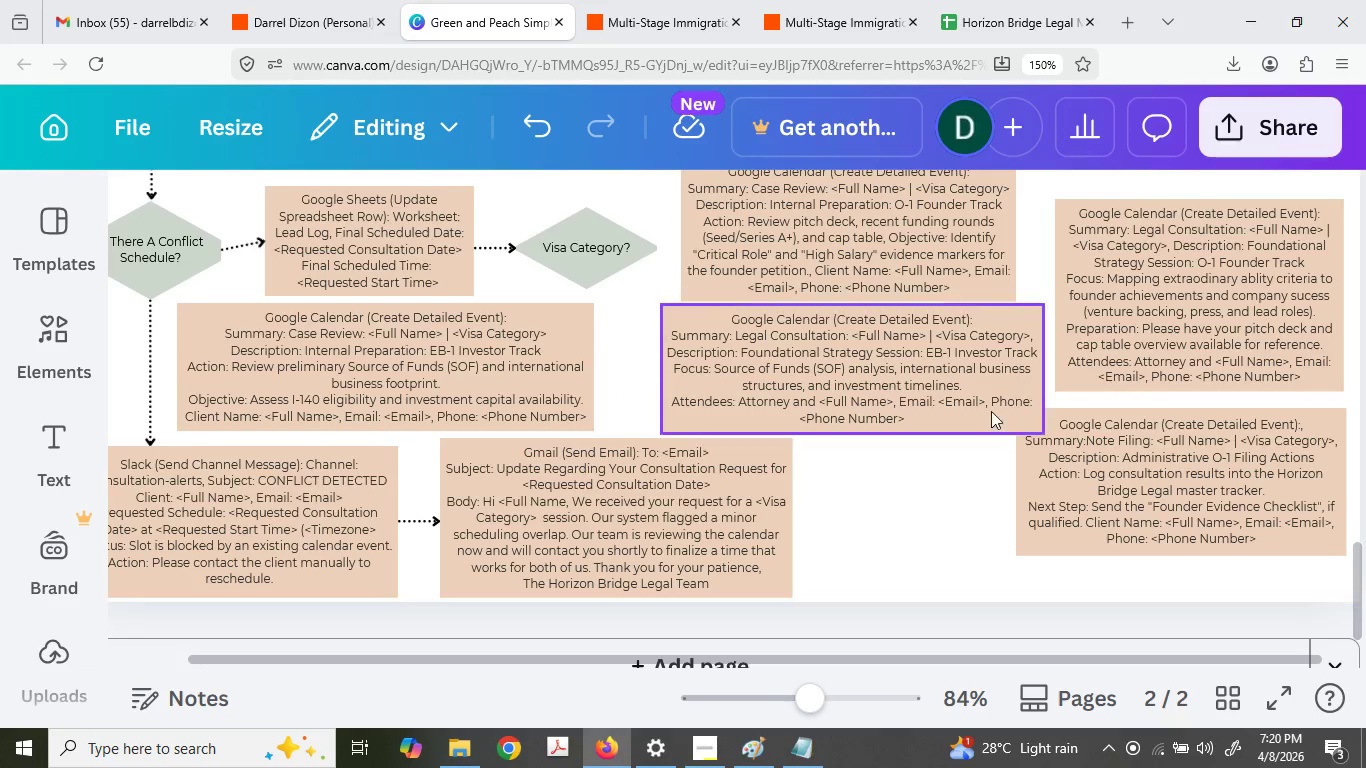 
key(Escape)
 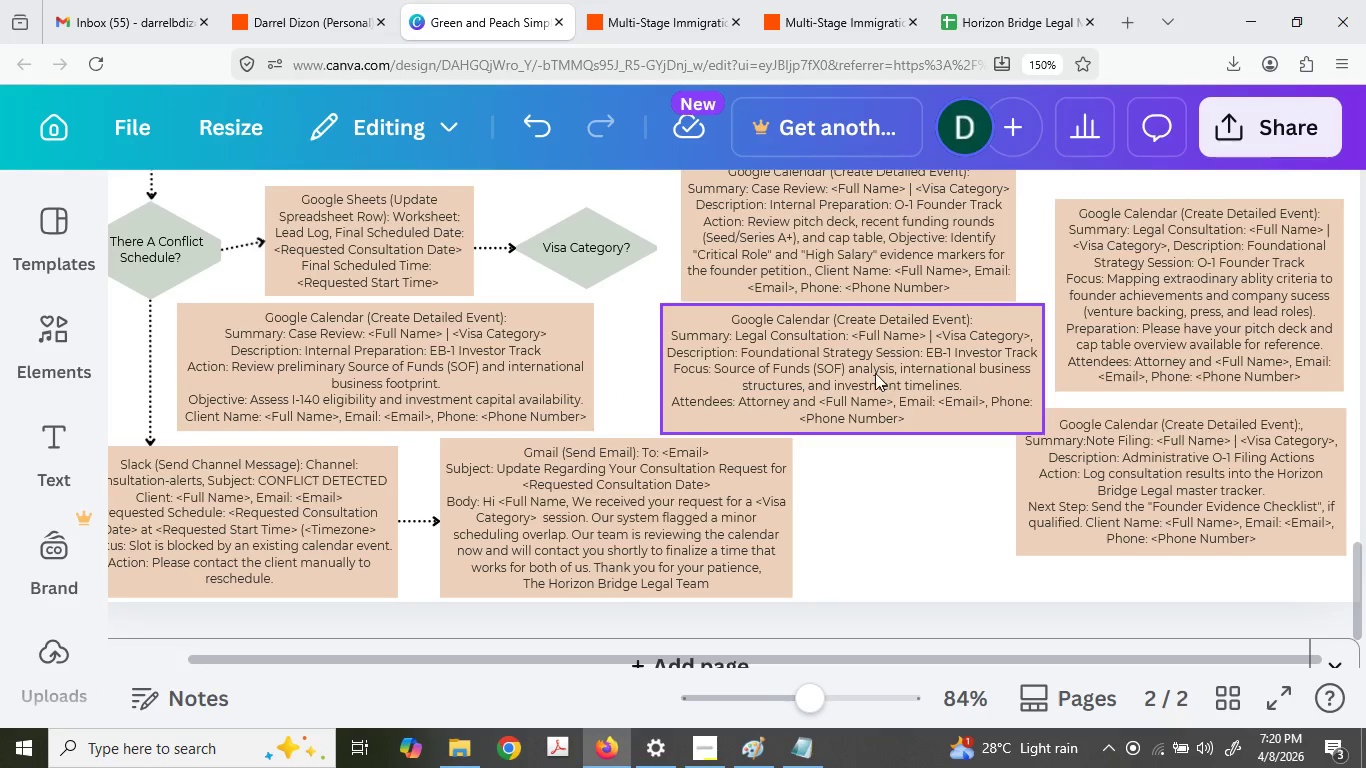 
left_click([875, 373])
 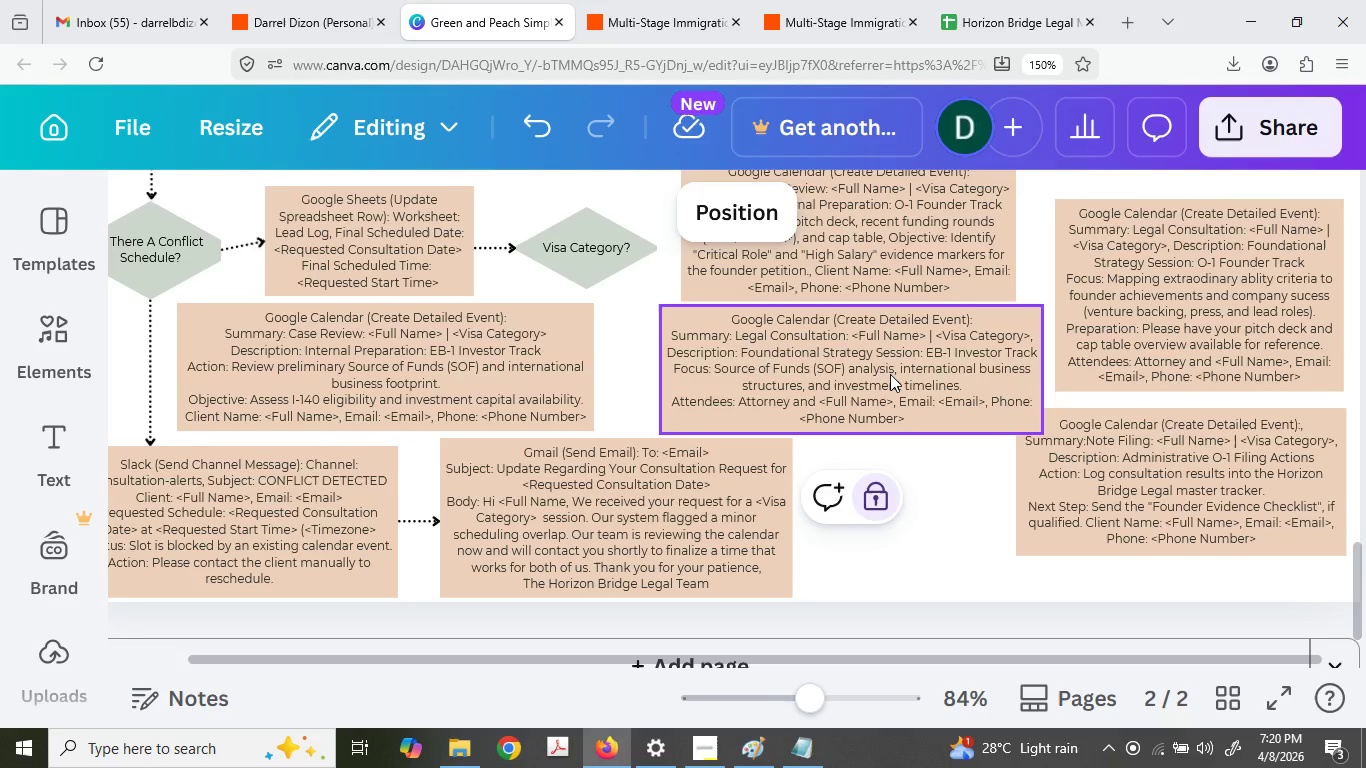 
left_click_drag(start_coordinate=[891, 374], to_coordinate=[797, 381])
 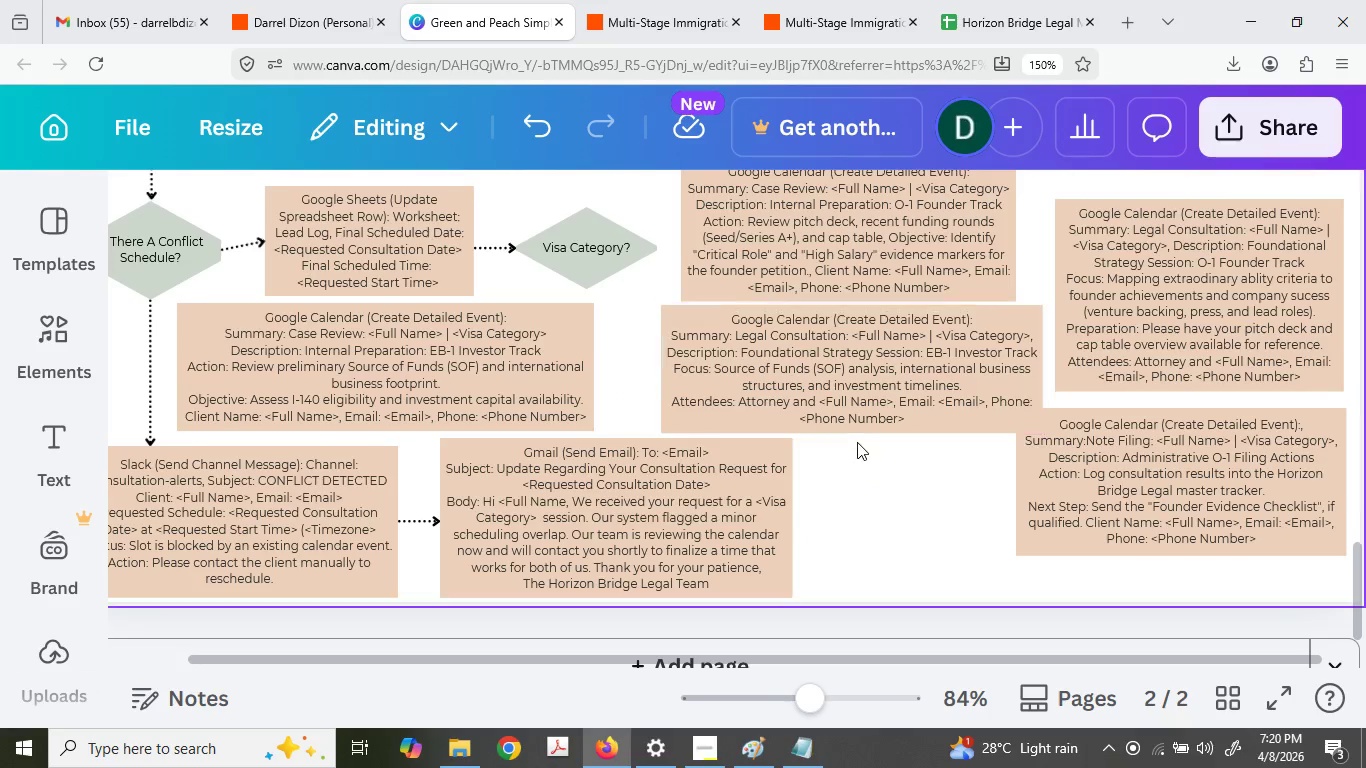 
left_click_drag(start_coordinate=[870, 458], to_coordinate=[859, 406])
 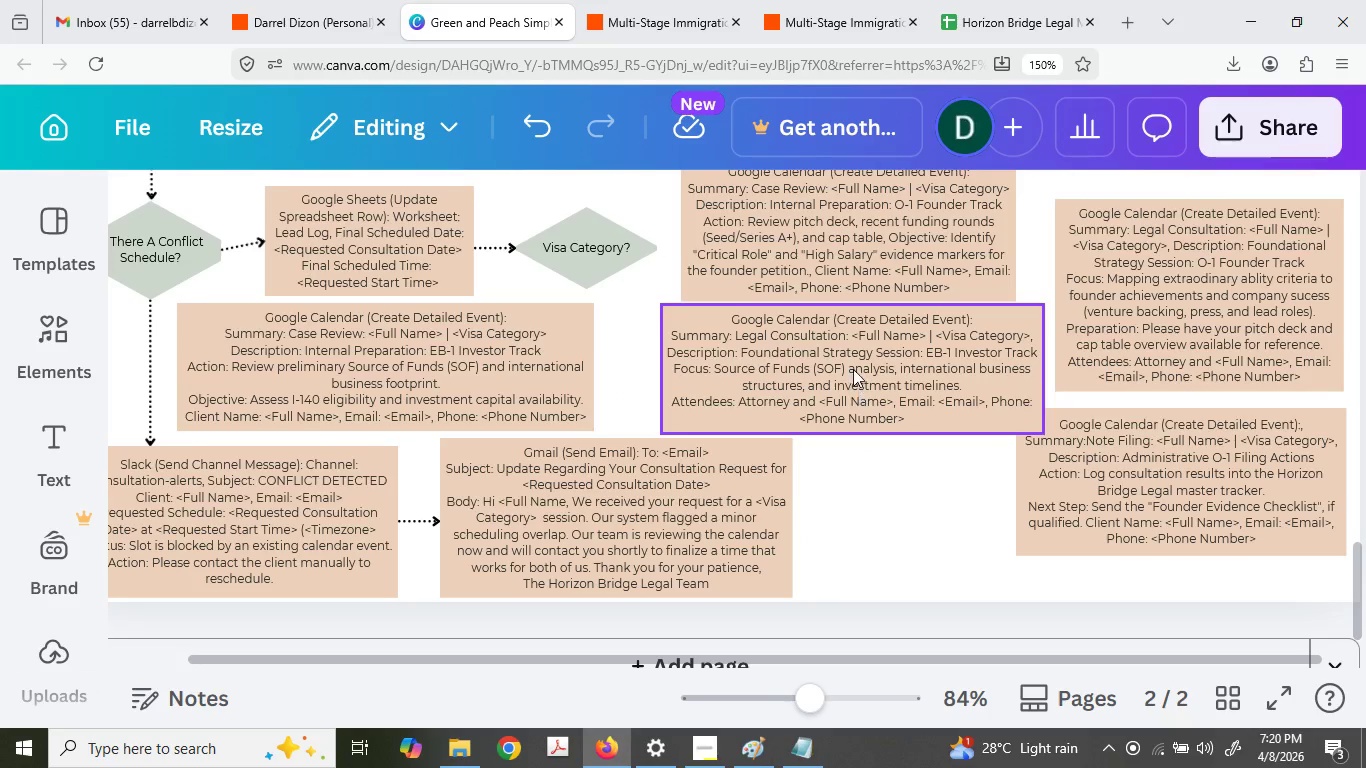 
left_click_drag(start_coordinate=[853, 369], to_coordinate=[763, 382])
 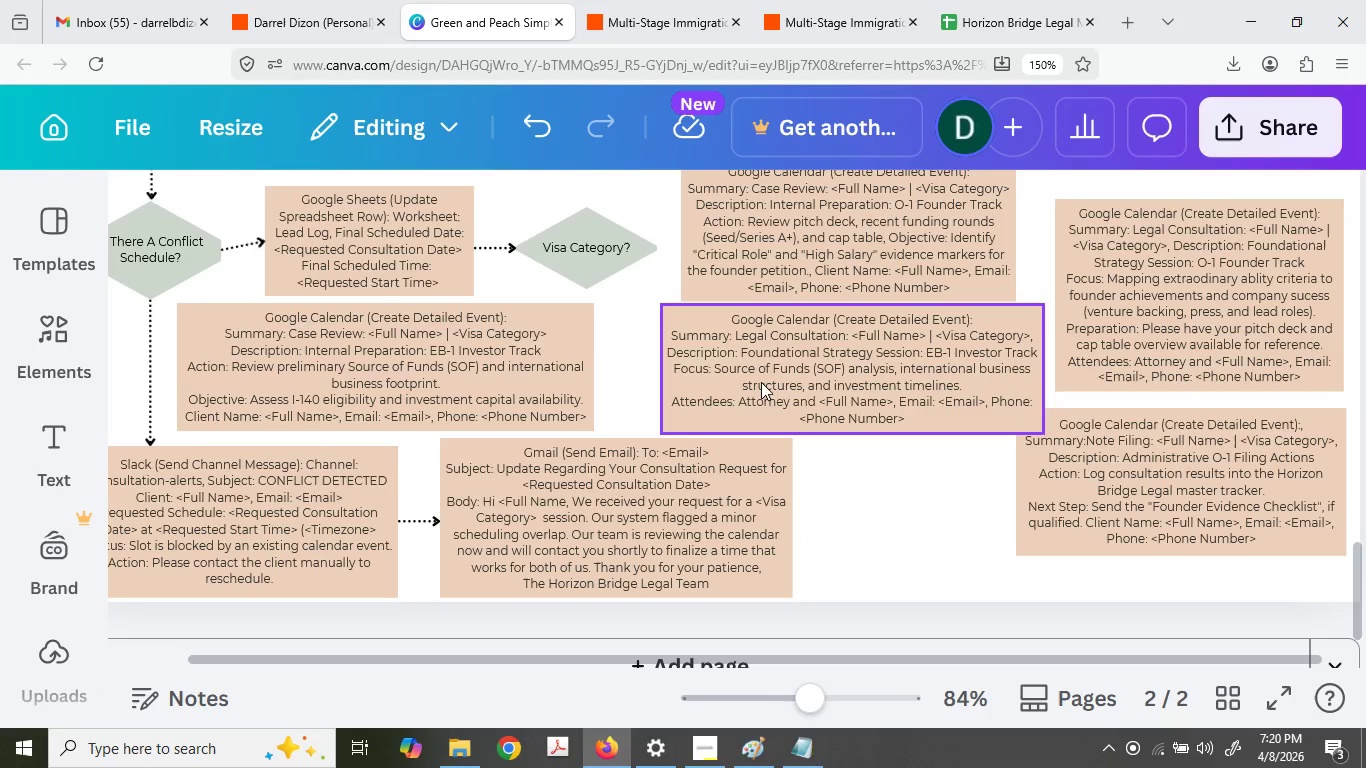 
key(Control+ControlLeft)
 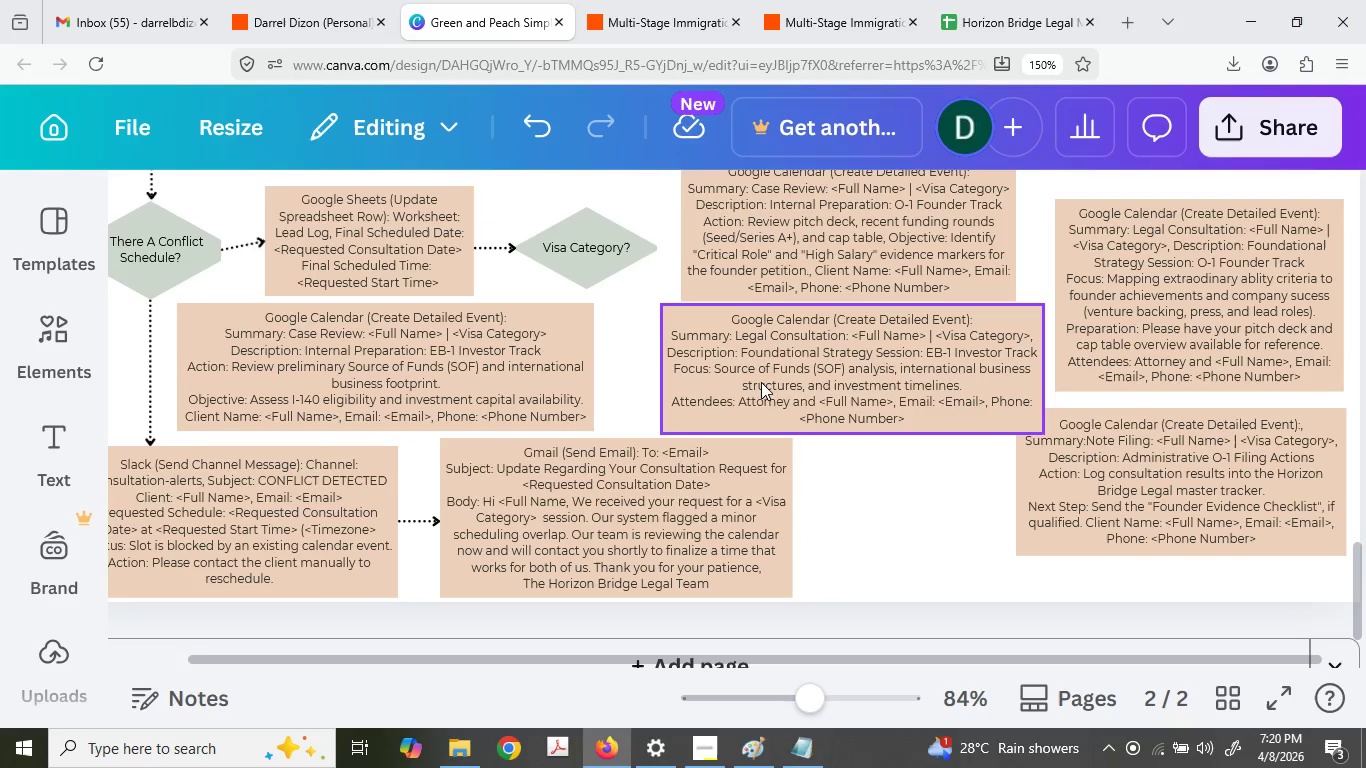 
key(Control+X)
 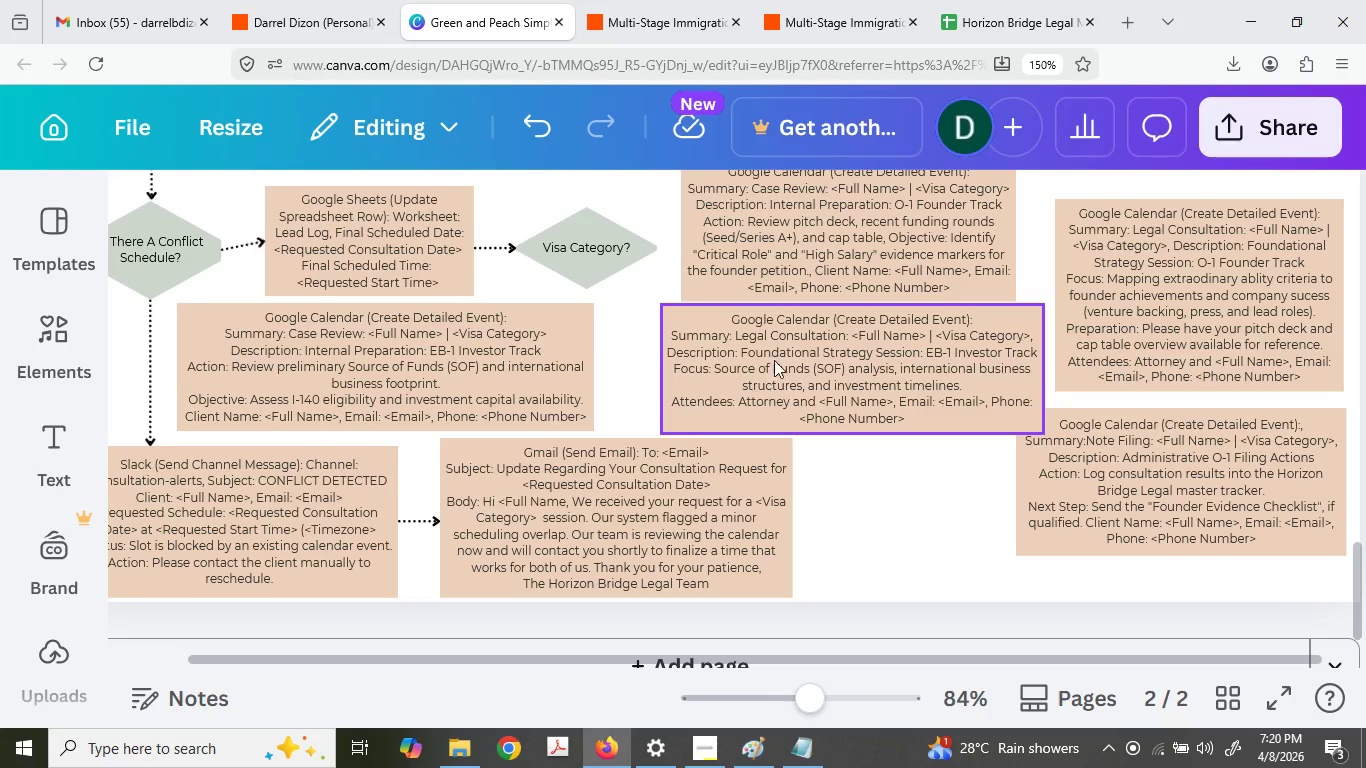 
left_click([782, 347])
 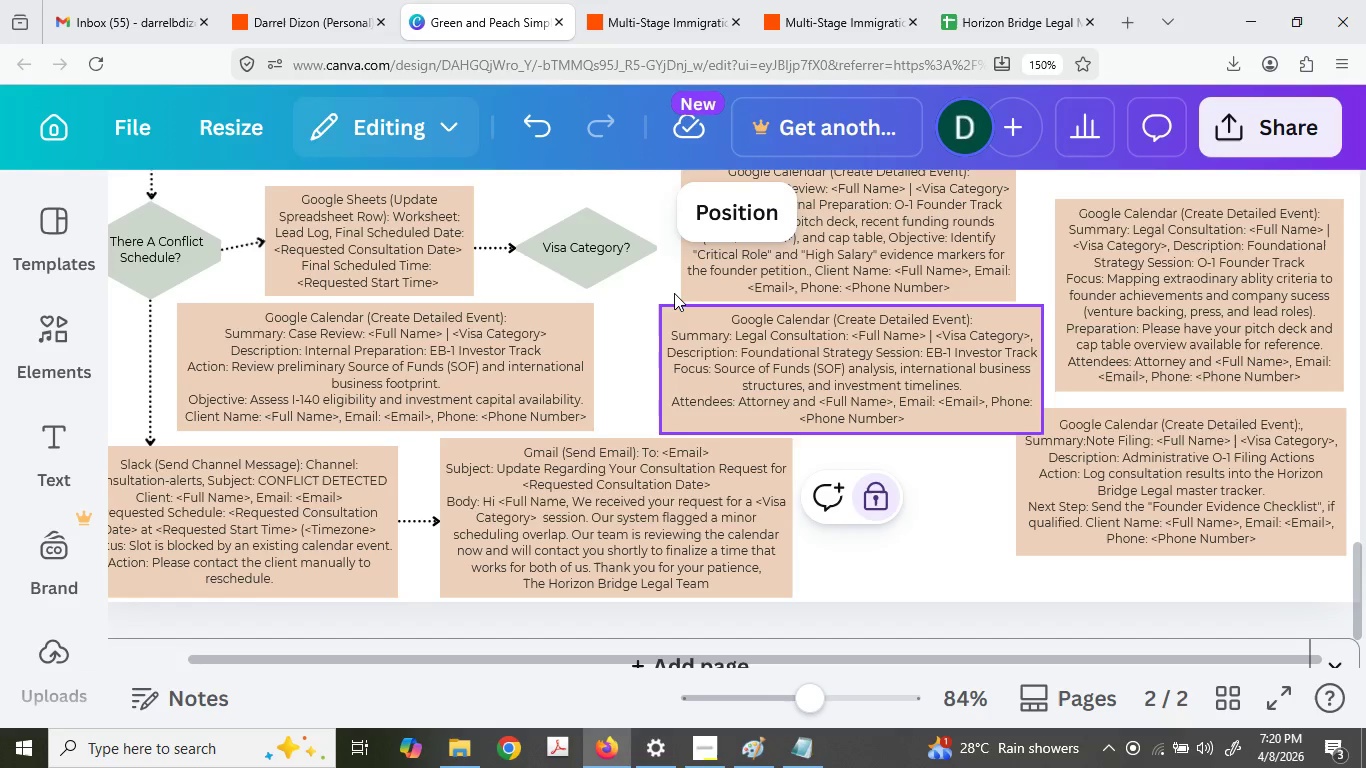 
key(Control+ControlLeft)
 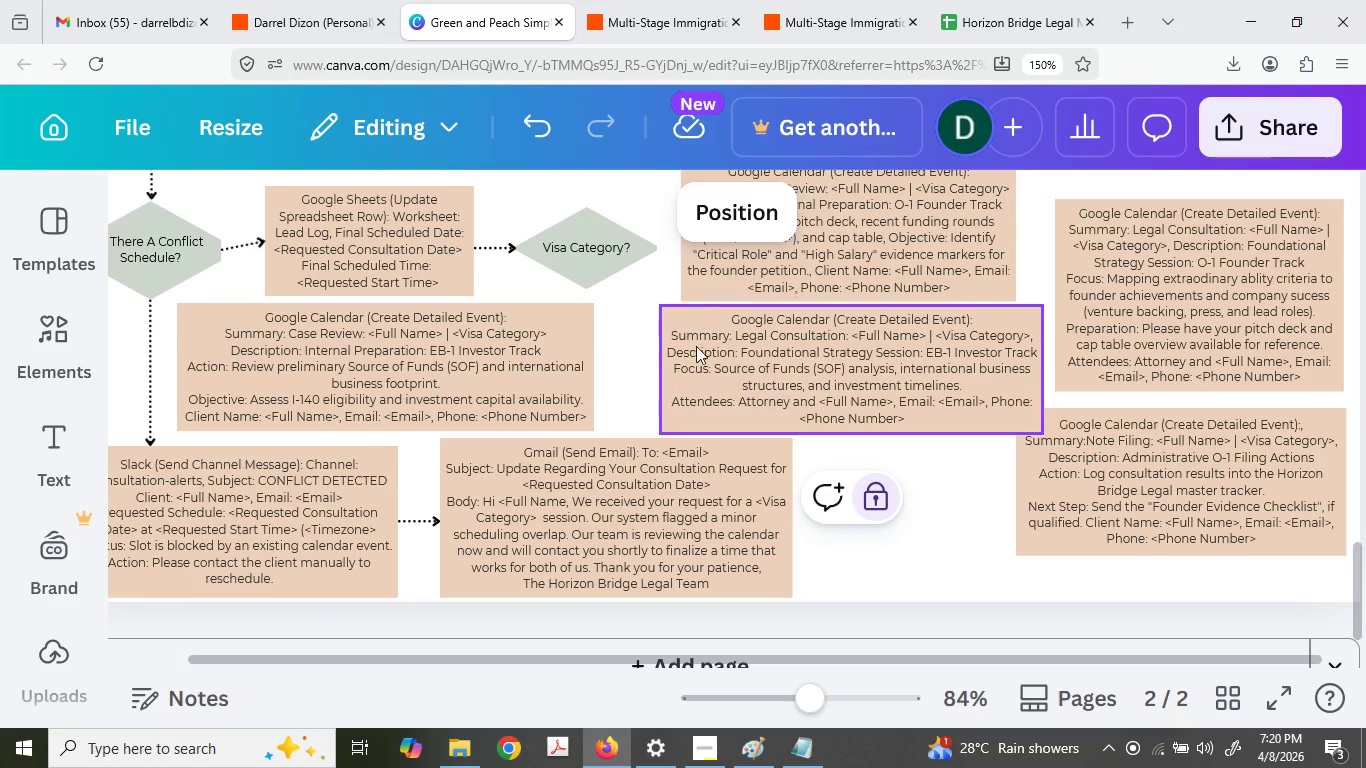 
left_click_drag(start_coordinate=[696, 346], to_coordinate=[632, 356])
 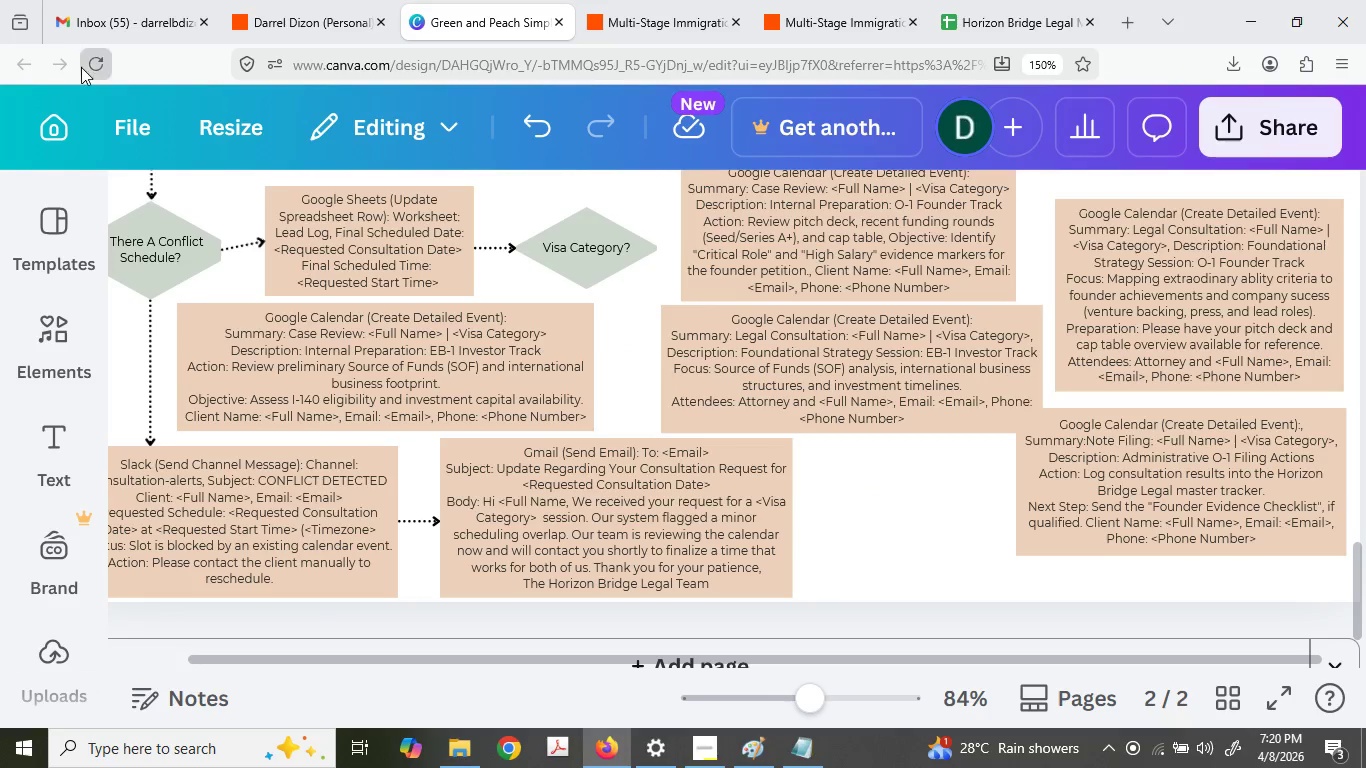 
left_click([82, 67])
 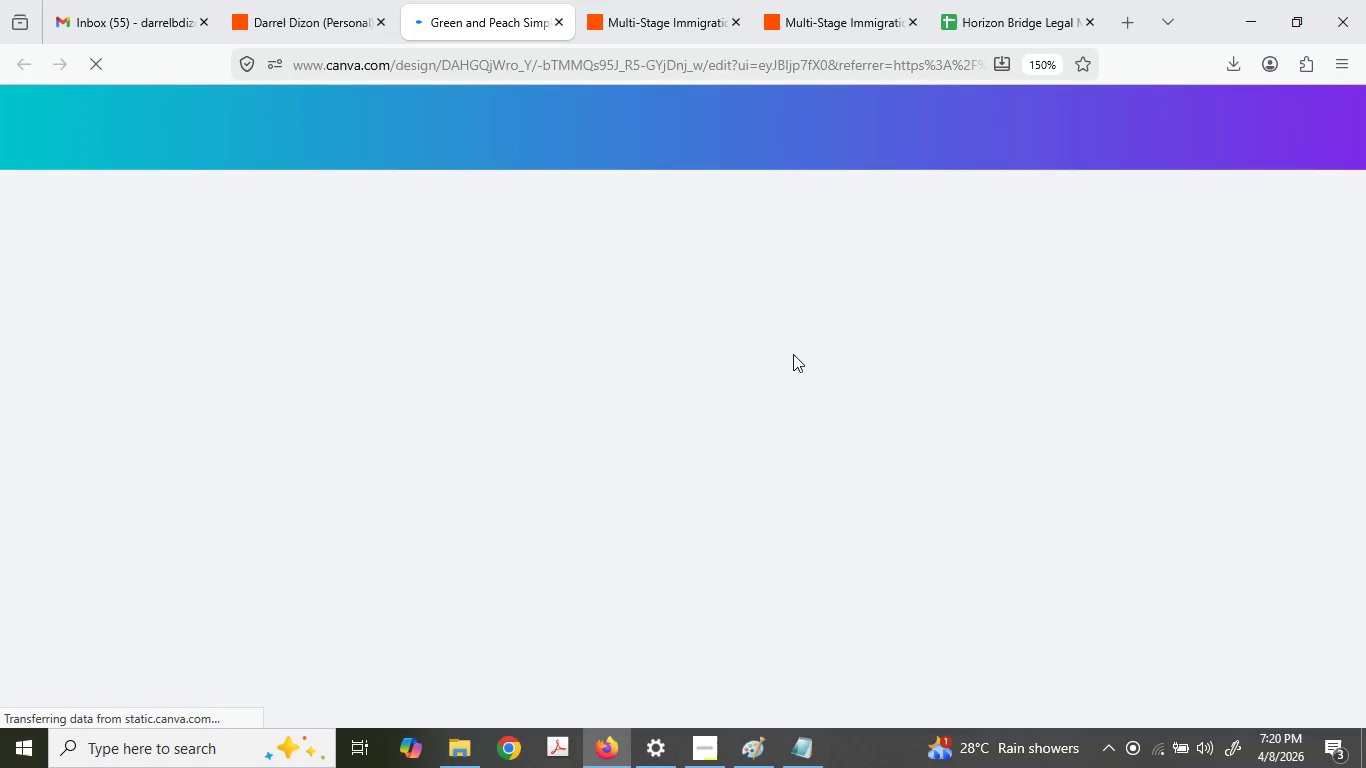 
wait(6.08)
 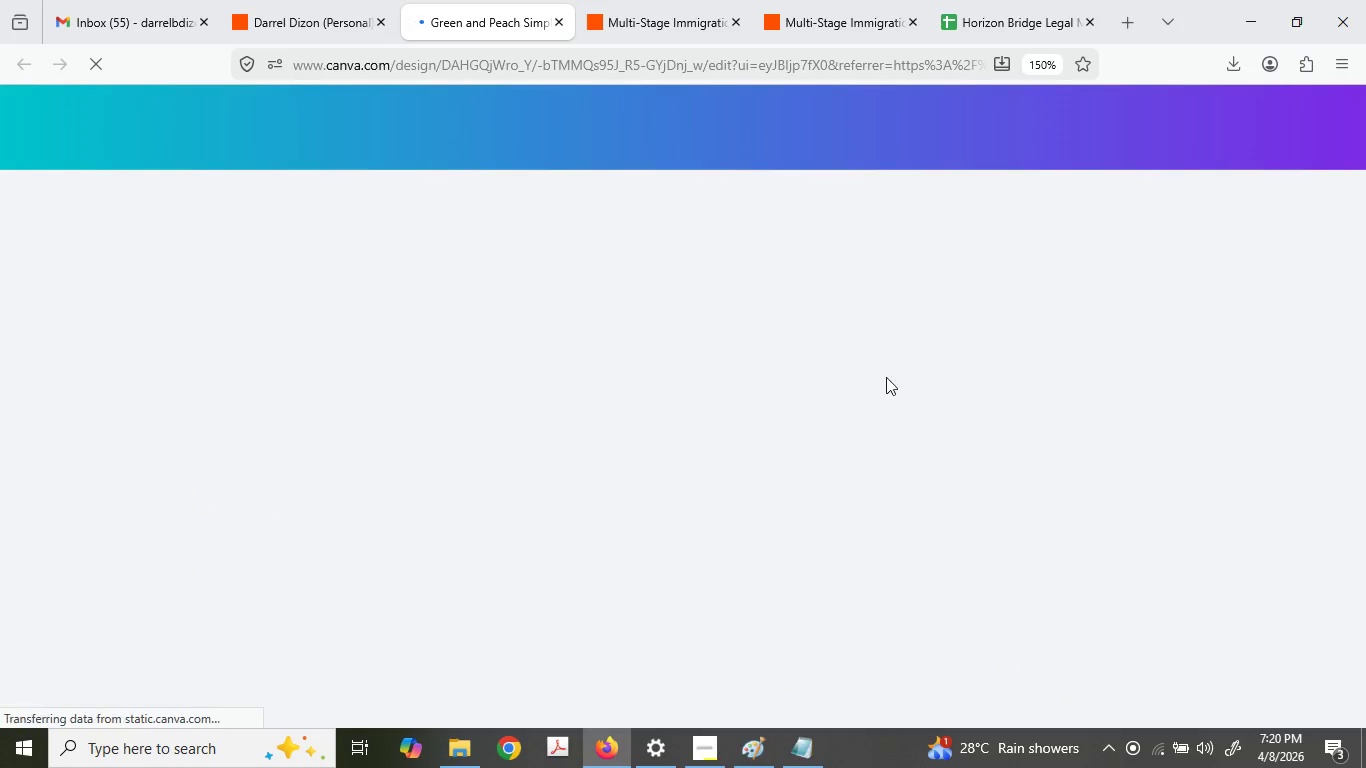 
left_click([1160, 759])
 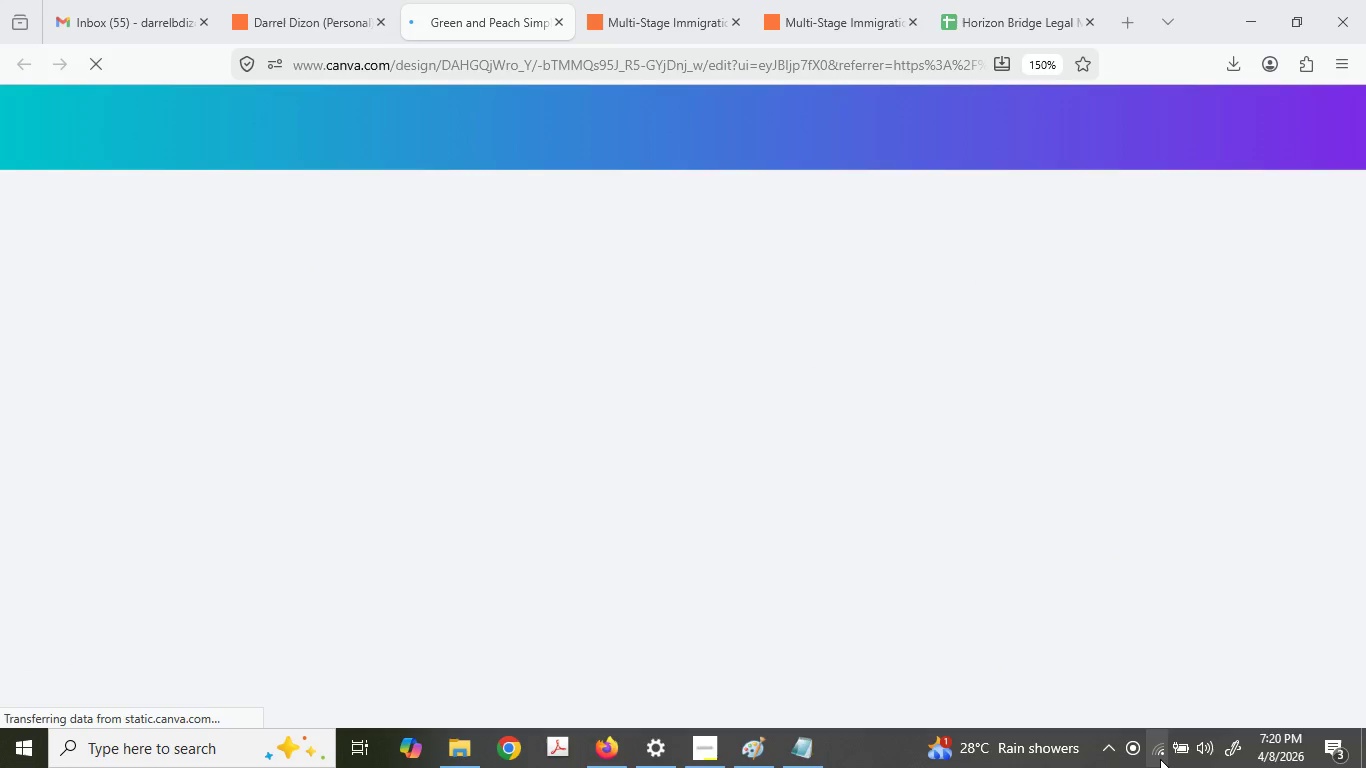 
mouse_move([1150, 725])
 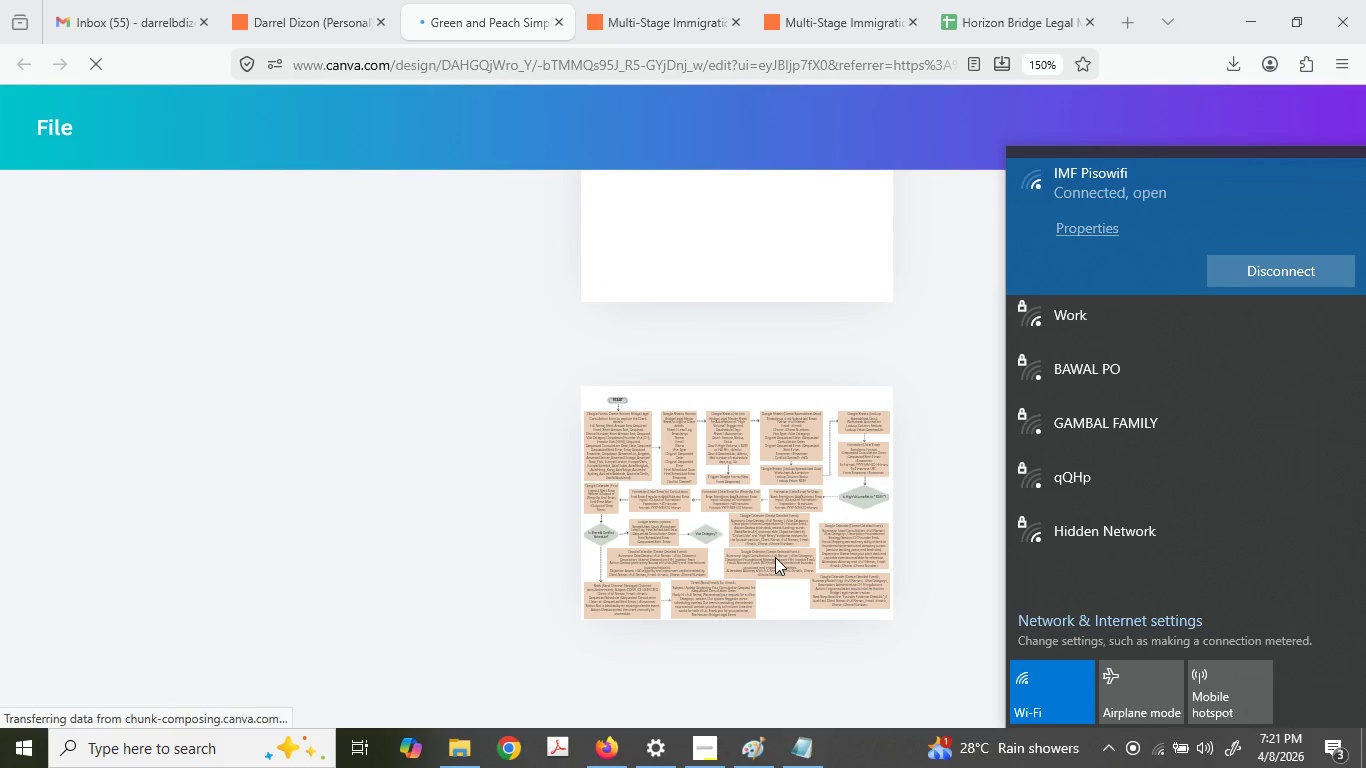 
hold_key(key=ControlLeft, duration=1.28)
 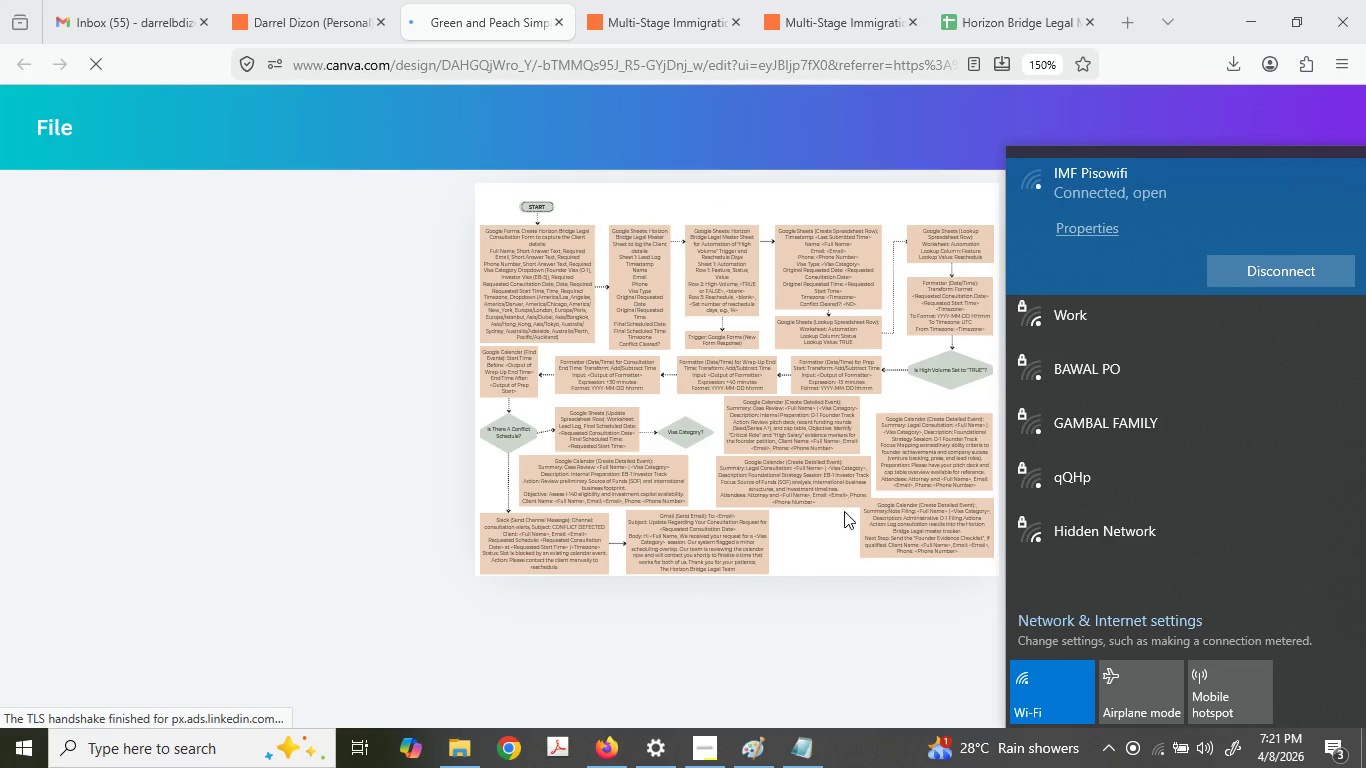 
hold_key(key=ControlLeft, duration=3.5)
 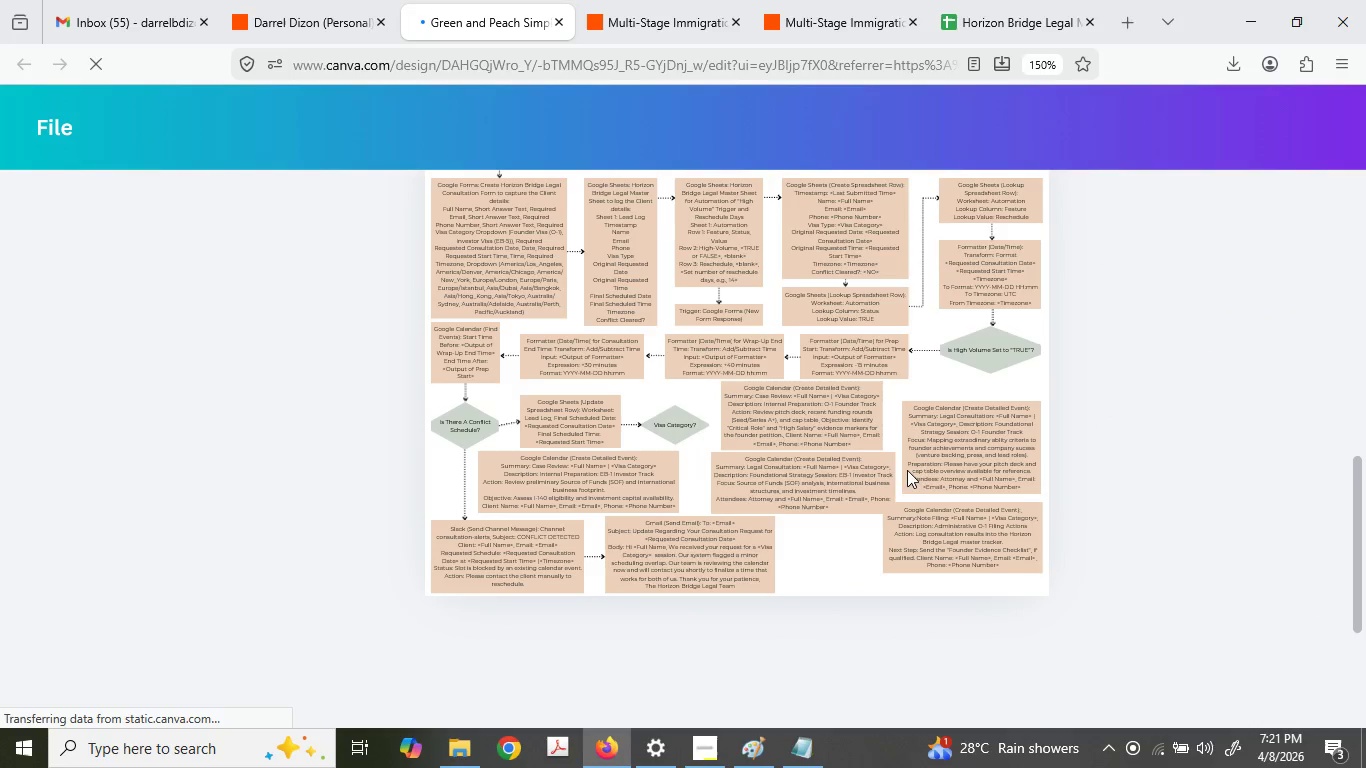 
scroll: coordinate [796, 499], scroll_direction: up, amount: 4.0
 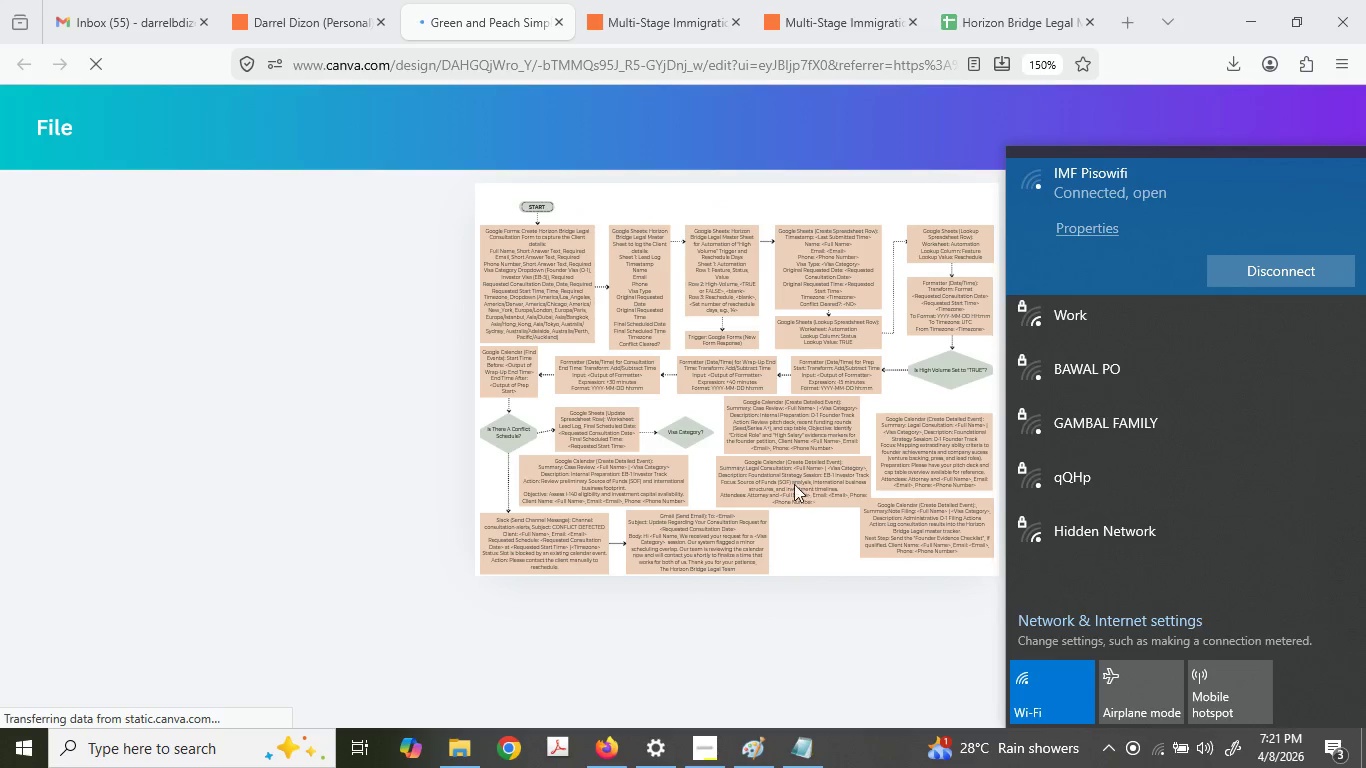 
left_click([1005, 584])
 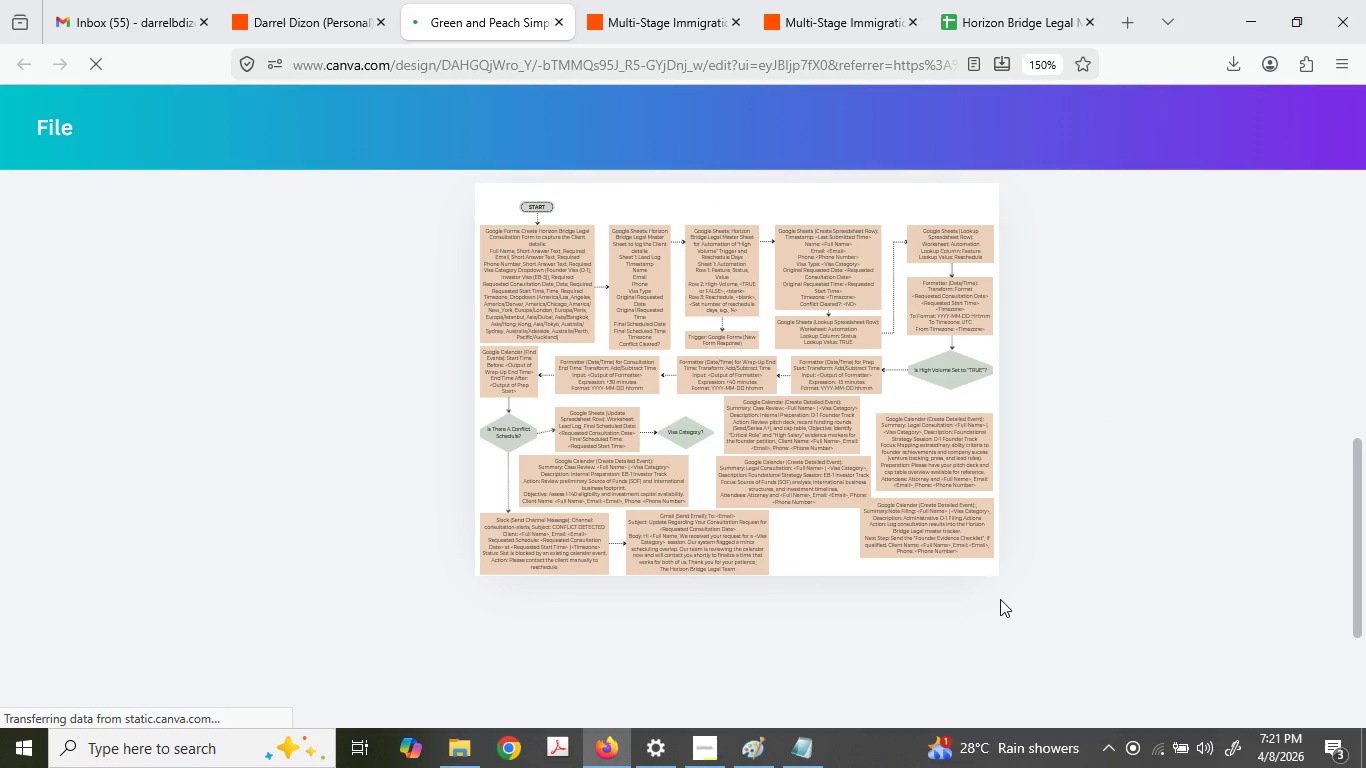 
left_click_drag(start_coordinate=[1001, 599], to_coordinate=[510, 226])
 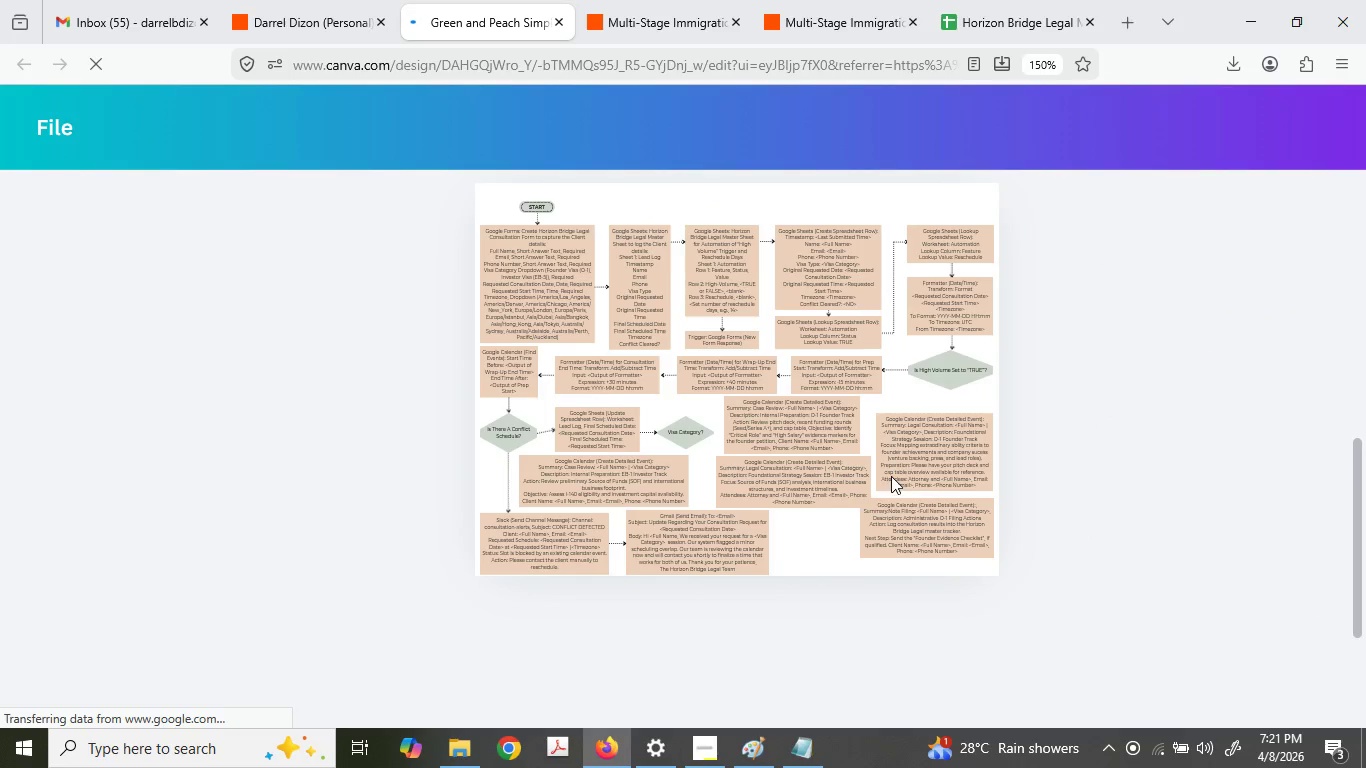 
hold_key(key=ControlLeft, duration=0.67)
scroll: coordinate [886, 510], scroll_direction: up, amount: 3.0
 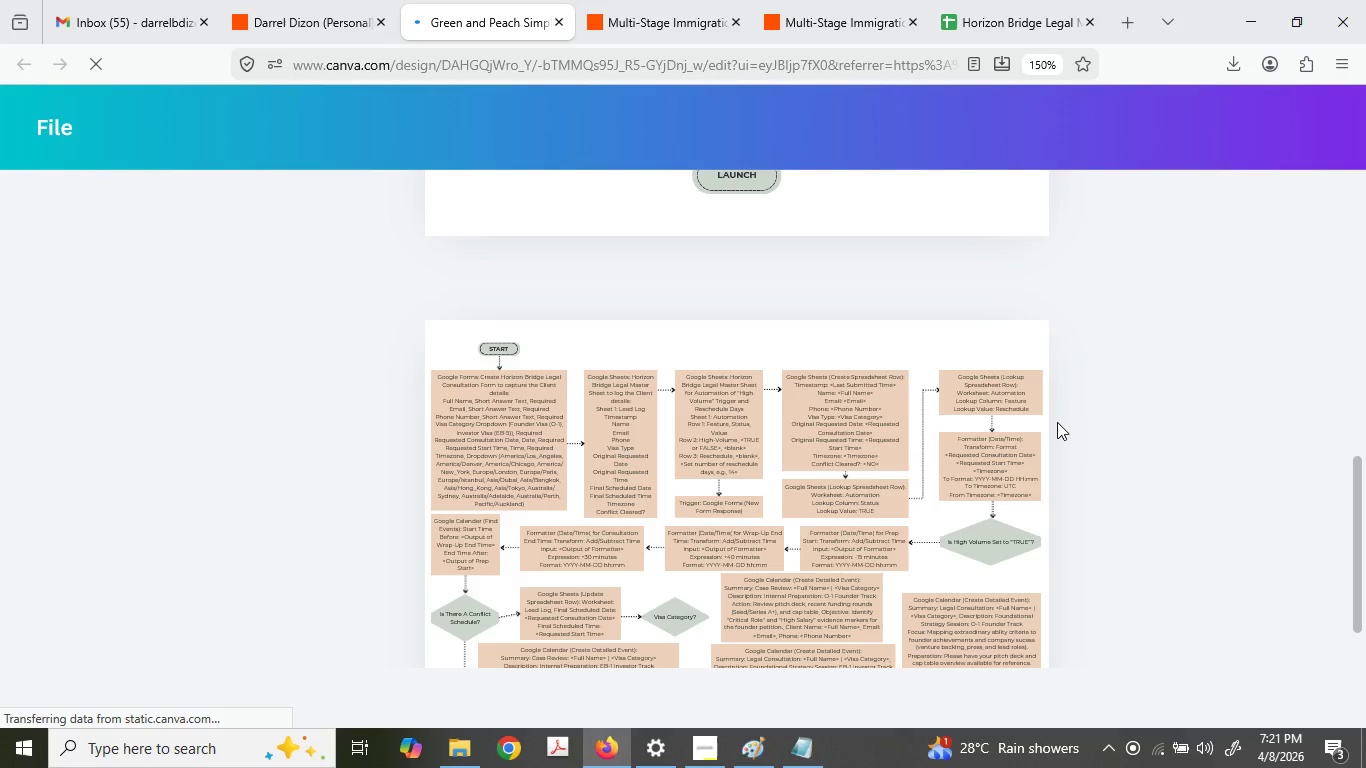 
left_click([1102, 528])
 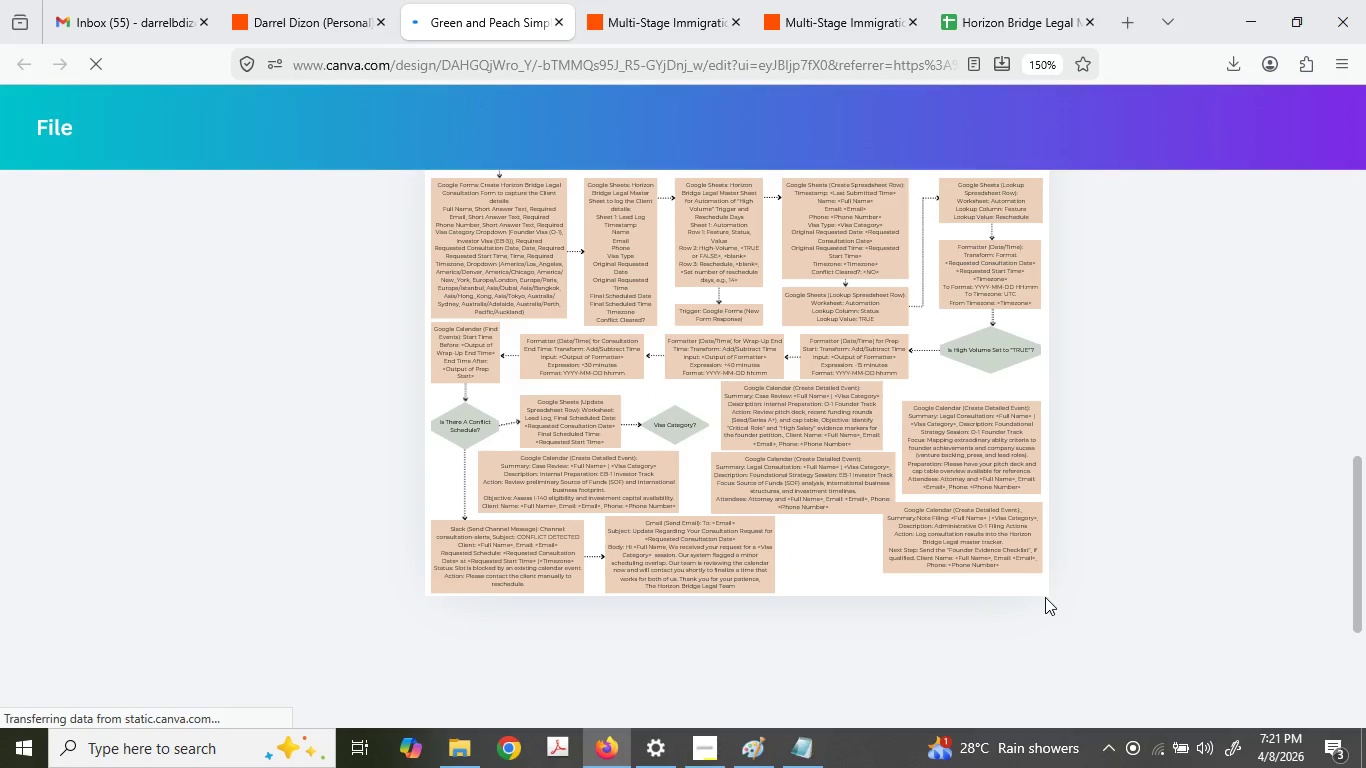 
scroll: coordinate [1057, 423], scroll_direction: down, amount: 2.0
 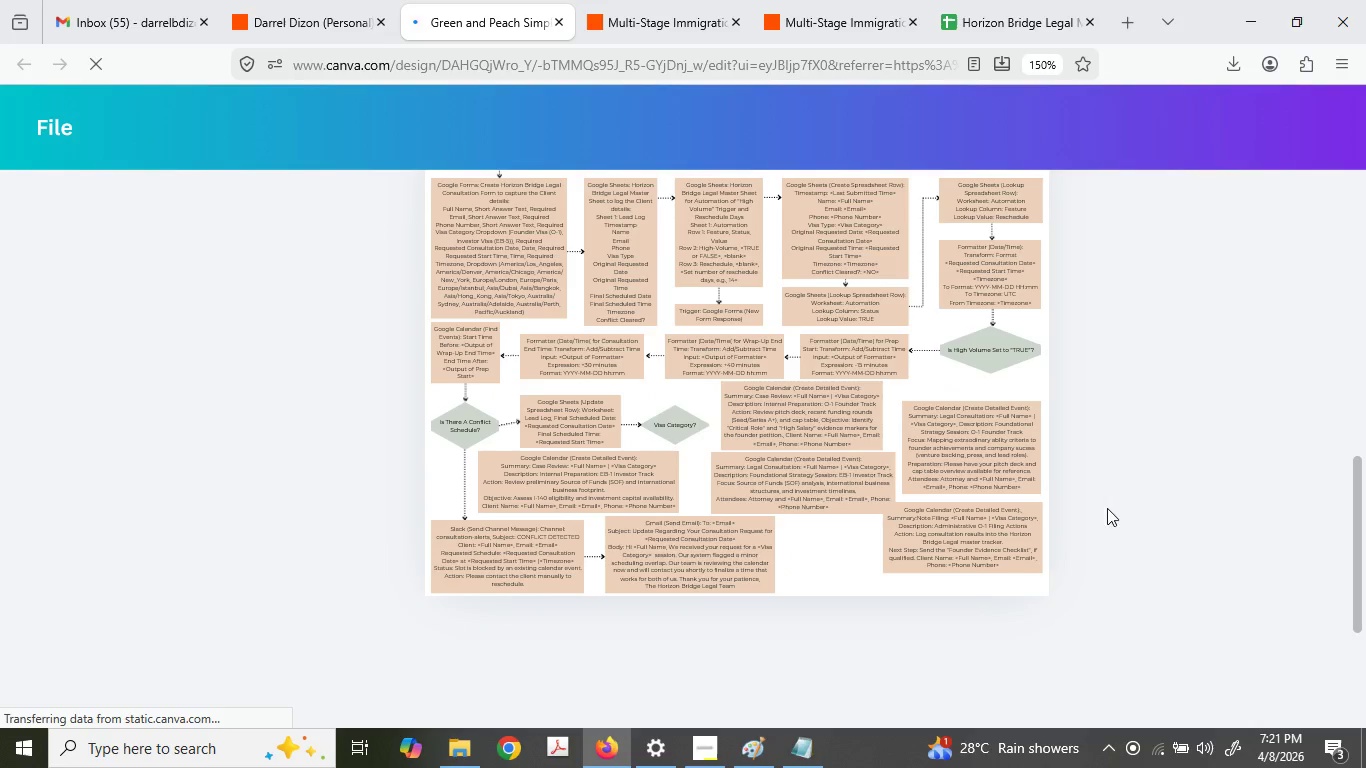 
left_click([1045, 597])
 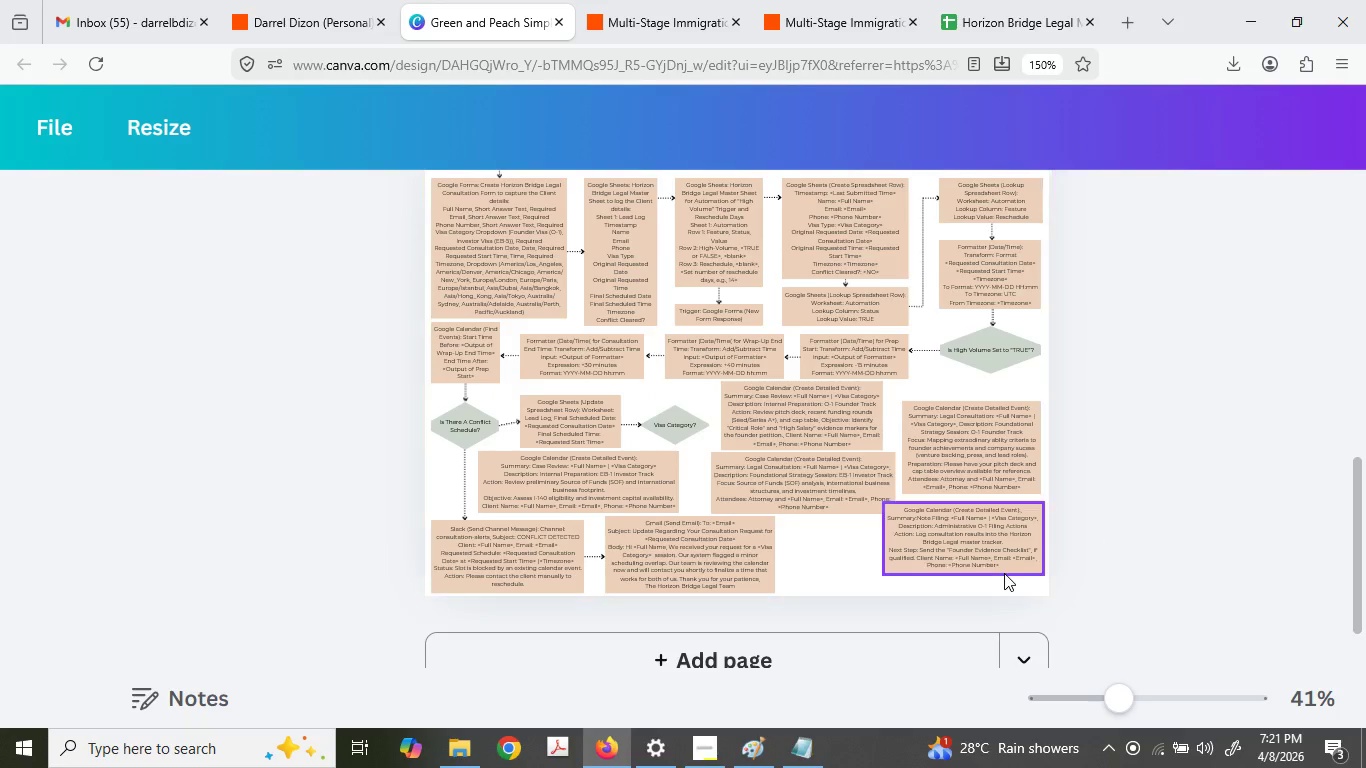 
hold_key(key=ControlLeft, duration=1.52)
scroll: coordinate [992, 570], scroll_direction: up, amount: 2.0
 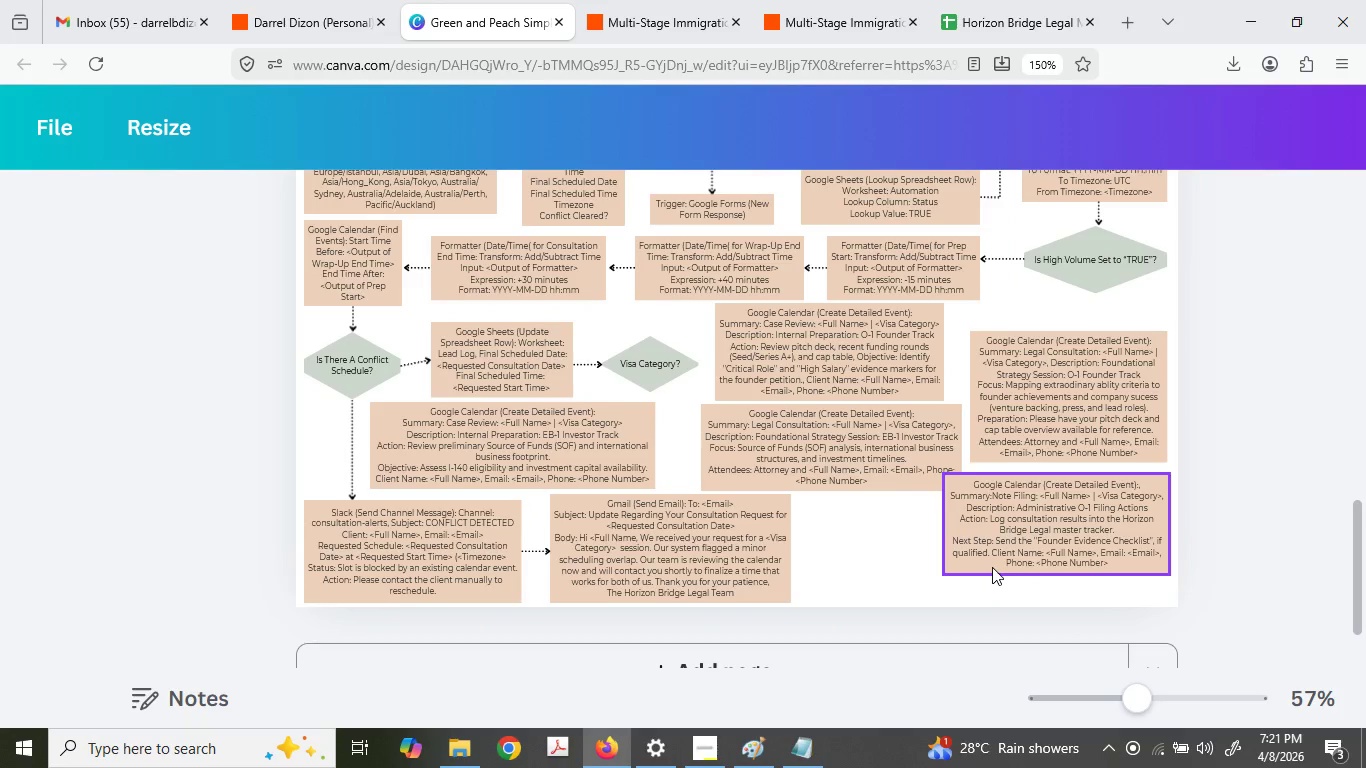 
hold_key(key=ControlLeft, duration=0.44)
 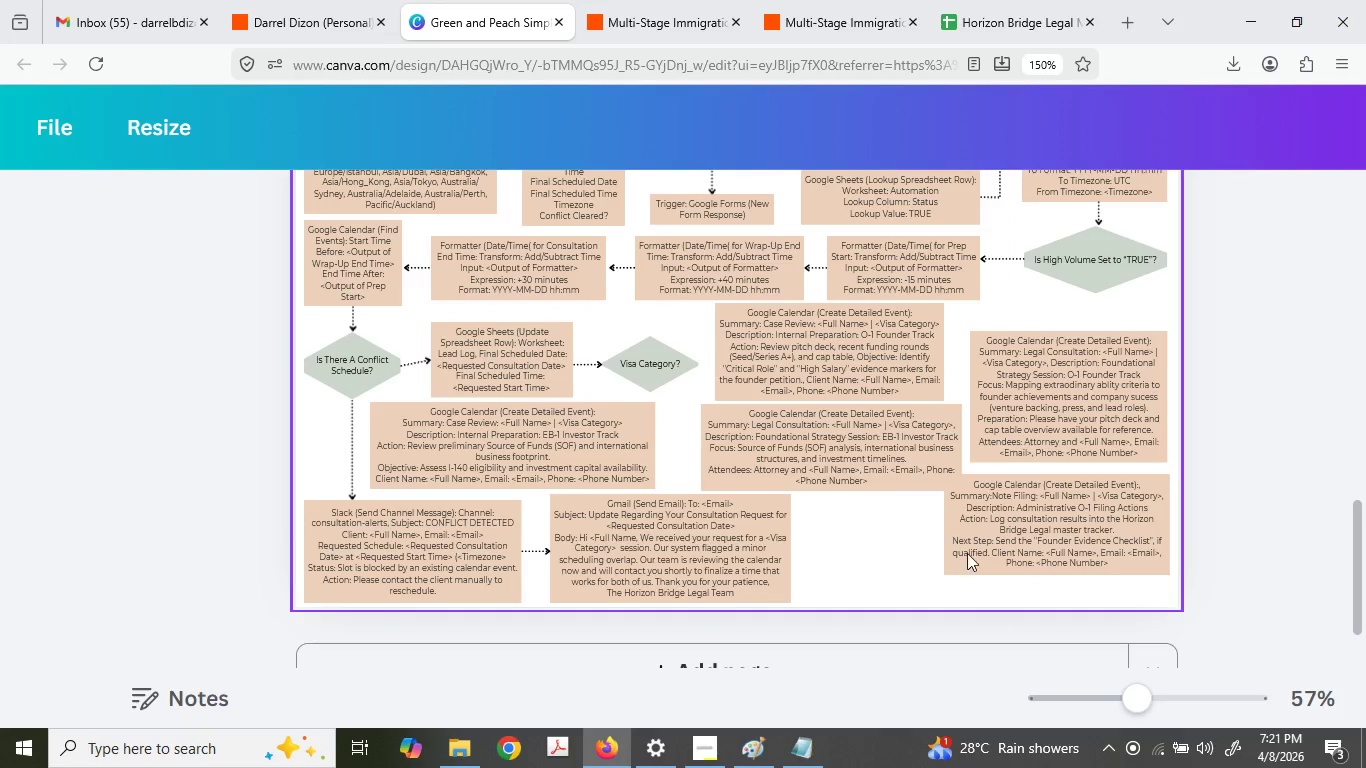 
left_click([812, 428])
 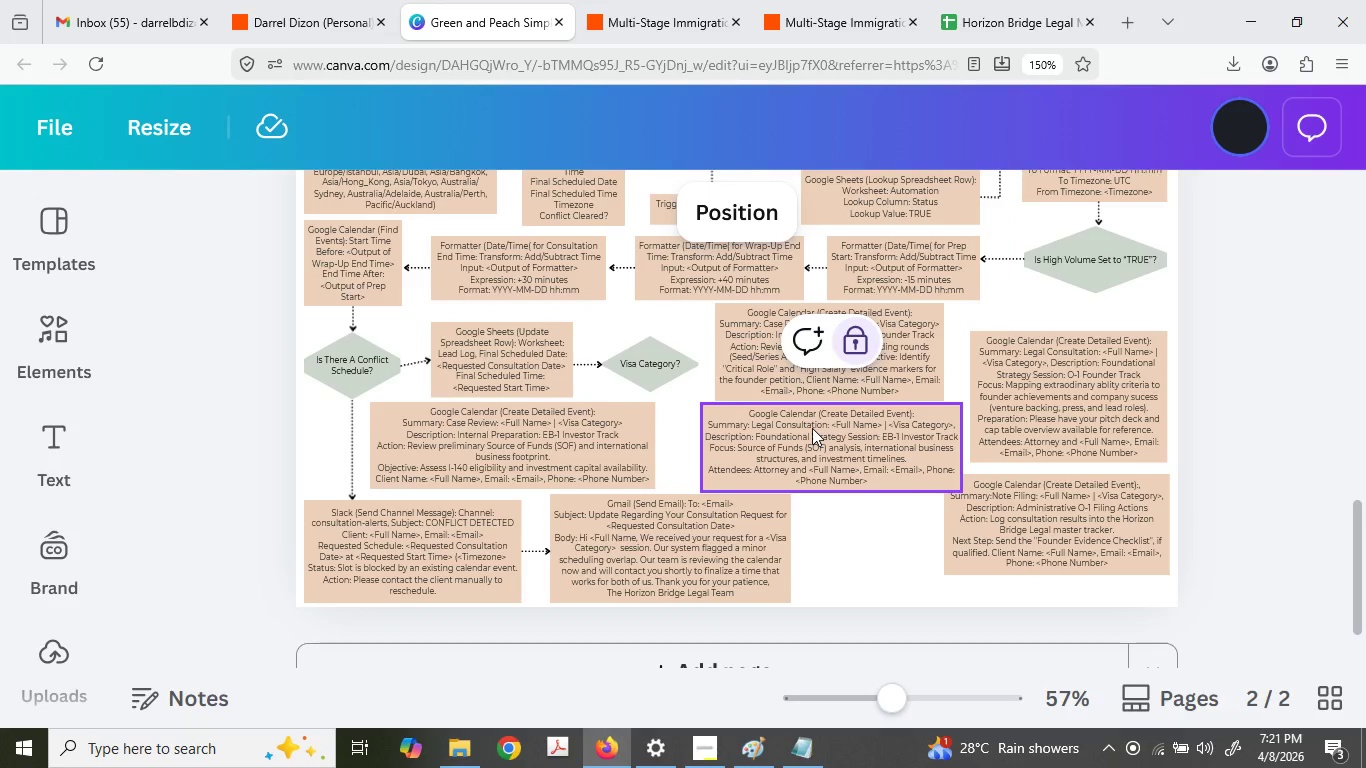 
key(Control+ControlLeft)
 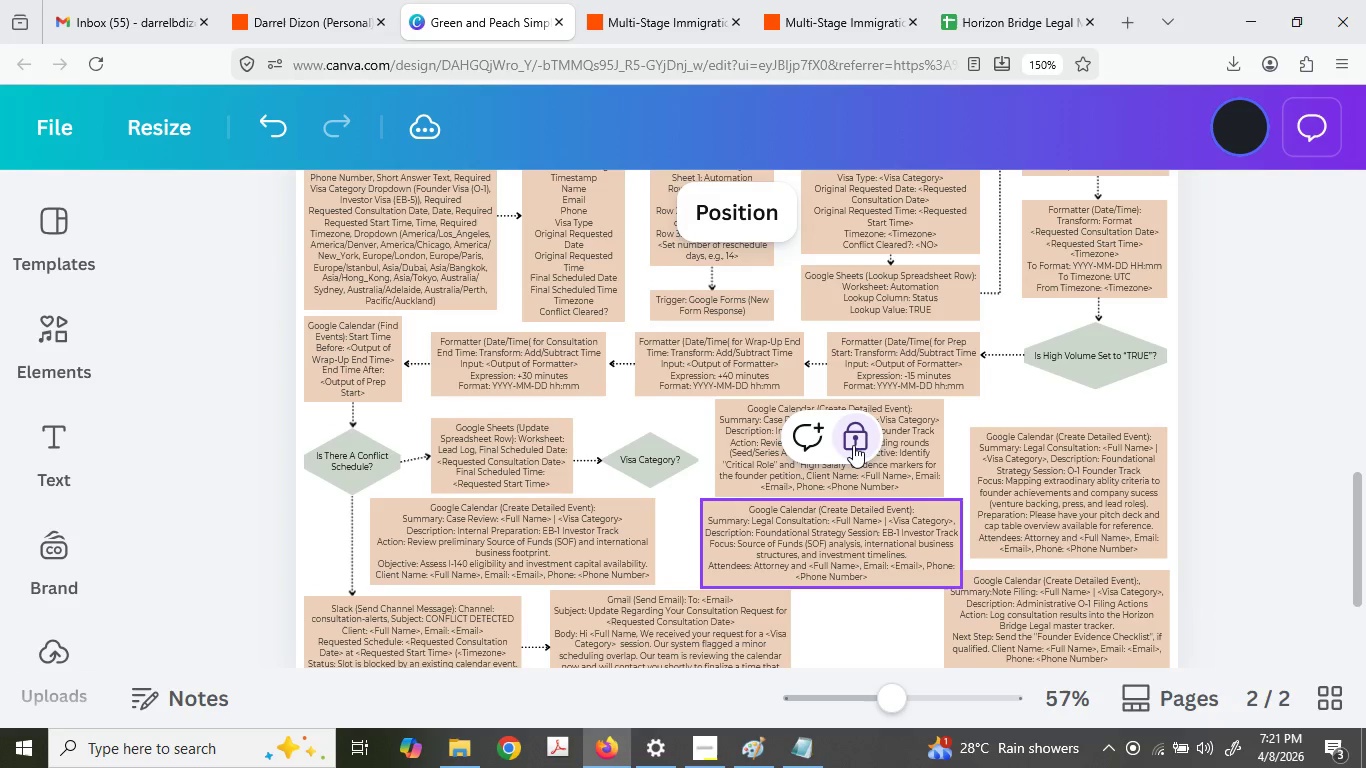 
key(Control+A)
 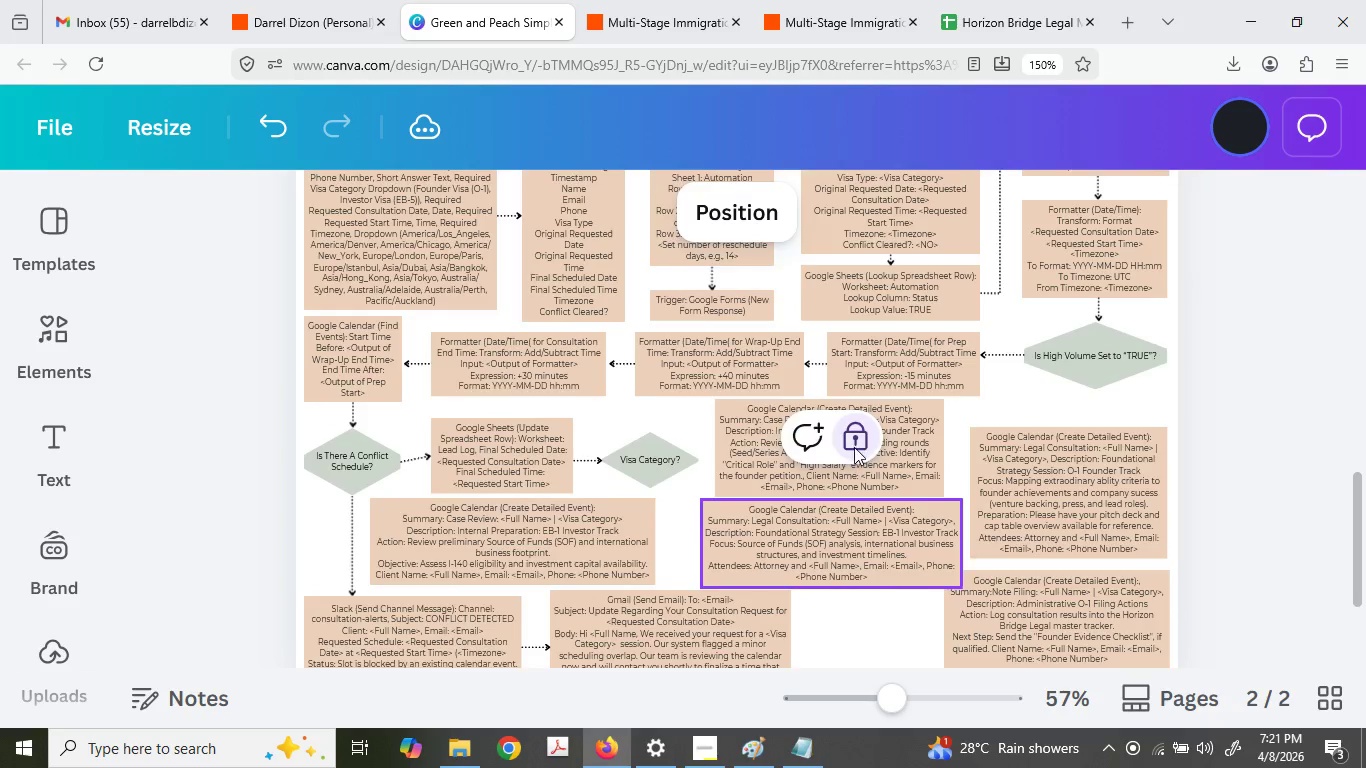 
scroll: coordinate [854, 449], scroll_direction: up, amount: 5.0
 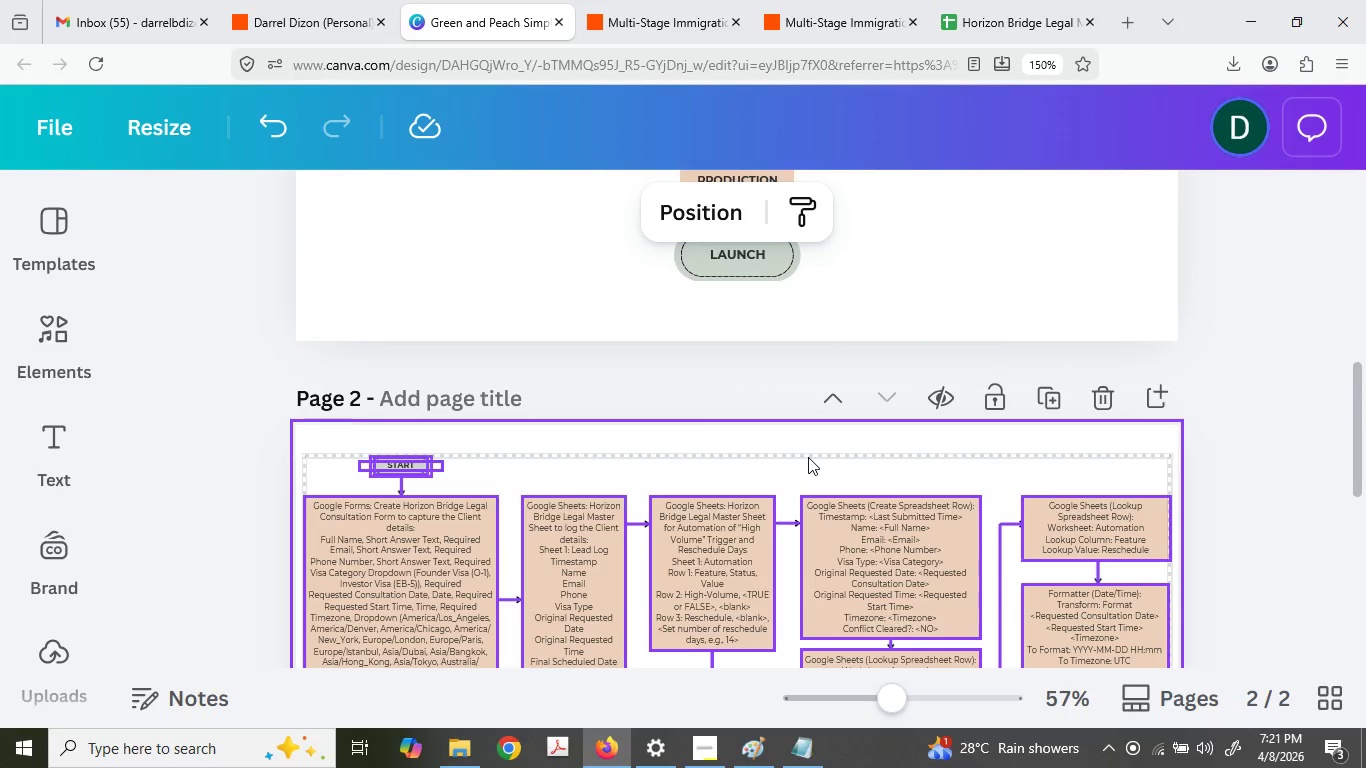 
hold_key(key=ShiftLeft, duration=0.48)
 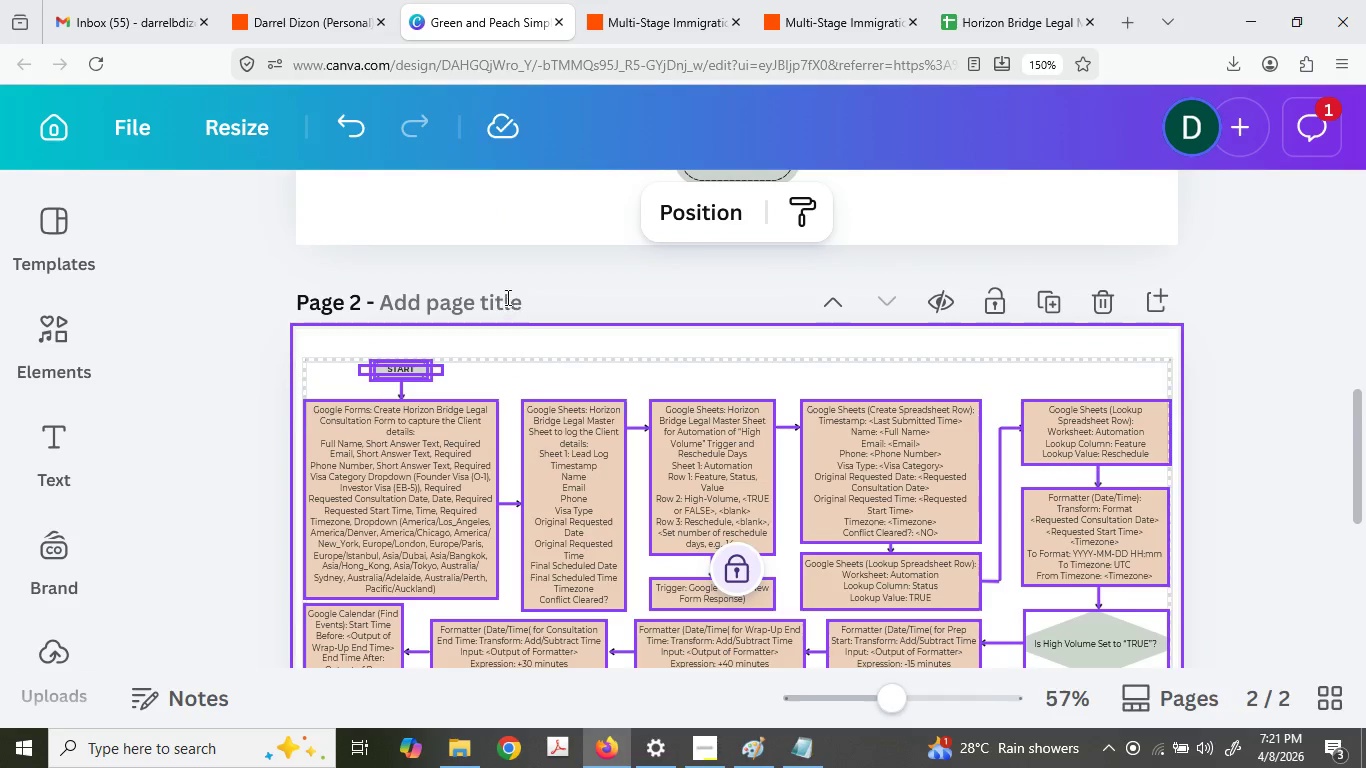 
scroll: coordinate [808, 457], scroll_direction: down, amount: 1.0
 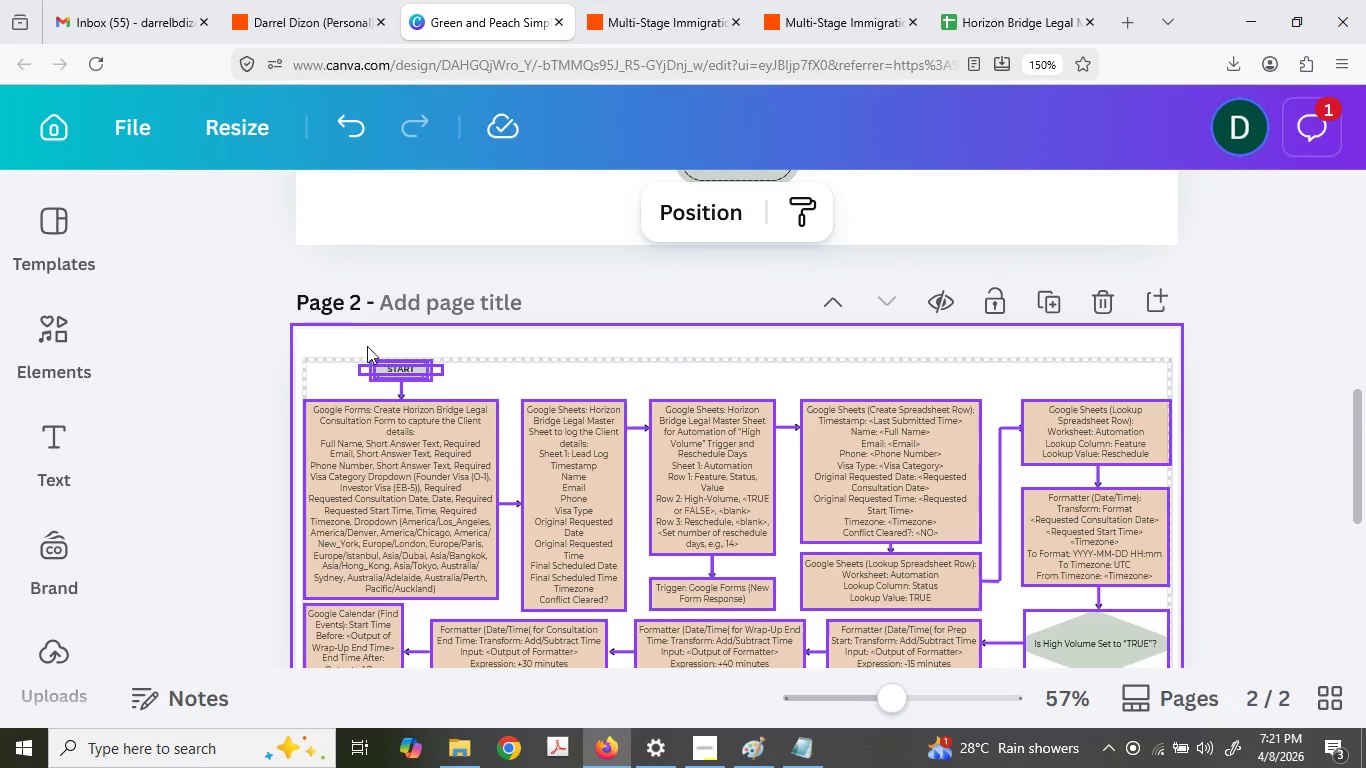 
hold_key(key=ArrowUp, duration=0.8)
 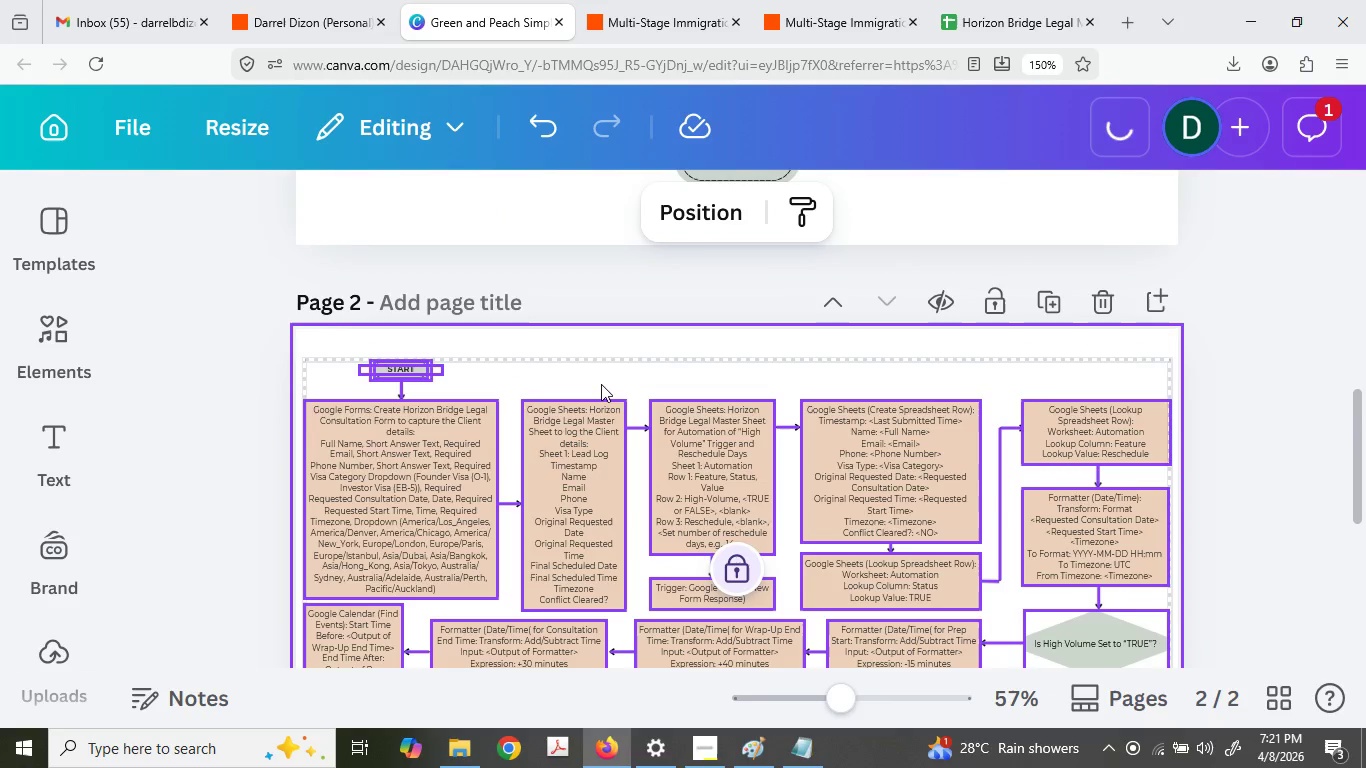 
left_click_drag(start_coordinate=[601, 384], to_coordinate=[599, 365])
 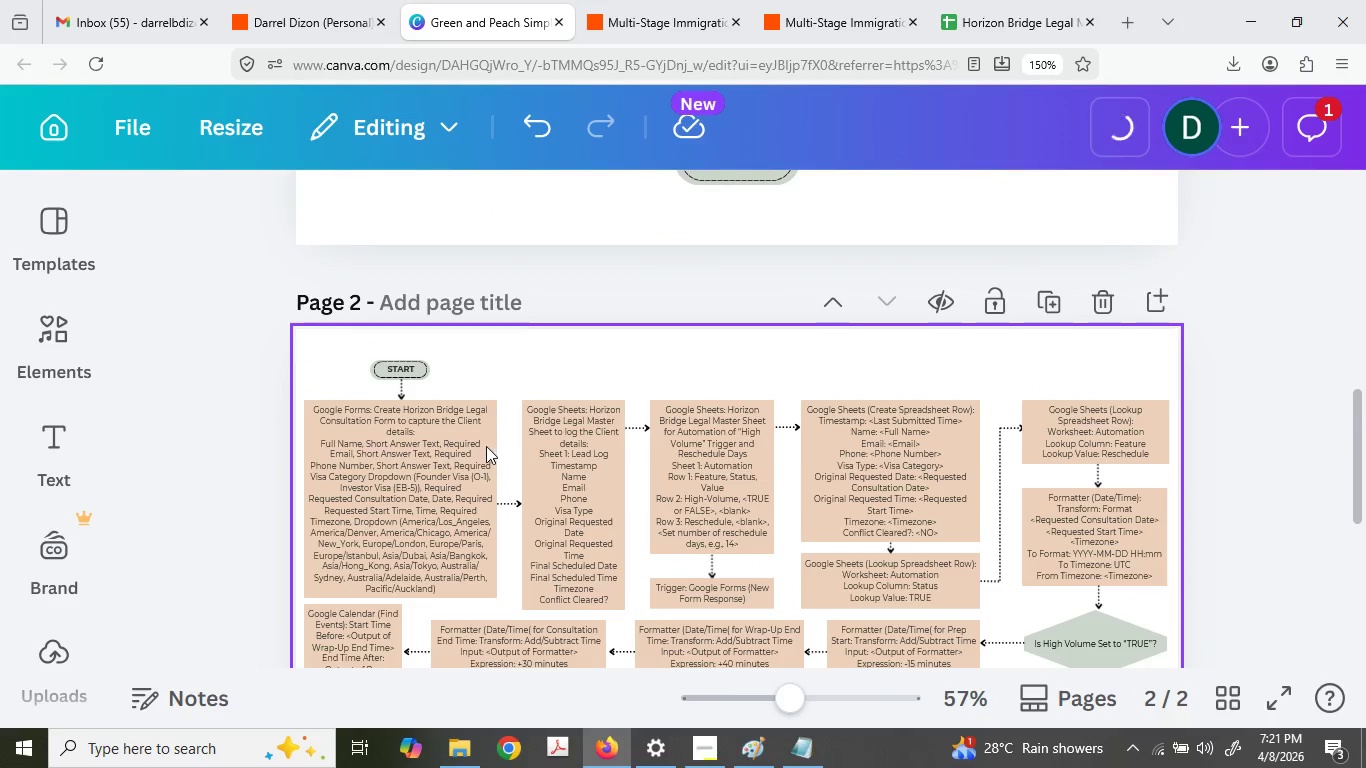 
left_click([478, 446])
 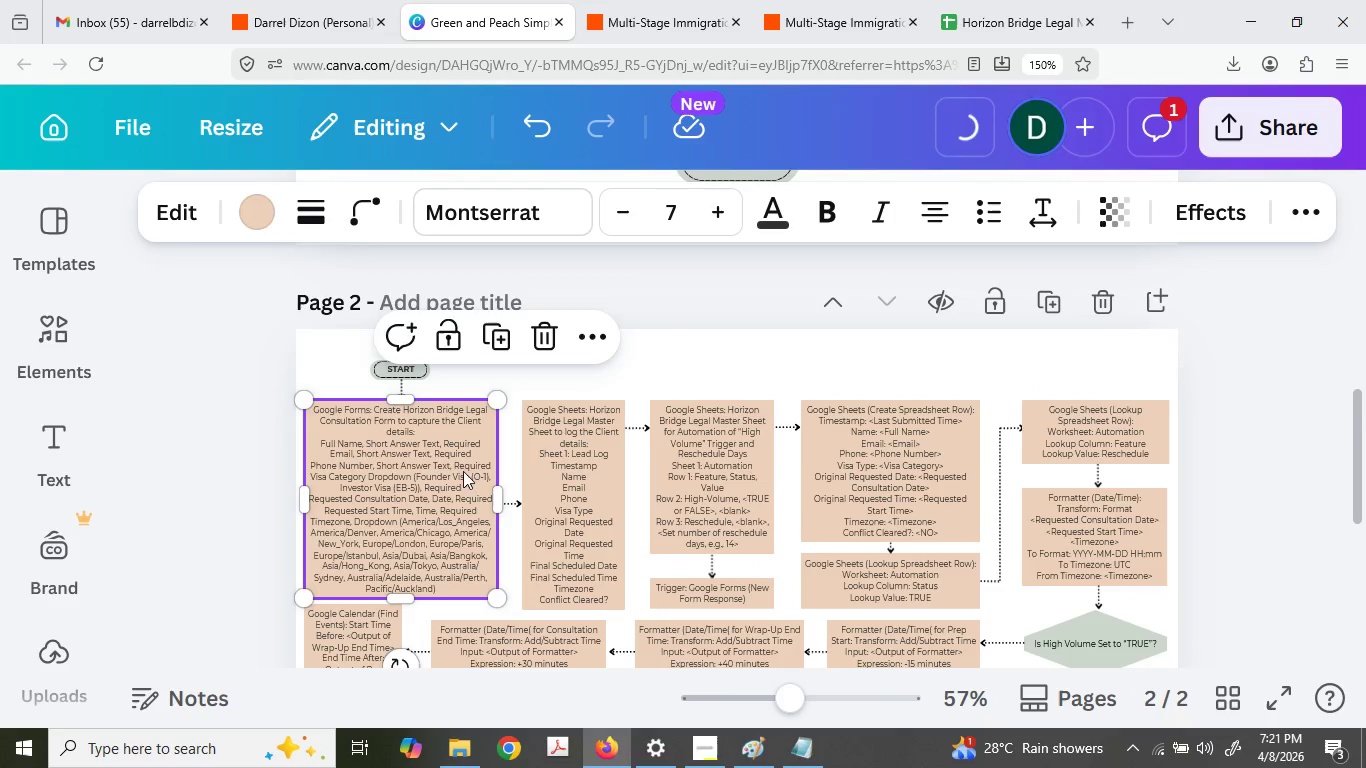 
left_click_drag(start_coordinate=[453, 496], to_coordinate=[337, 437])
 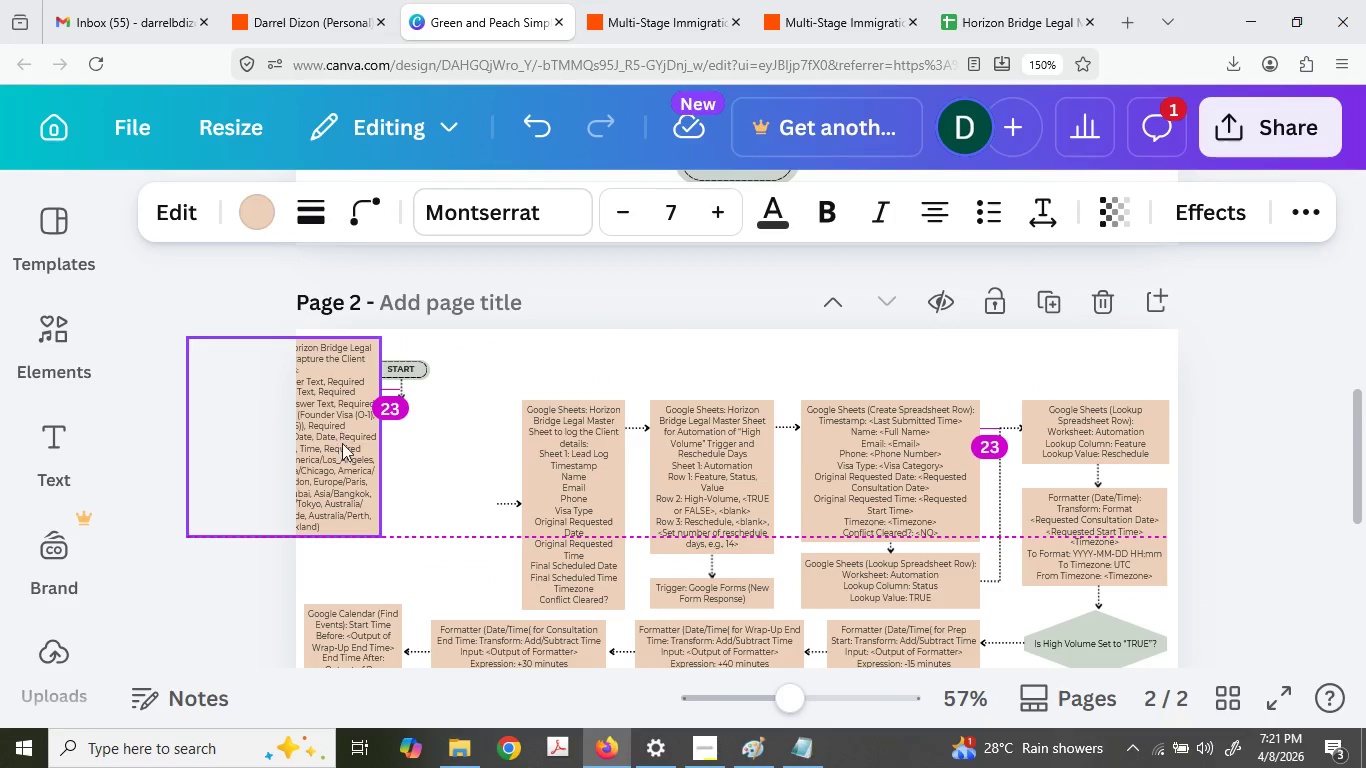 
key(Control+Z)
 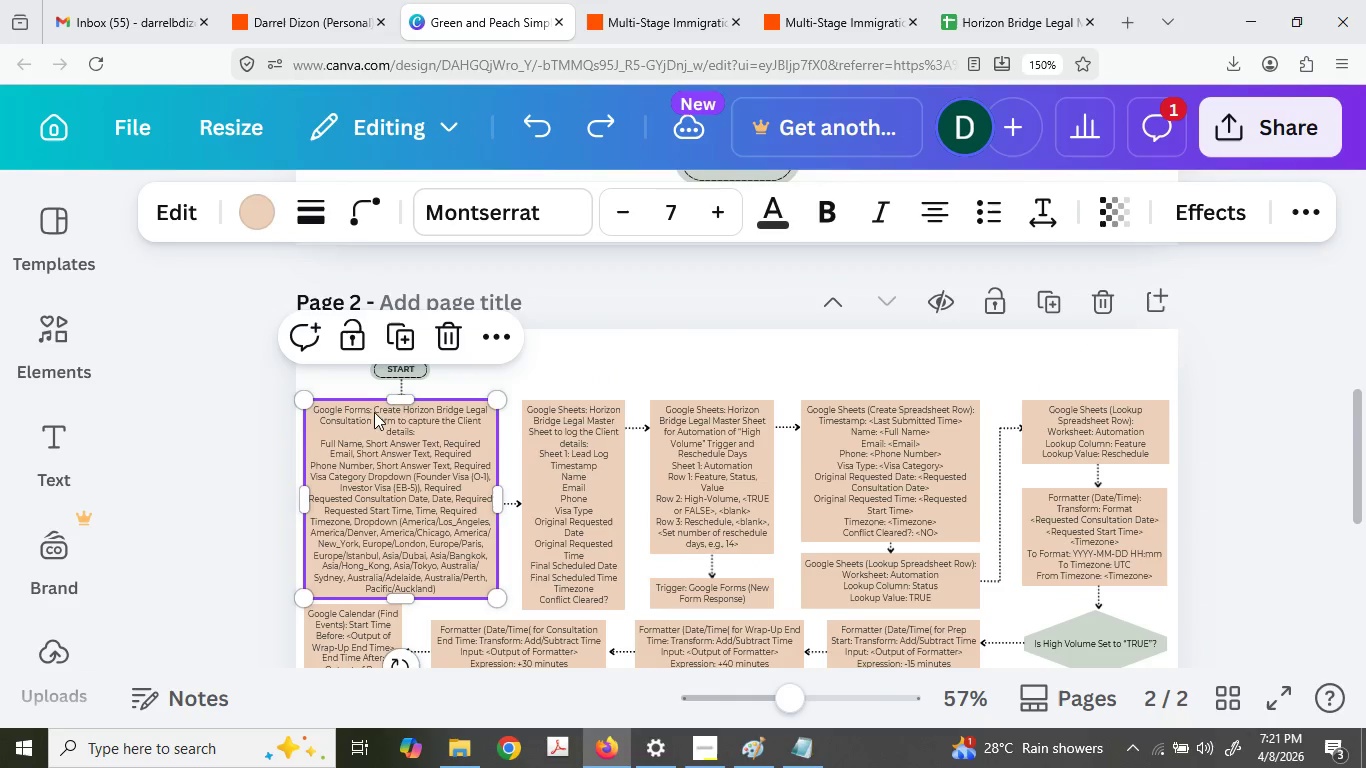 
key(Control+ControlLeft)
 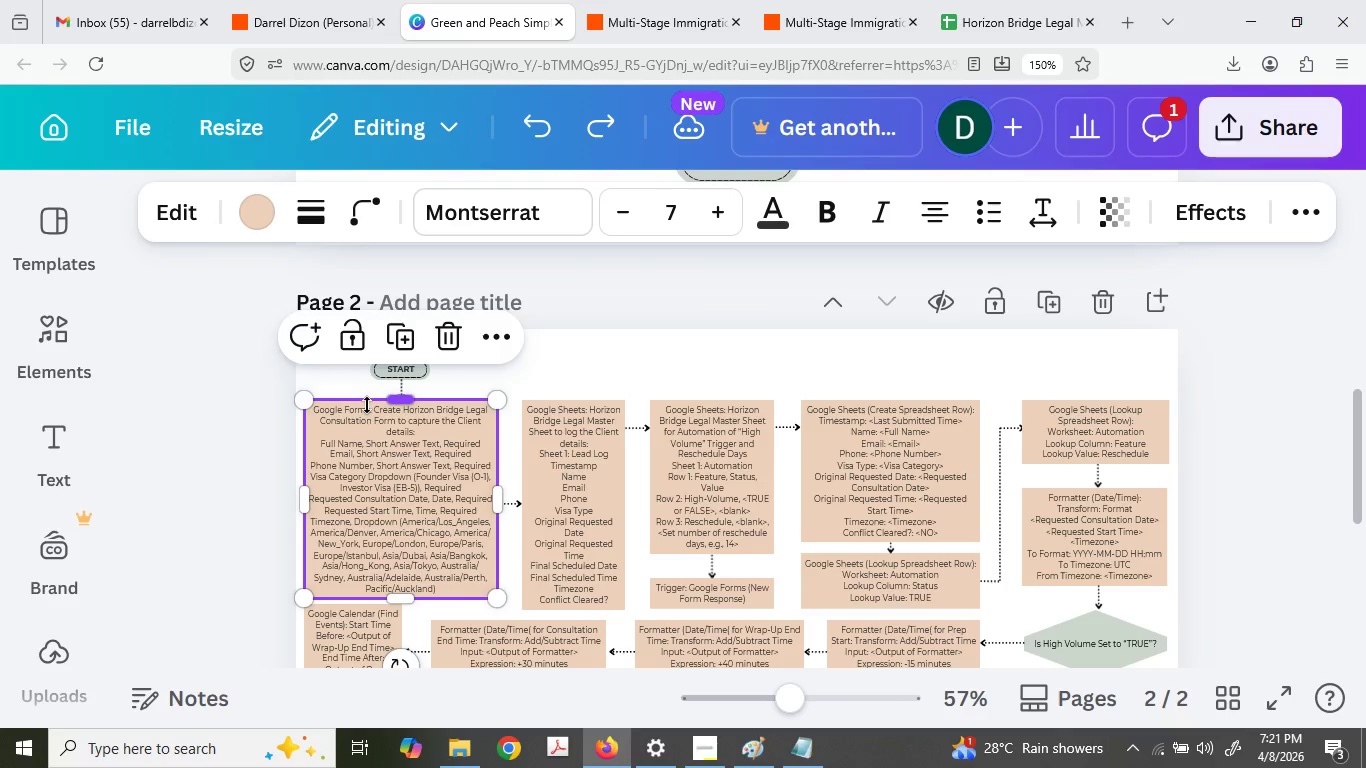 
key(Control+A)
 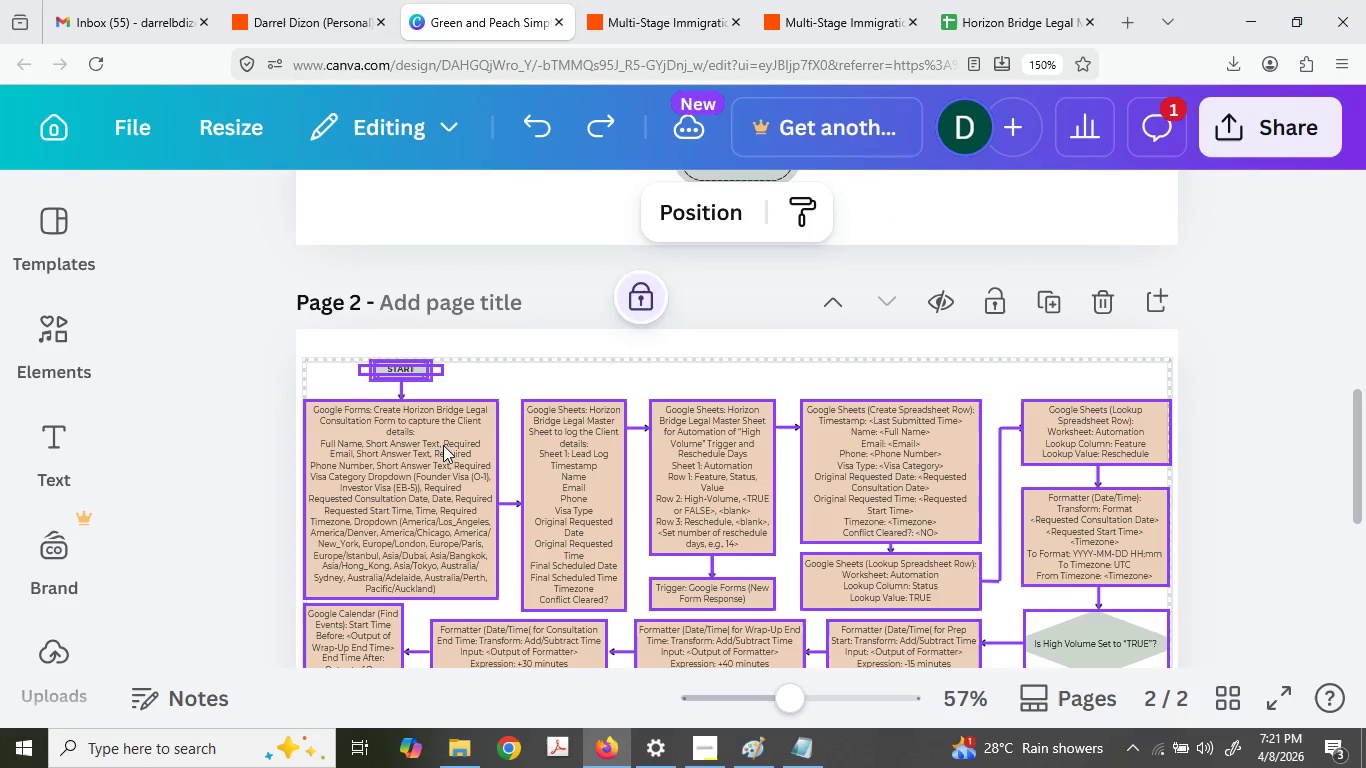 
left_click_drag(start_coordinate=[443, 446], to_coordinate=[448, 437])
 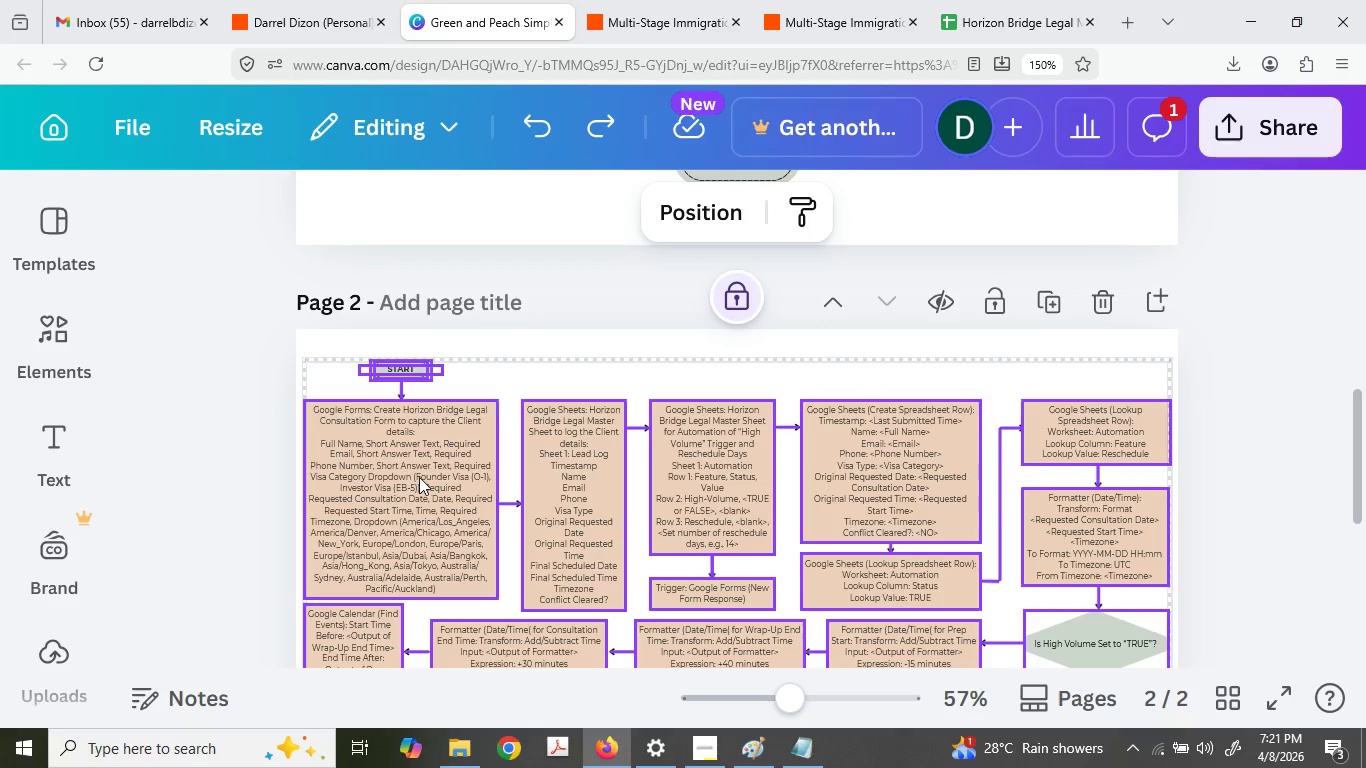 
left_click_drag(start_coordinate=[419, 477], to_coordinate=[416, 406])
 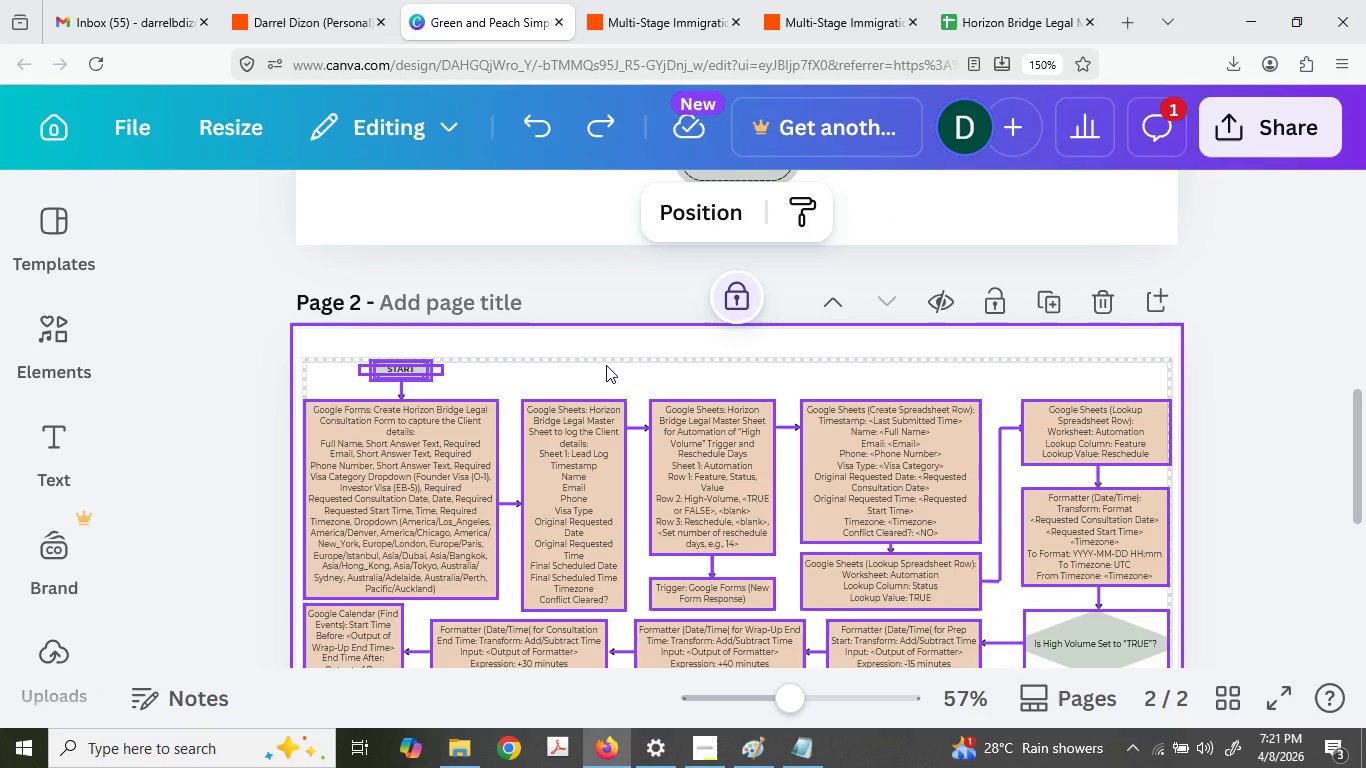 
hold_key(key=ArrowUp, duration=1.52)
 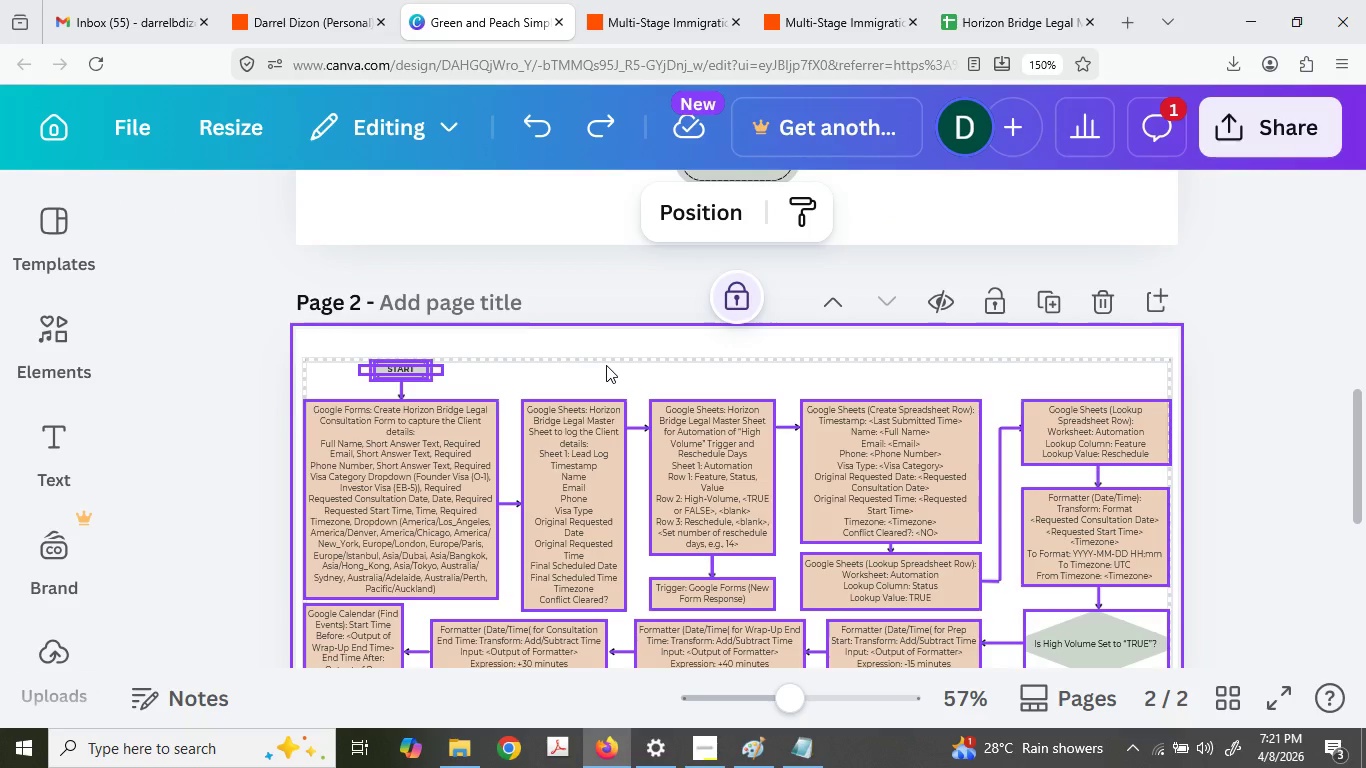 
key(ArrowUp)
 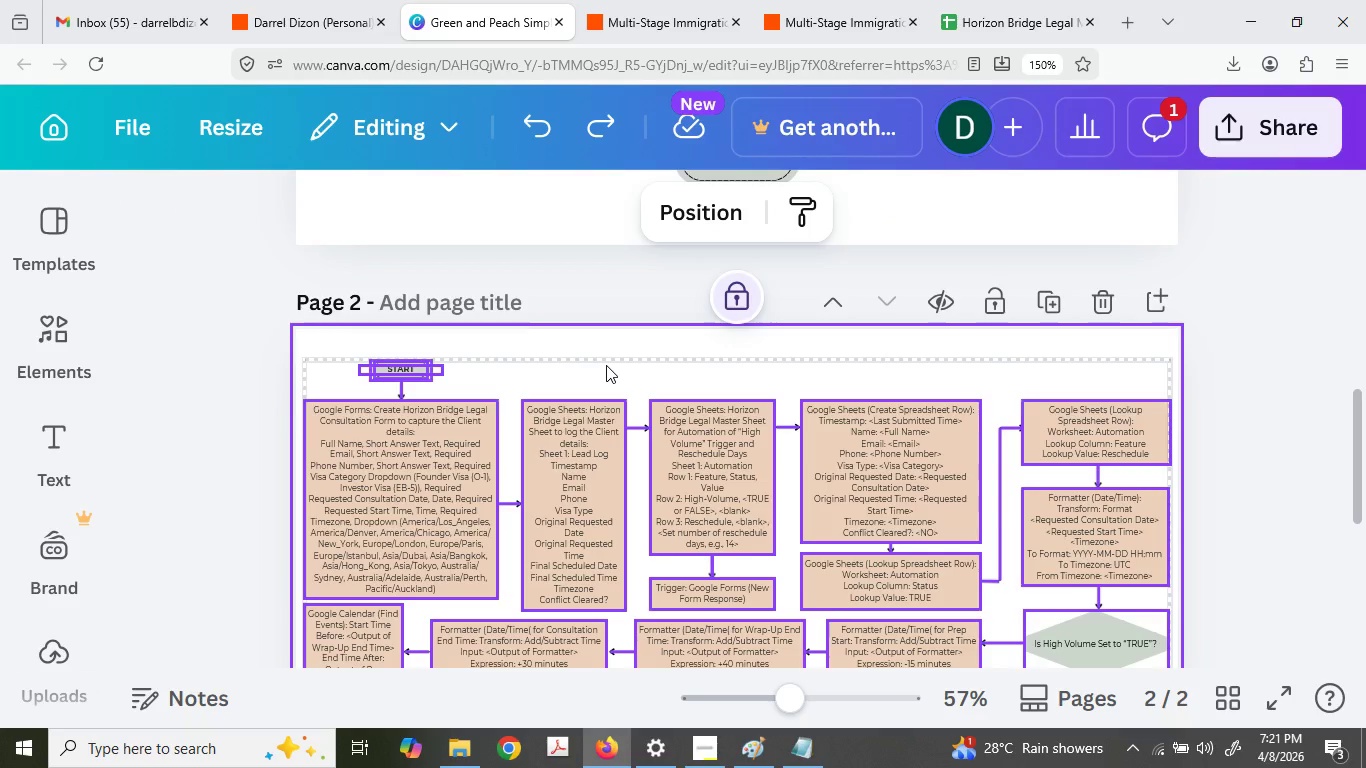 
key(ArrowUp)
 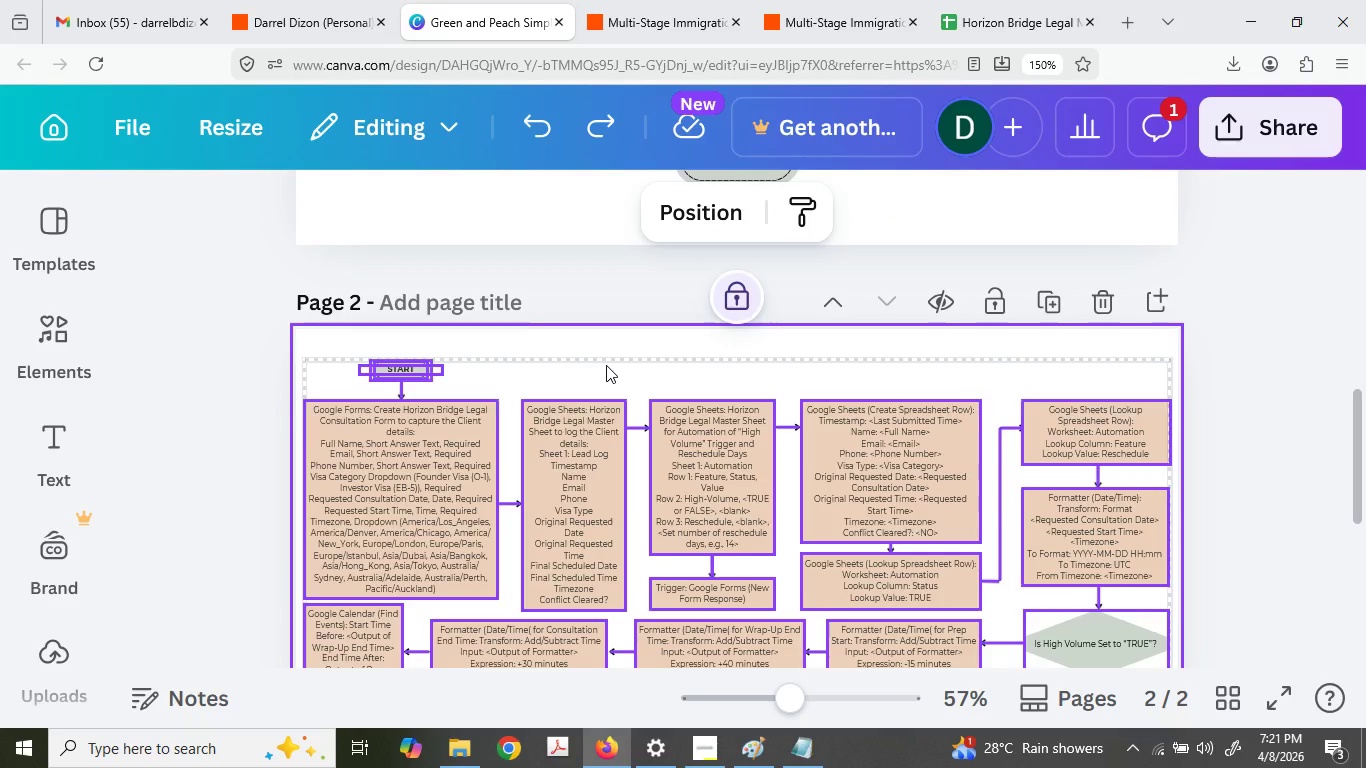 
key(ArrowUp)
 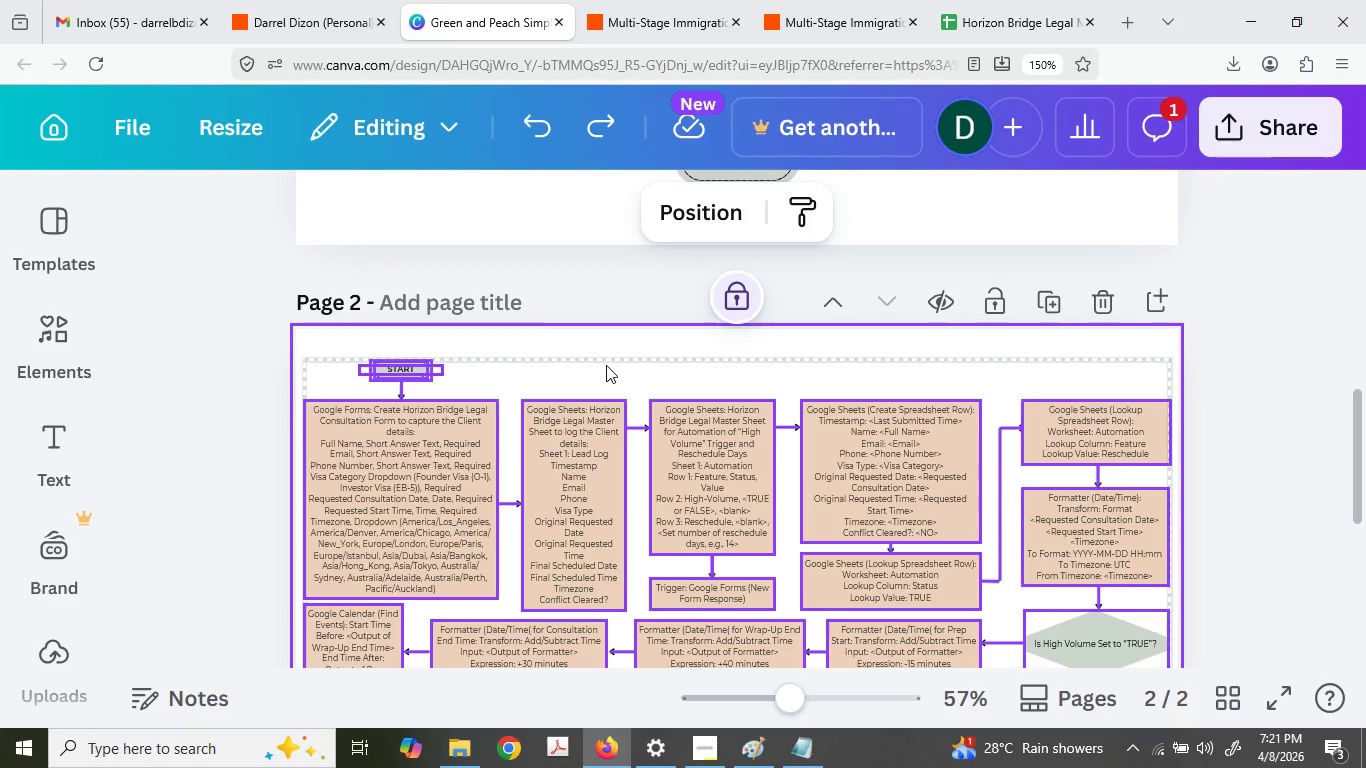 
key(ArrowUp)
 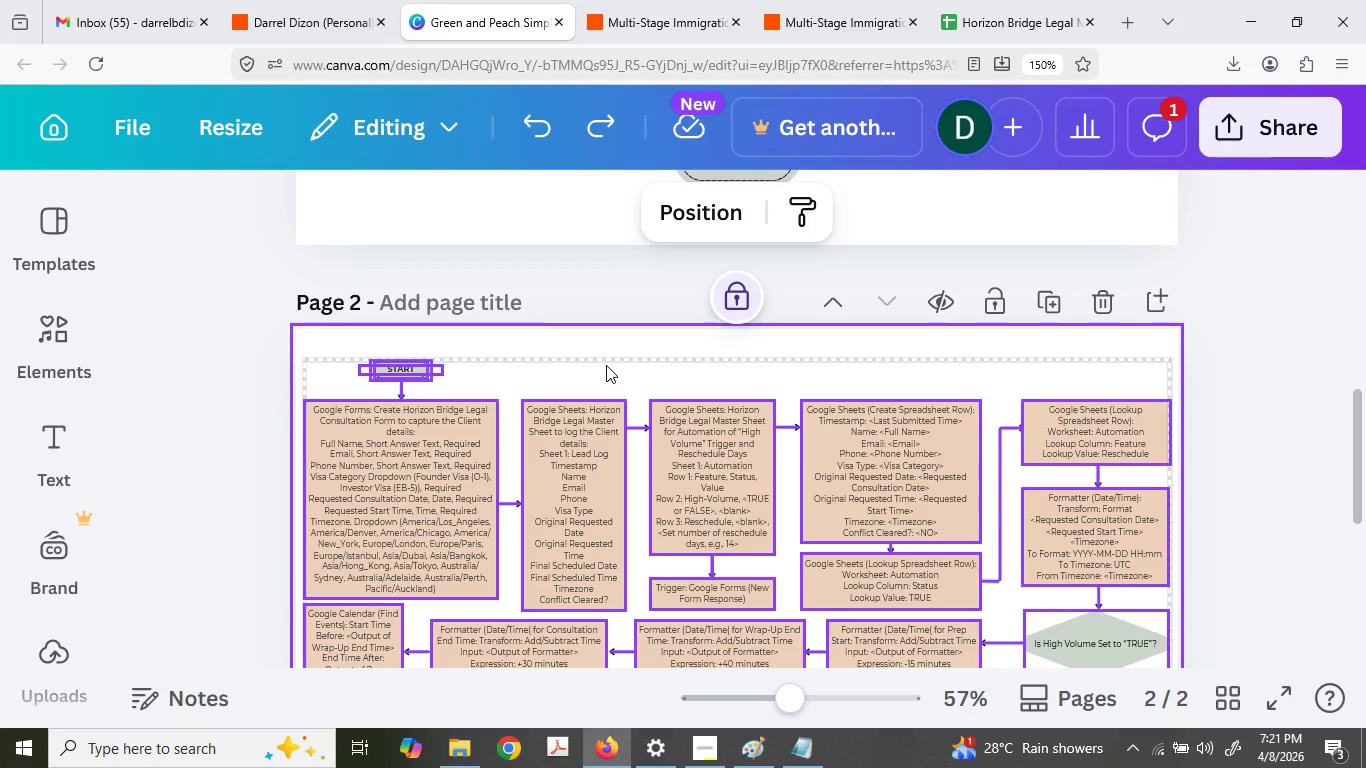 
key(ArrowUp)
 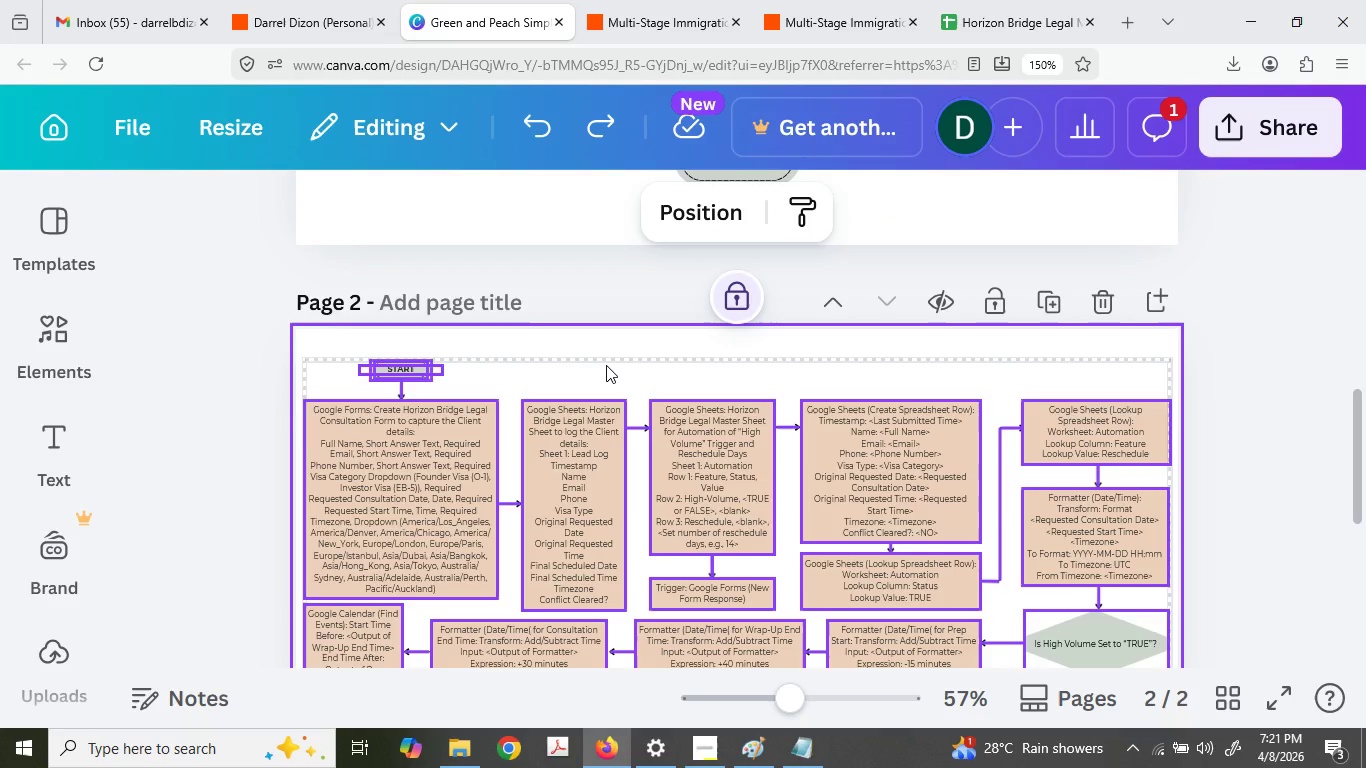 
key(ArrowUp)
 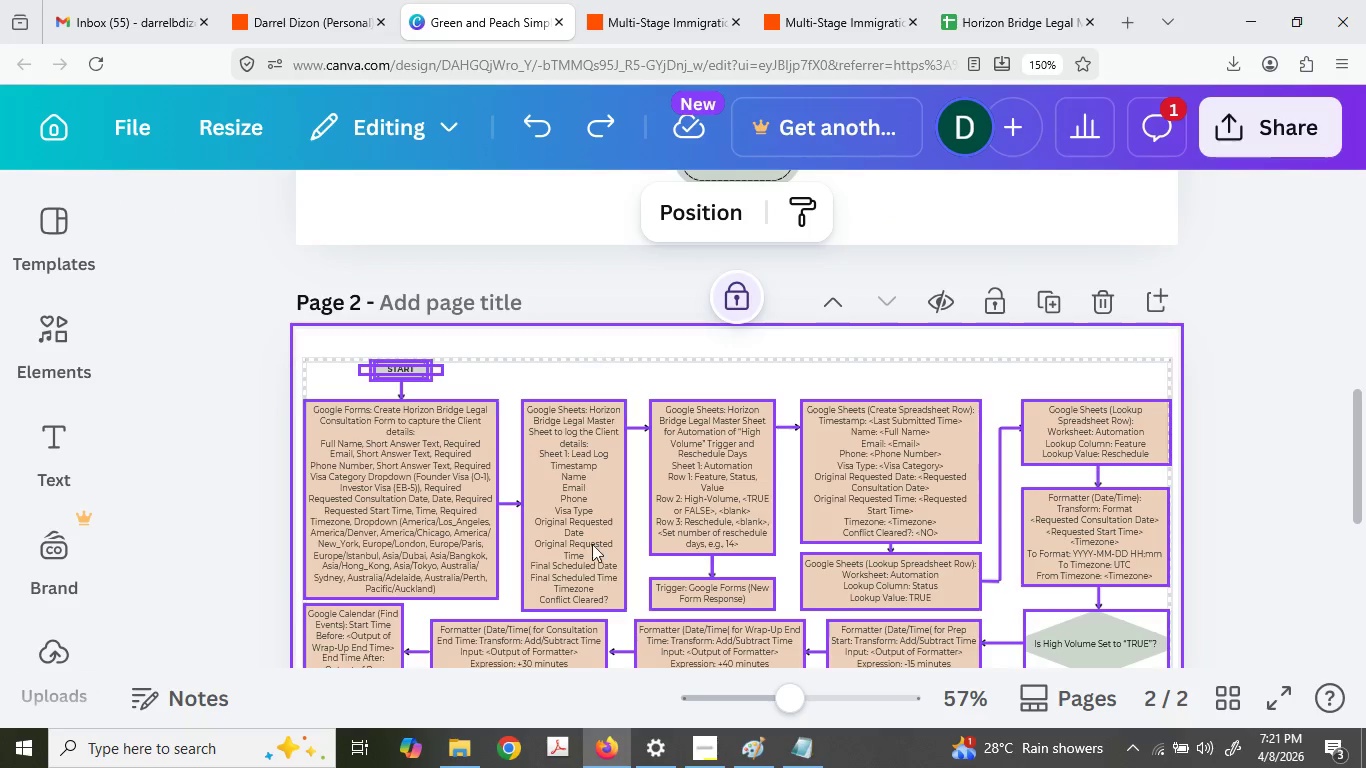 
hold_key(key=ControlLeft, duration=0.73)
 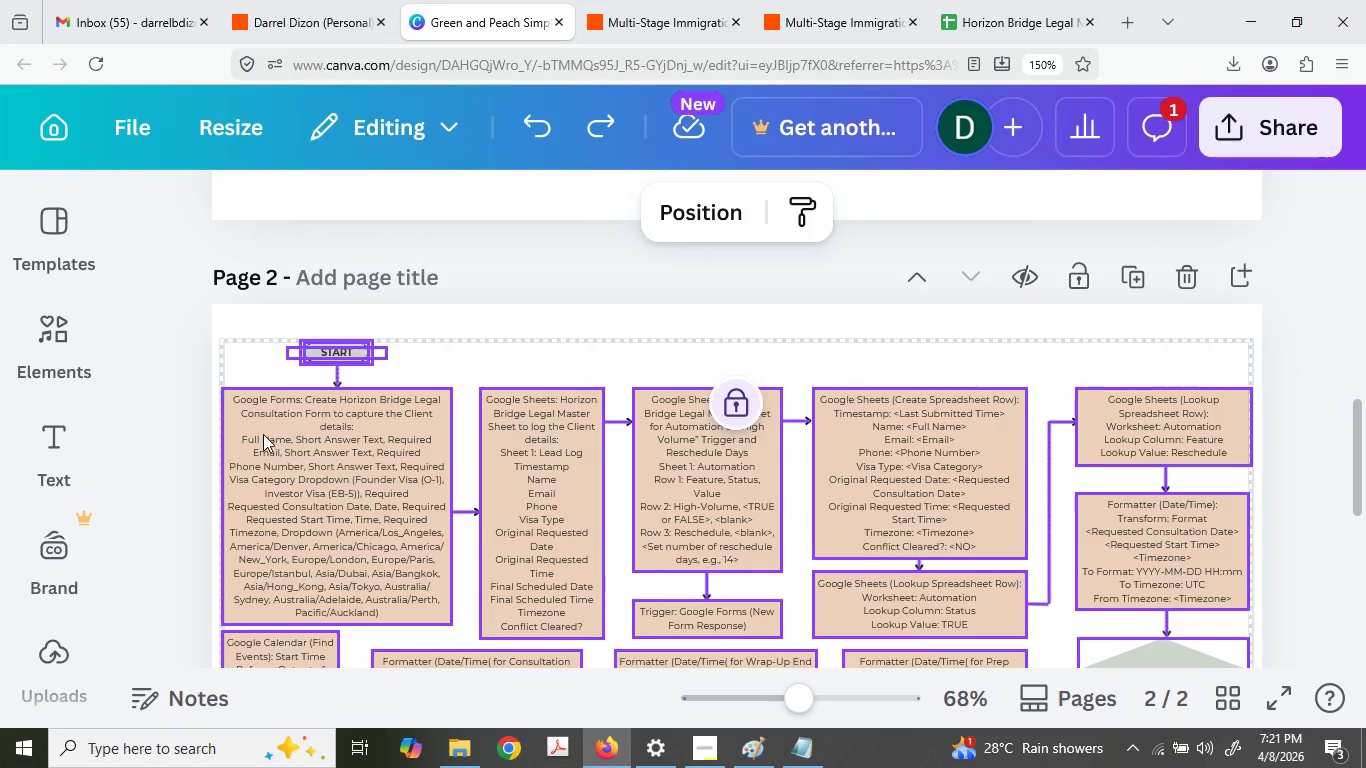 
hold_key(key=ControlLeft, duration=1.81)
left_click_drag(start_coordinate=[263, 434], to_coordinate=[273, 372])
 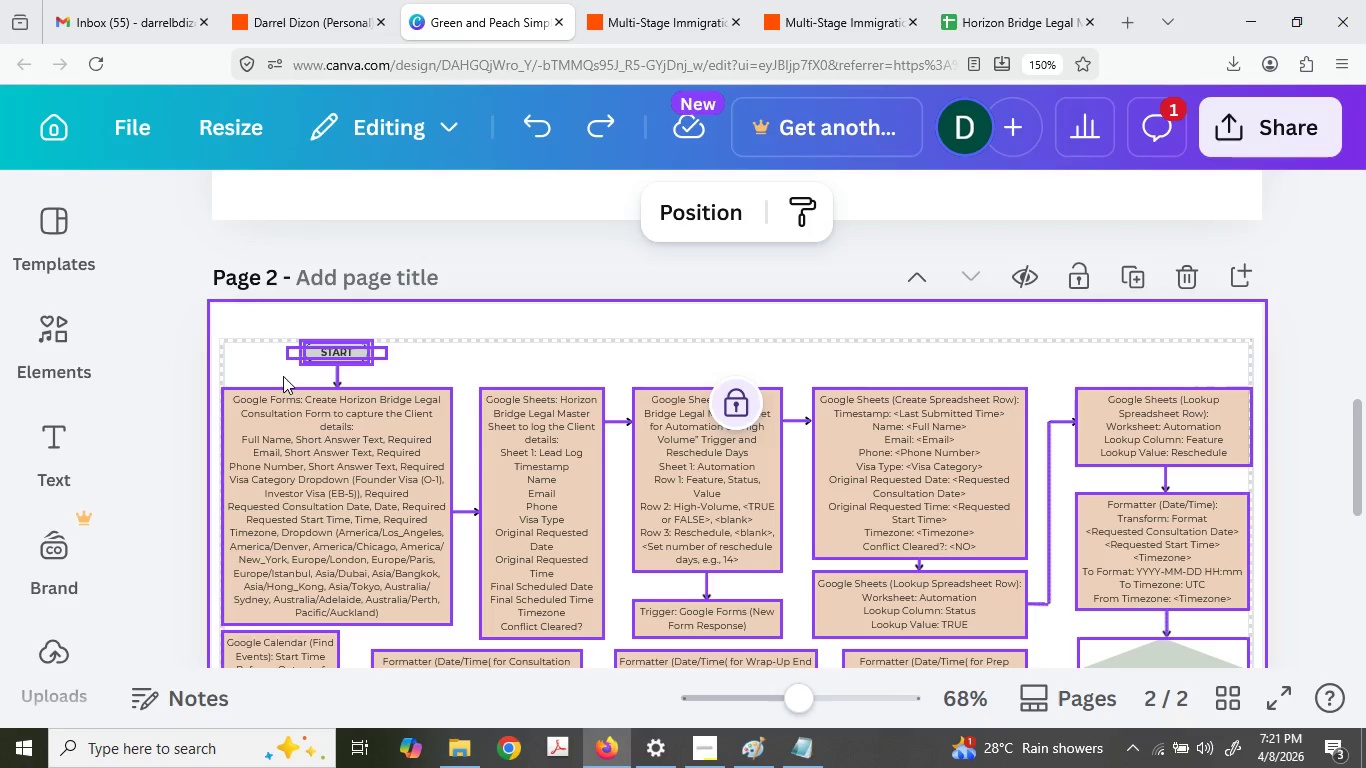 
scroll: coordinate [546, 458], scroll_direction: up, amount: 1.0
 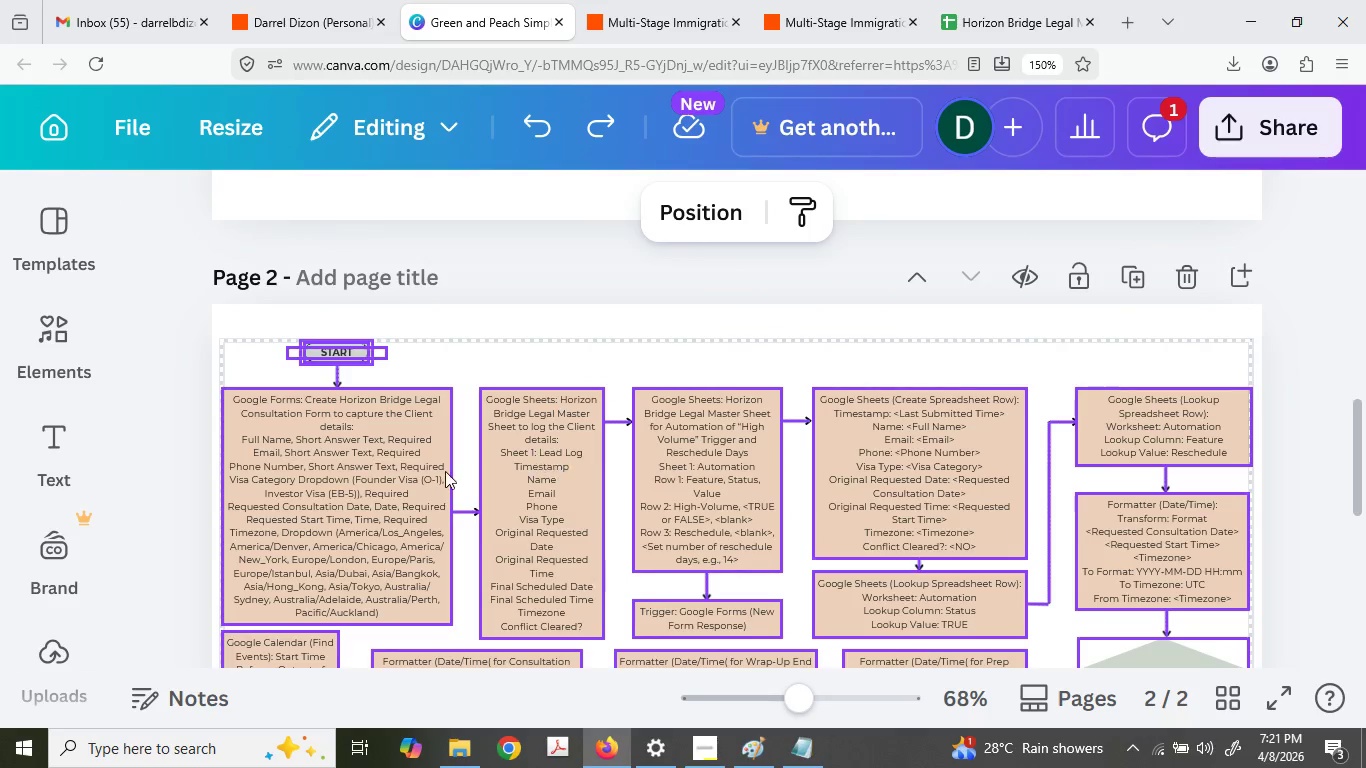 
hold_key(key=ControlLeft, duration=0.83)
 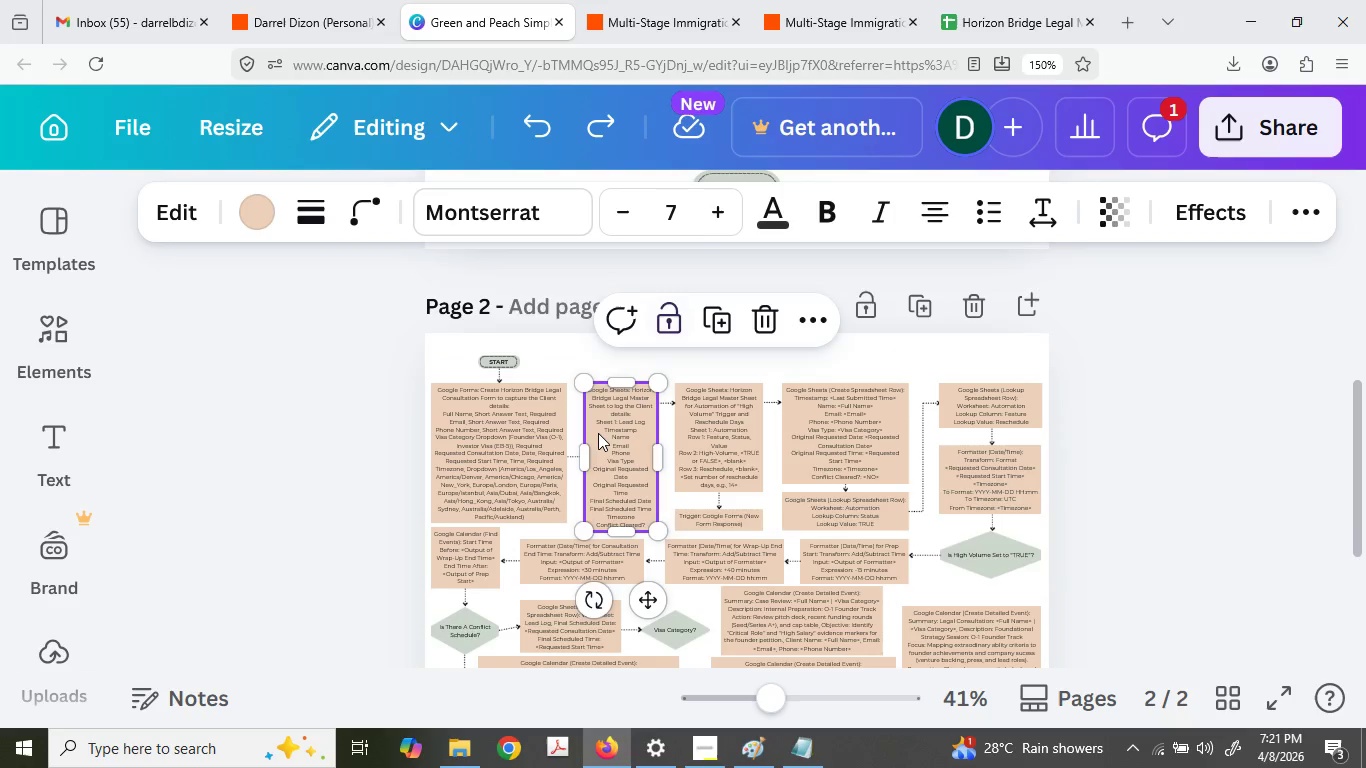 
left_click([598, 433])
 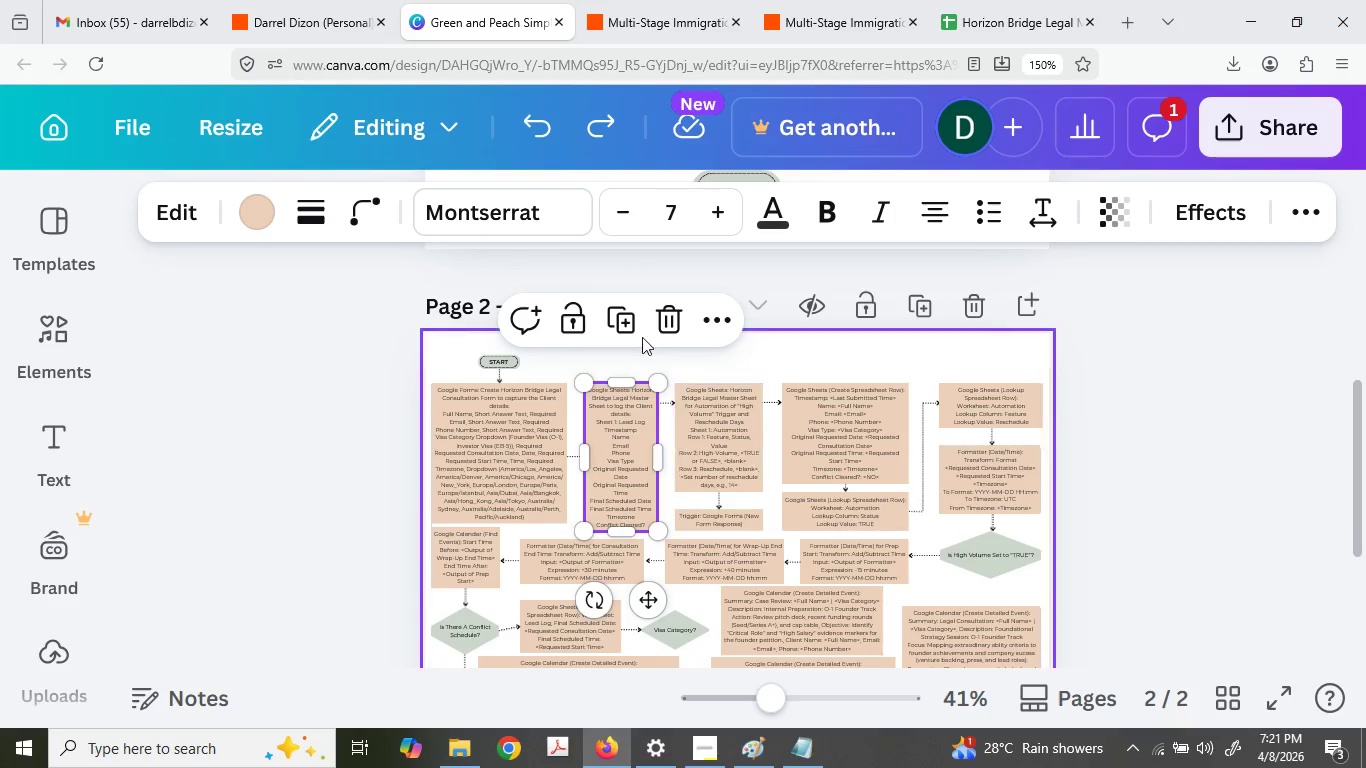 
scroll: coordinate [284, 376], scroll_direction: down, amount: 3.0
 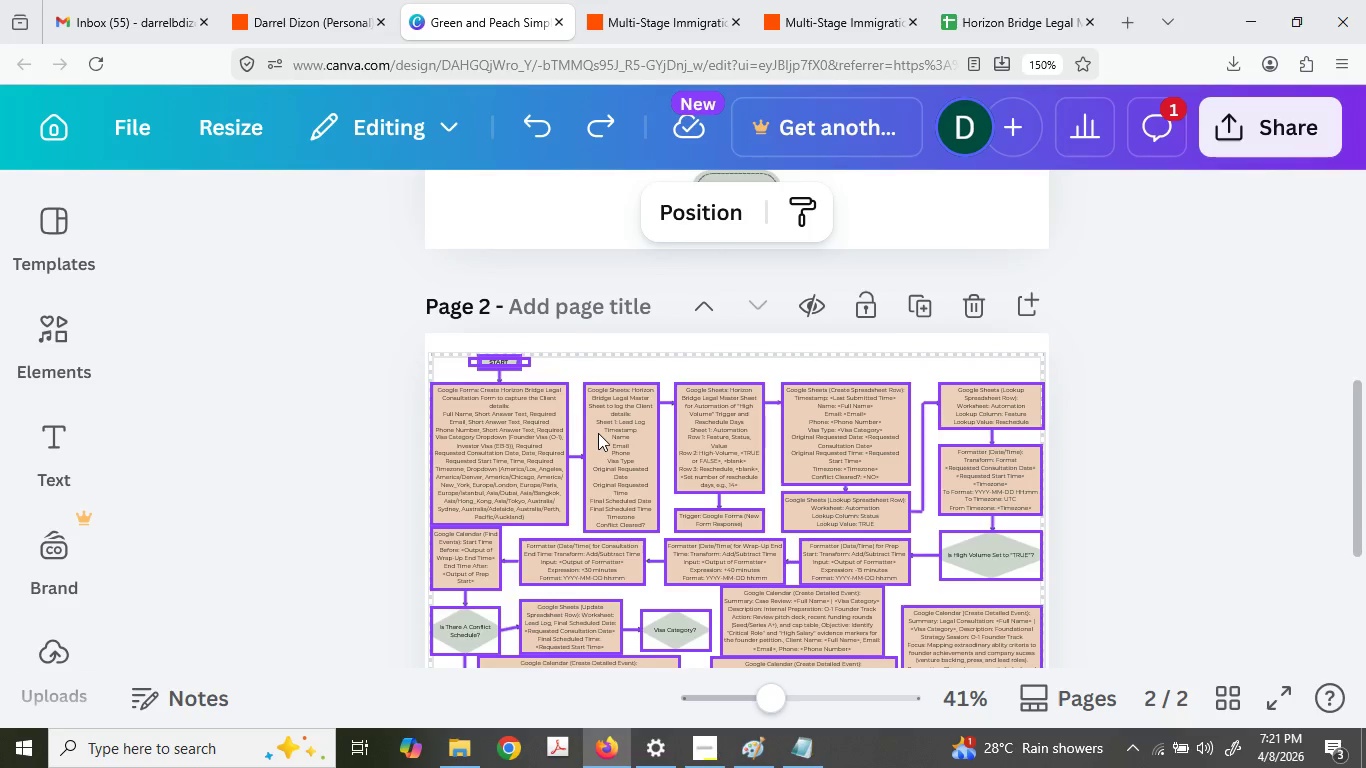 
key(Control+ControlLeft)
 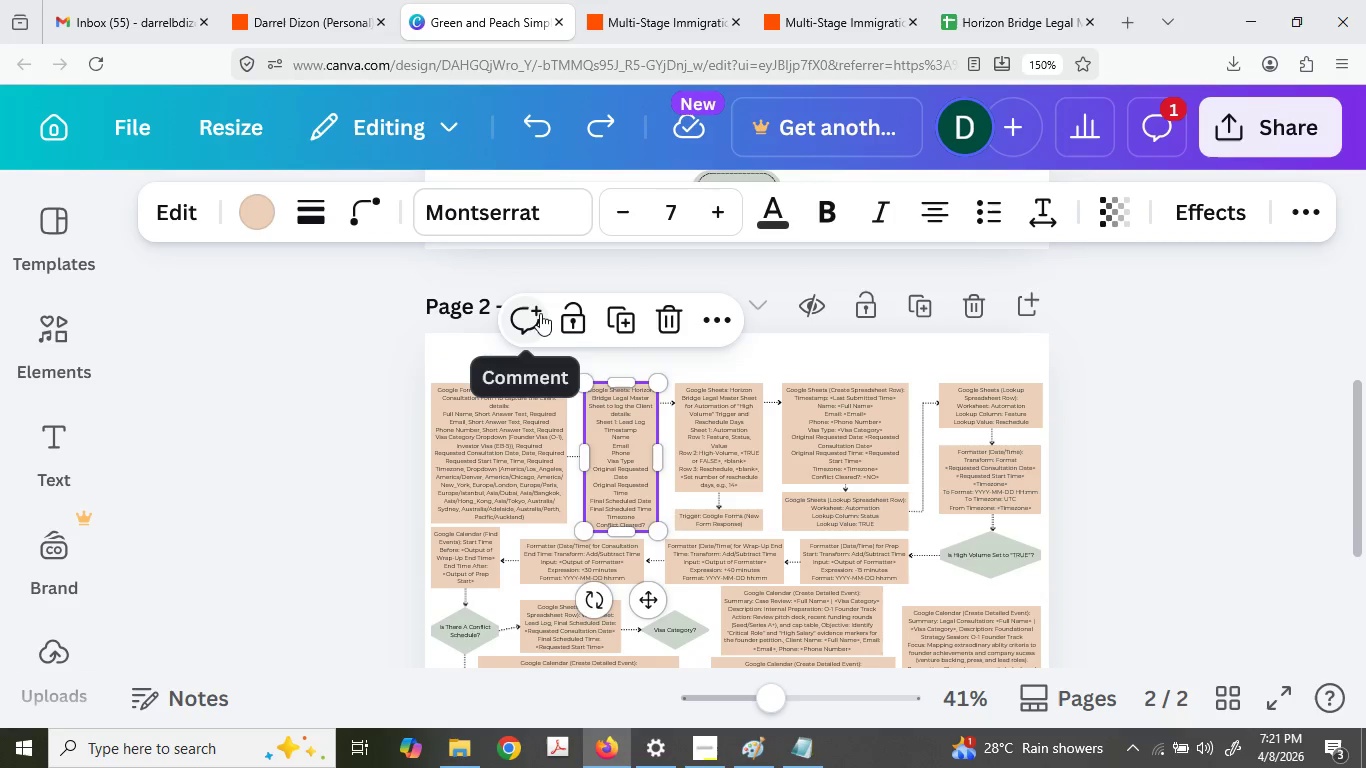 
key(Control+A)
 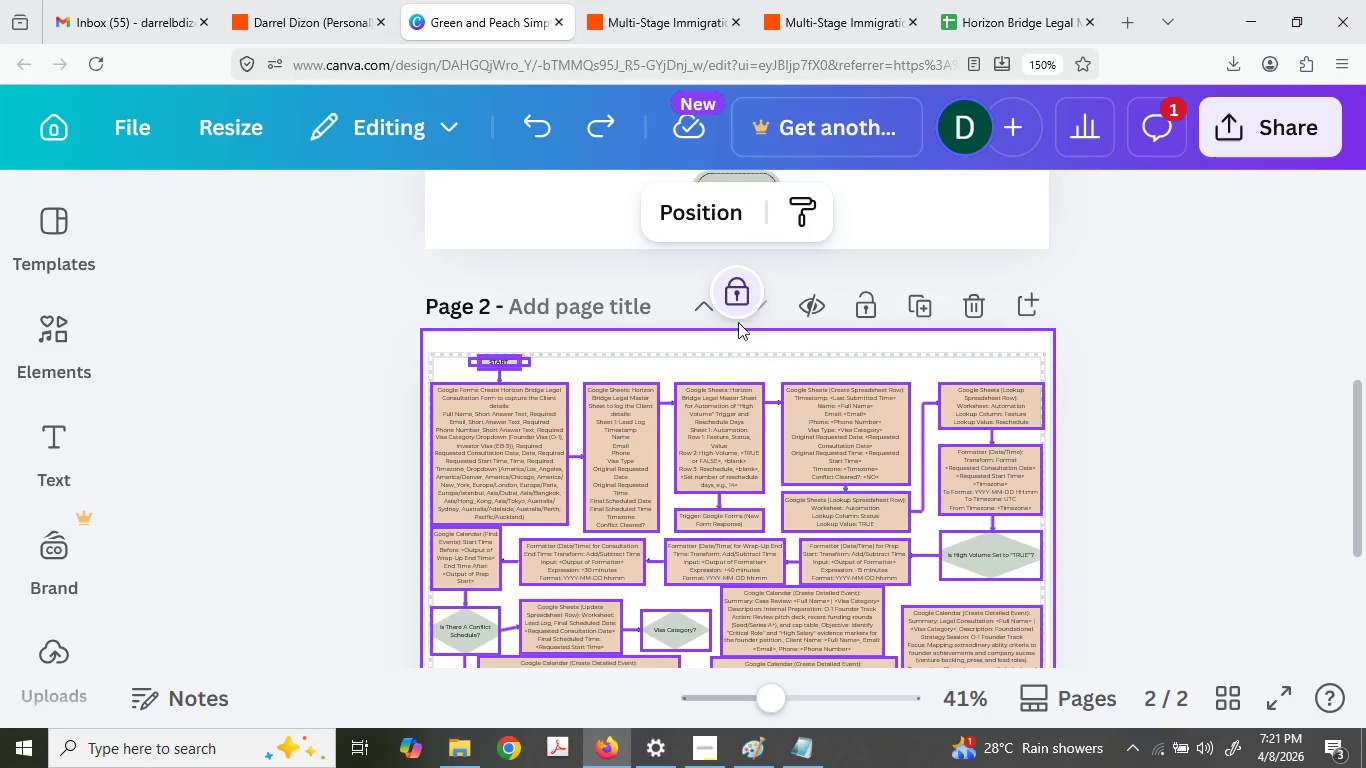 
left_click([740, 297])
 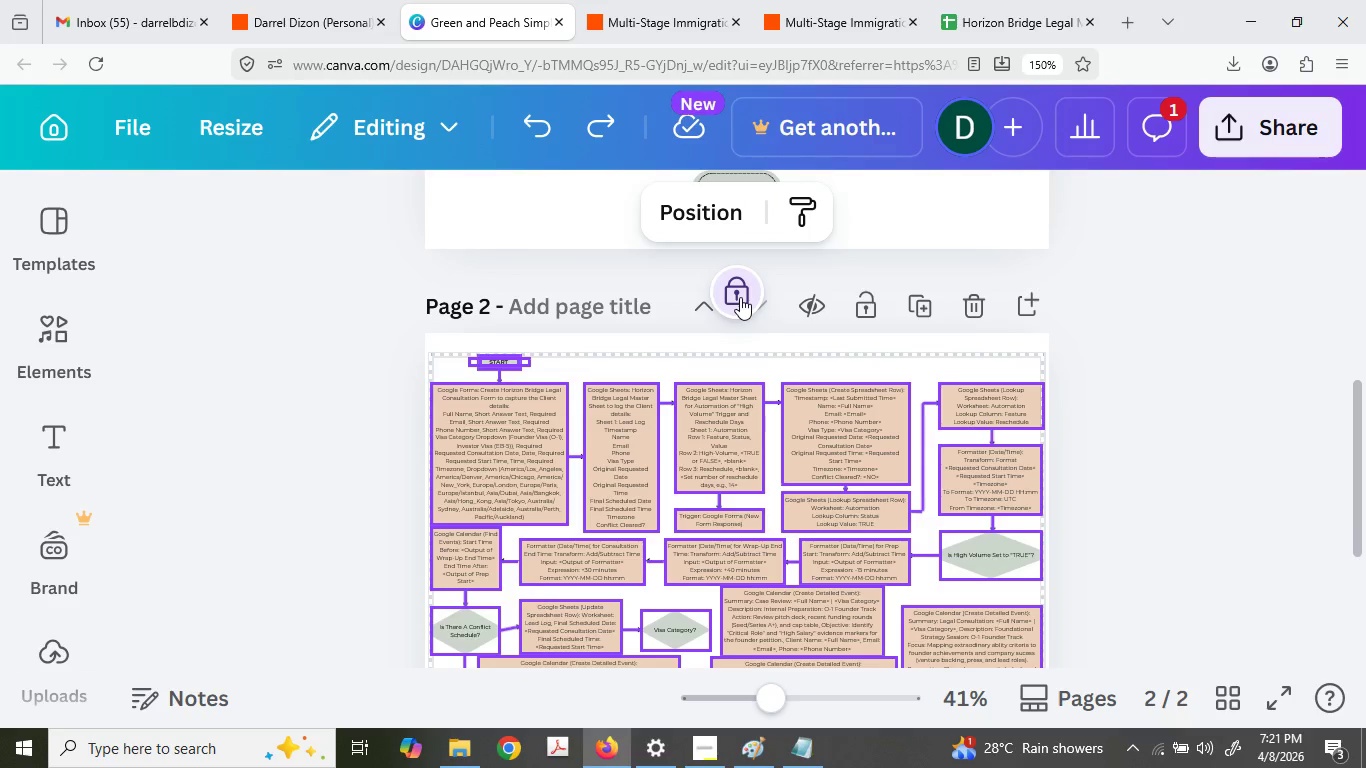 
mouse_move([718, 319])
 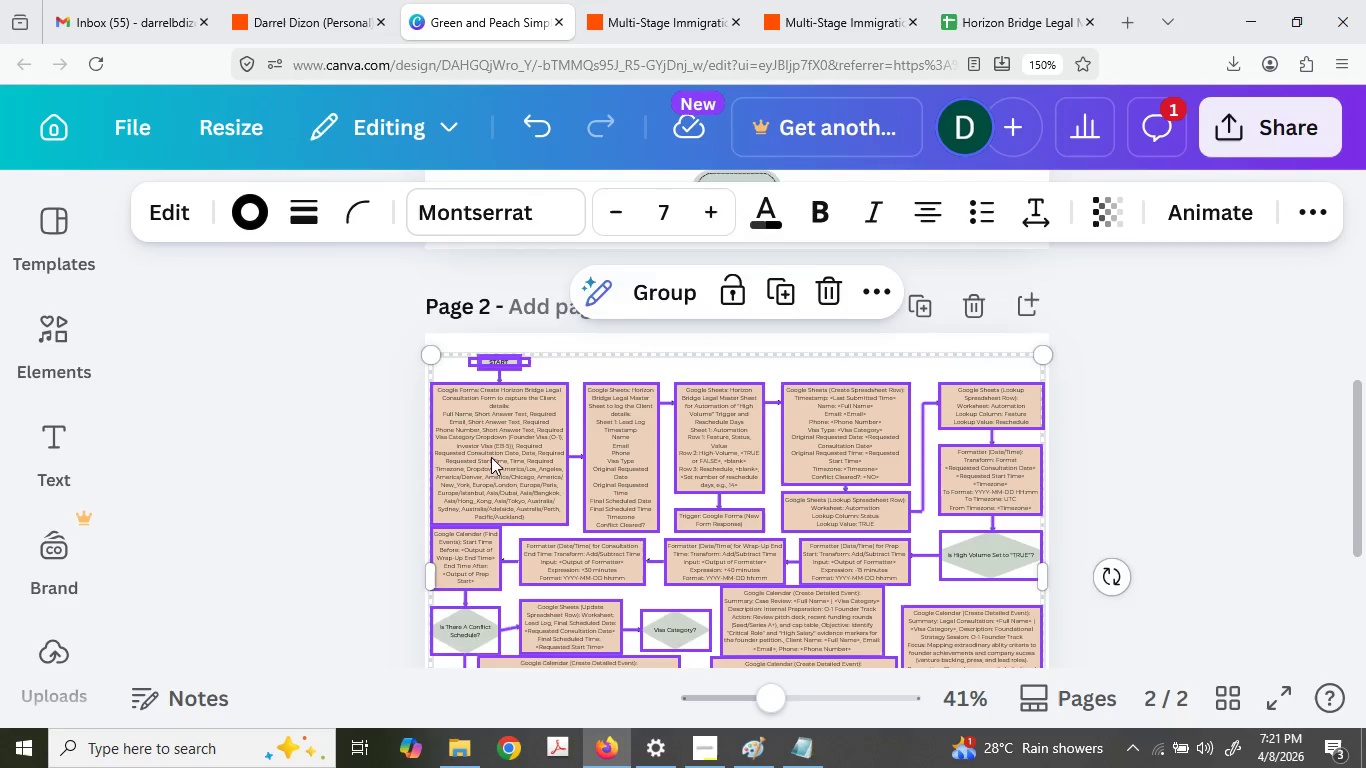 
hold_key(key=ArrowUp, duration=1.25)
 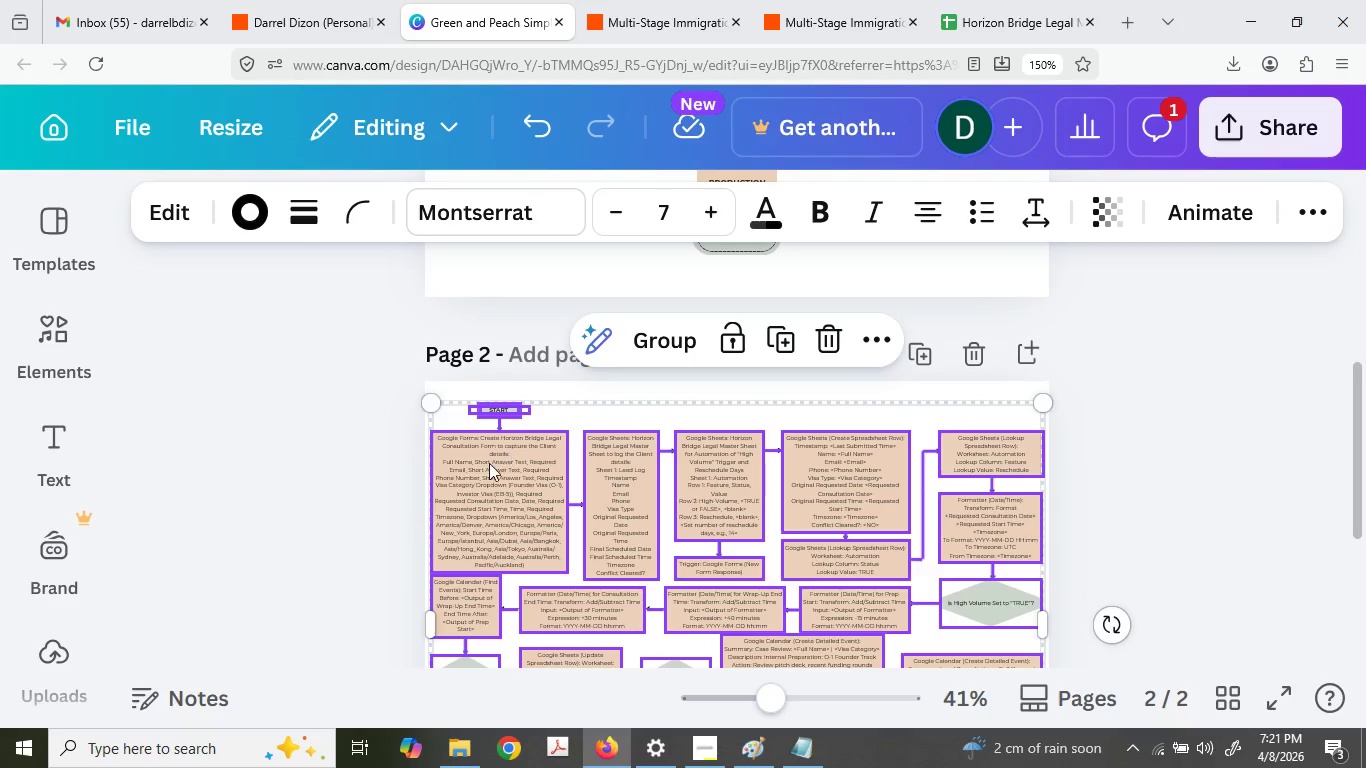 
left_click_drag(start_coordinate=[486, 467], to_coordinate=[485, 447])
 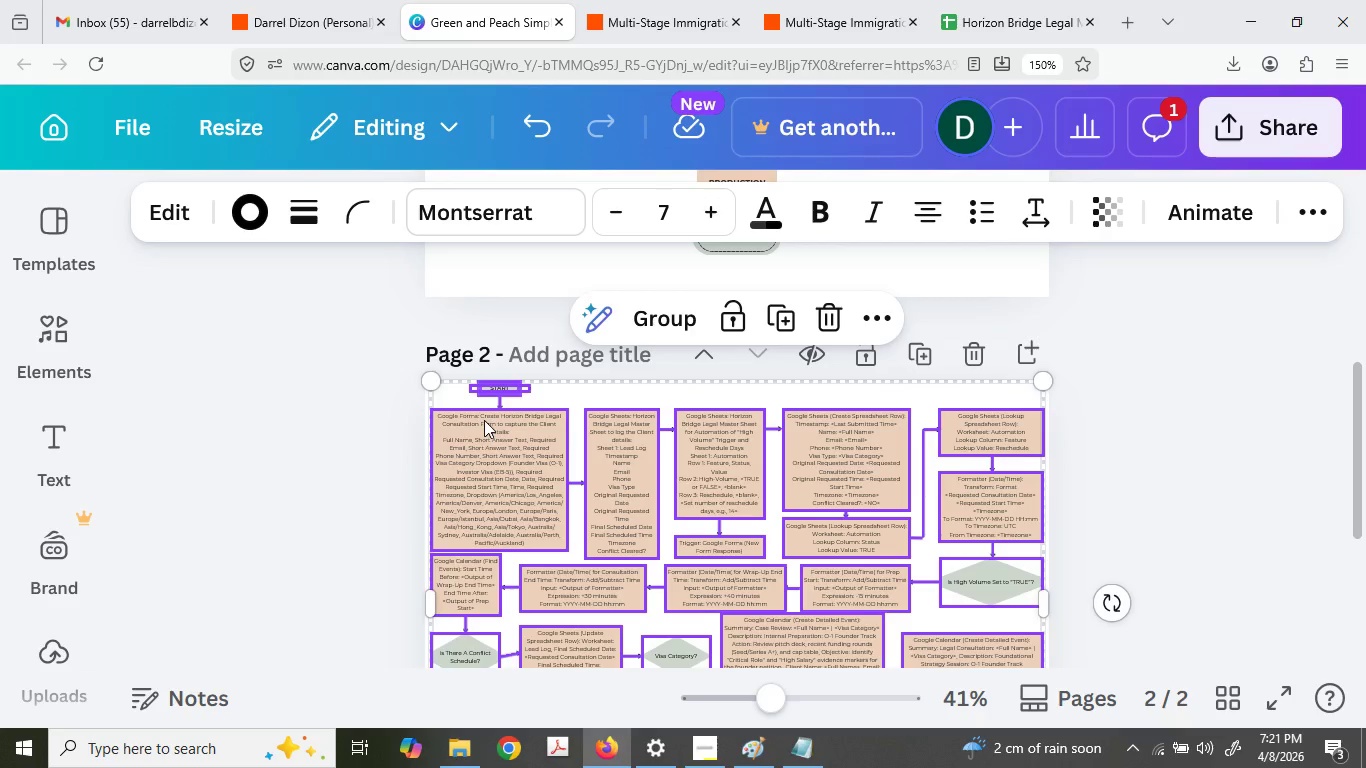 
hold_key(key=ControlLeft, duration=0.59)
 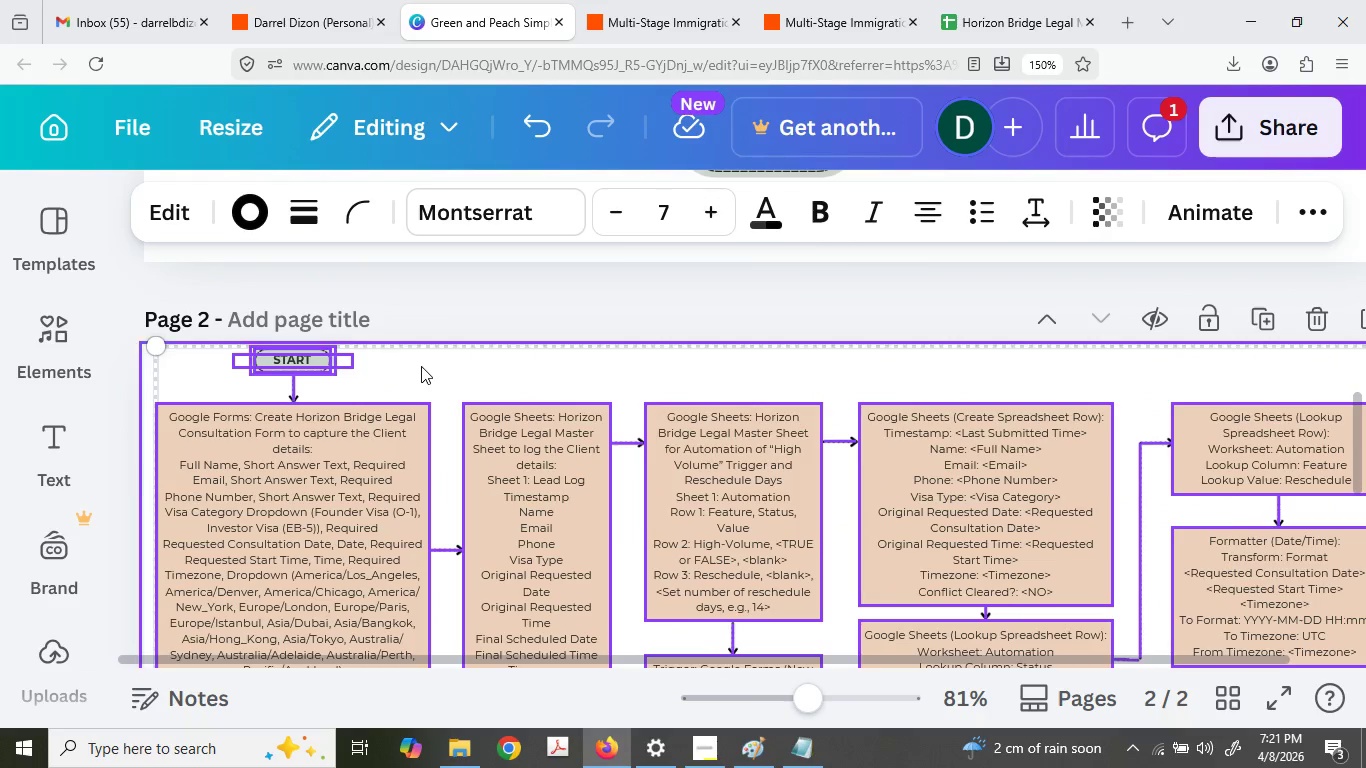 
left_click([421, 366])
 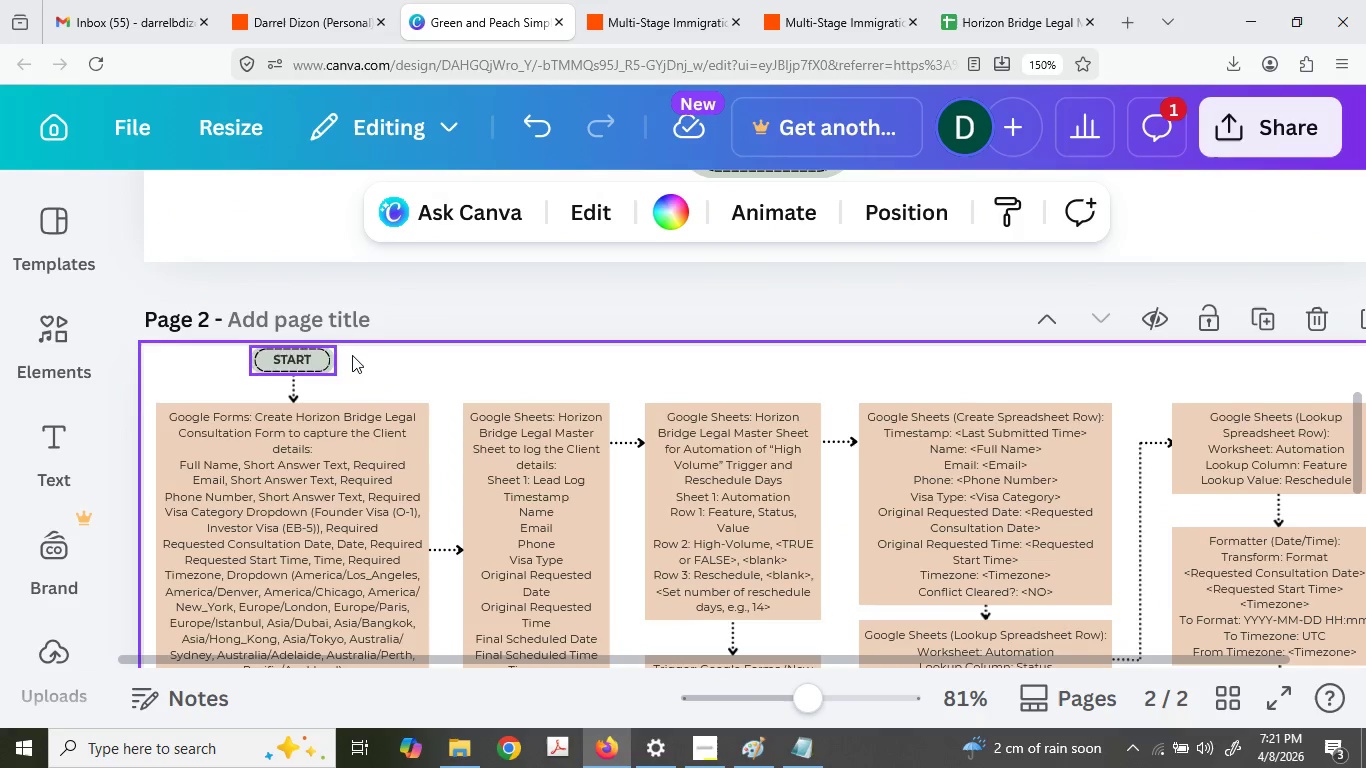 
scroll: coordinate [488, 411], scroll_direction: up, amount: 5.0
 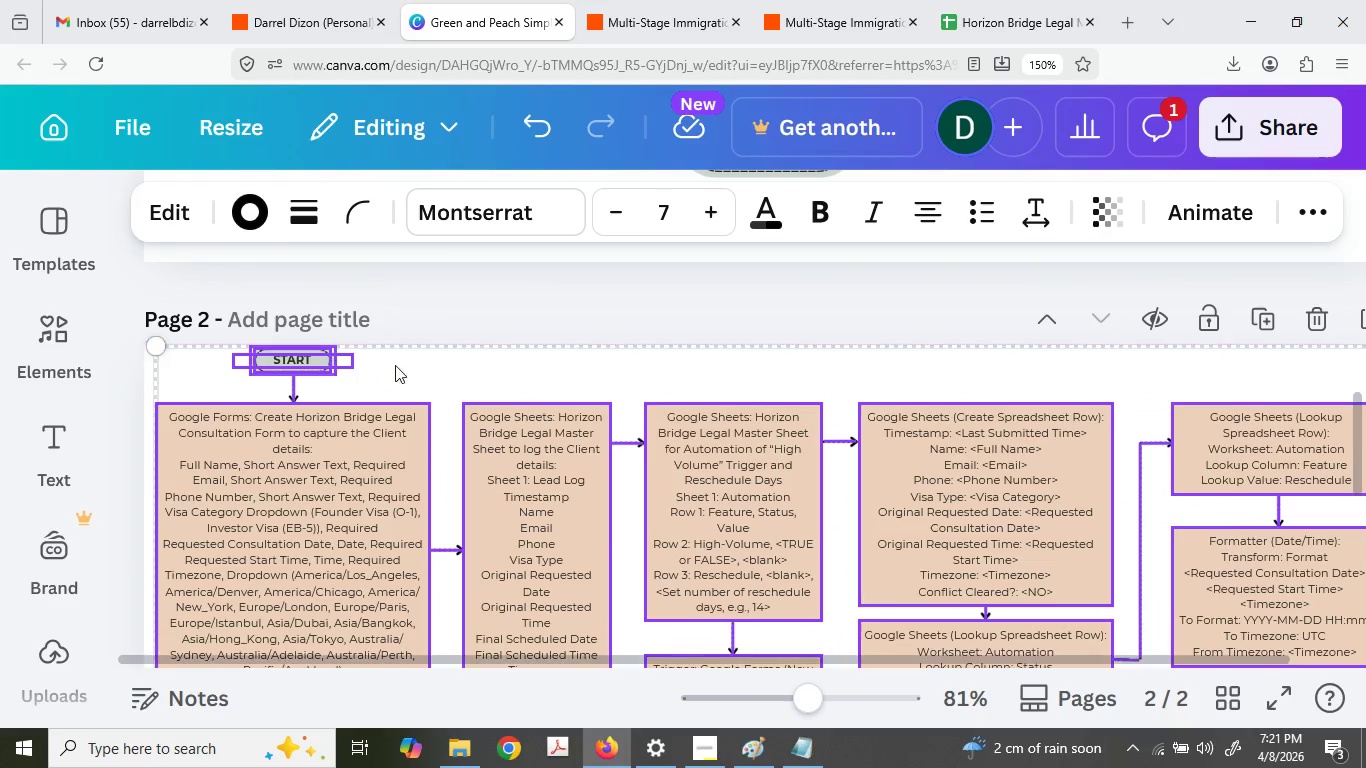 
left_click_drag(start_coordinate=[366, 351], to_coordinate=[263, 352])
 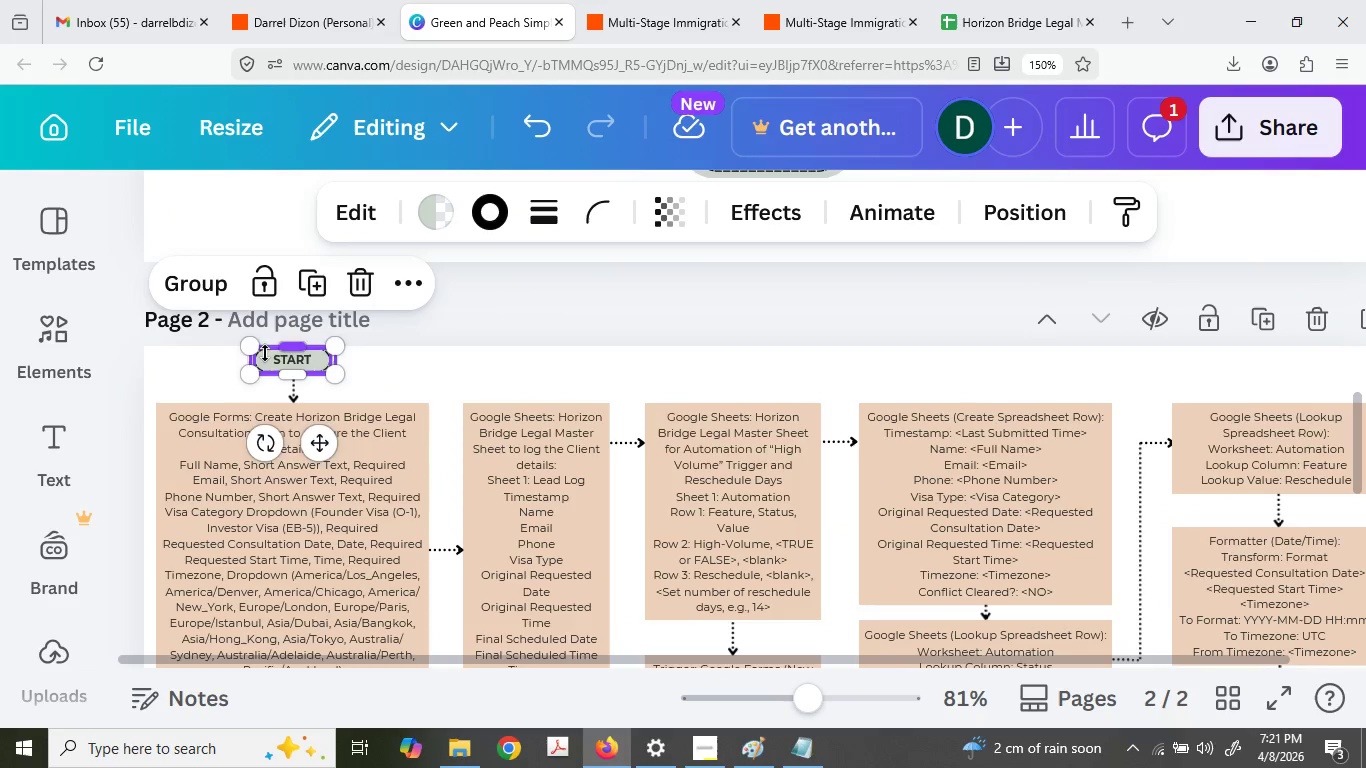 
key(Delete)
 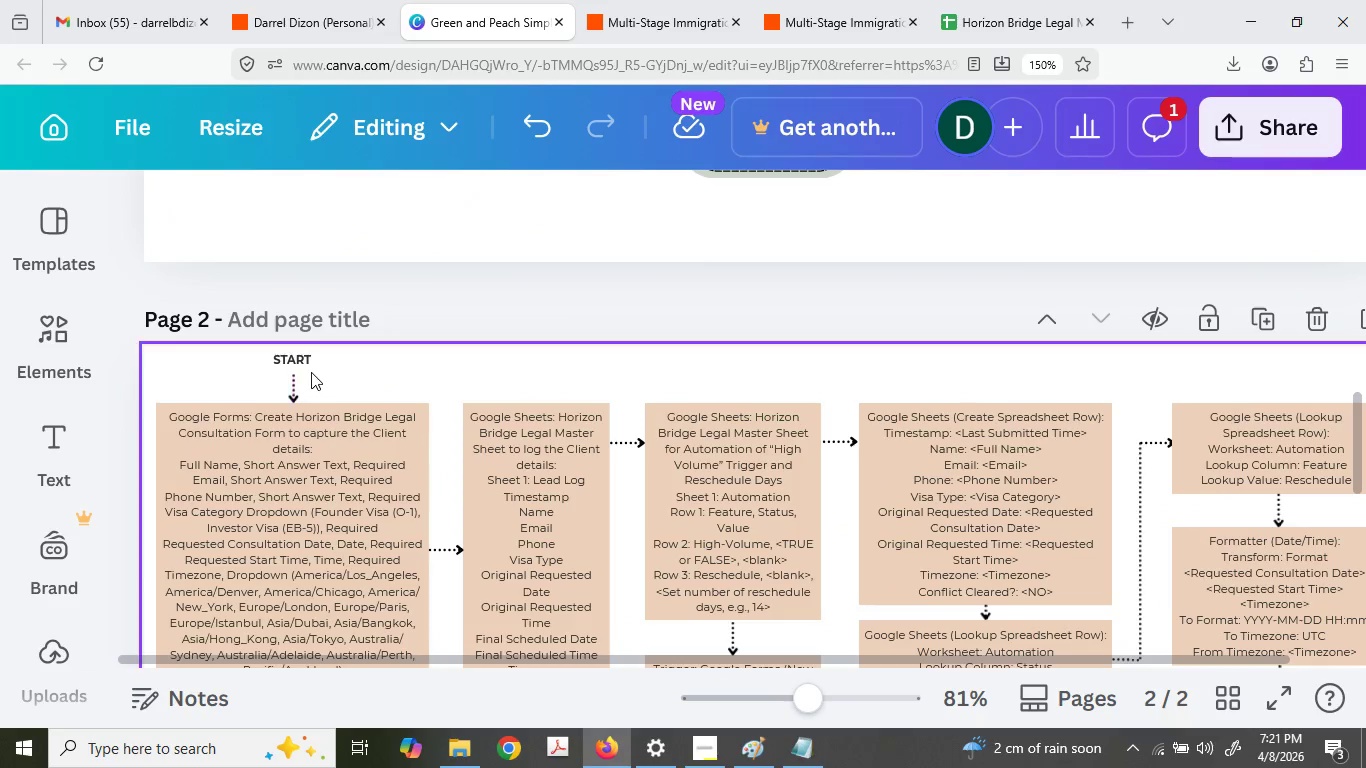 
double_click([305, 369])
 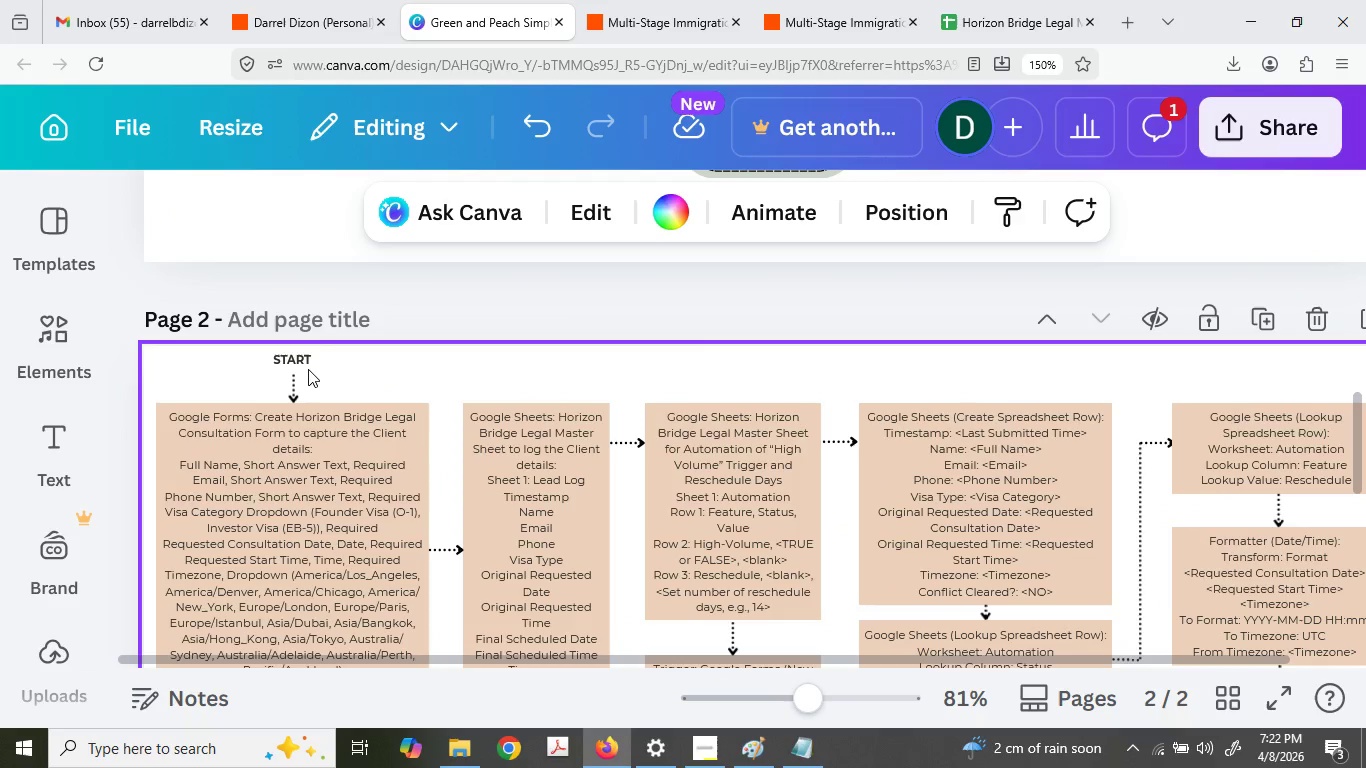 
key(Control+ControlLeft)
 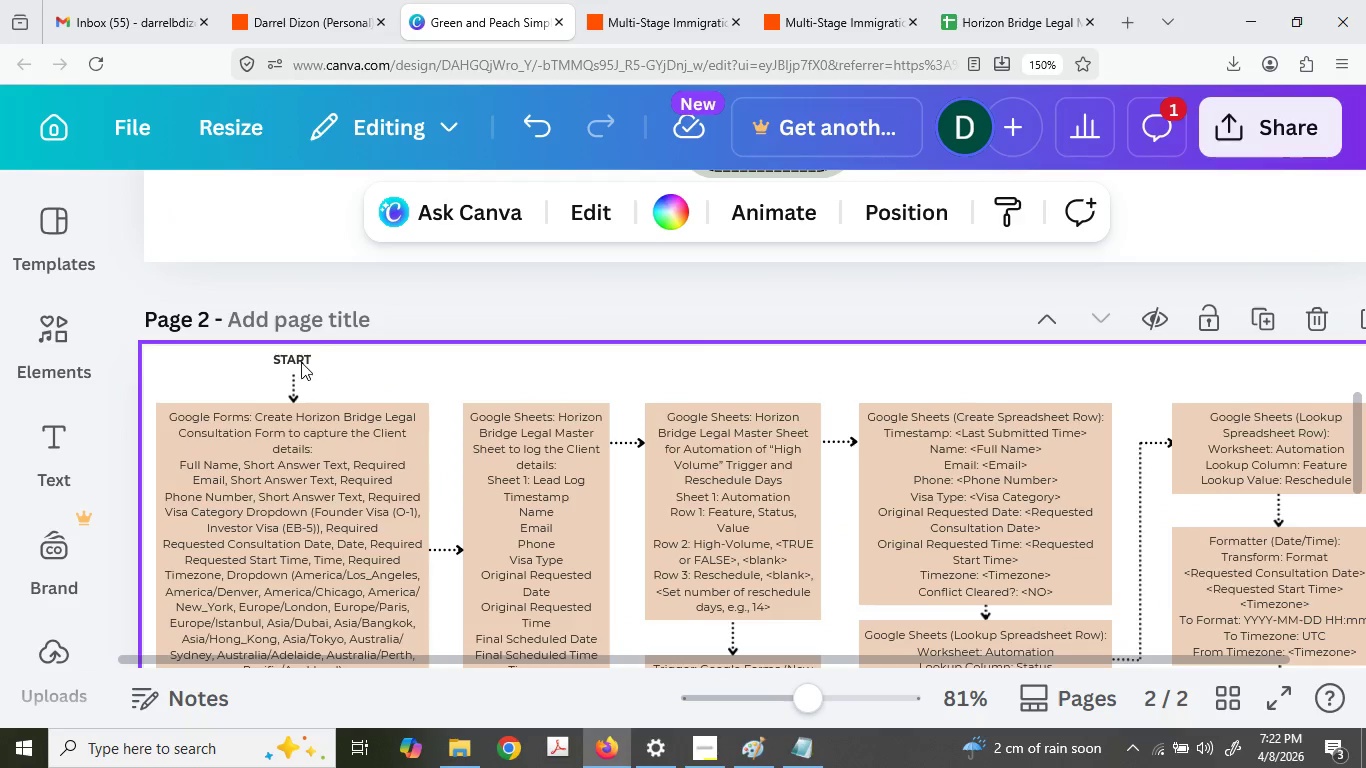 
key(Control+Z)
 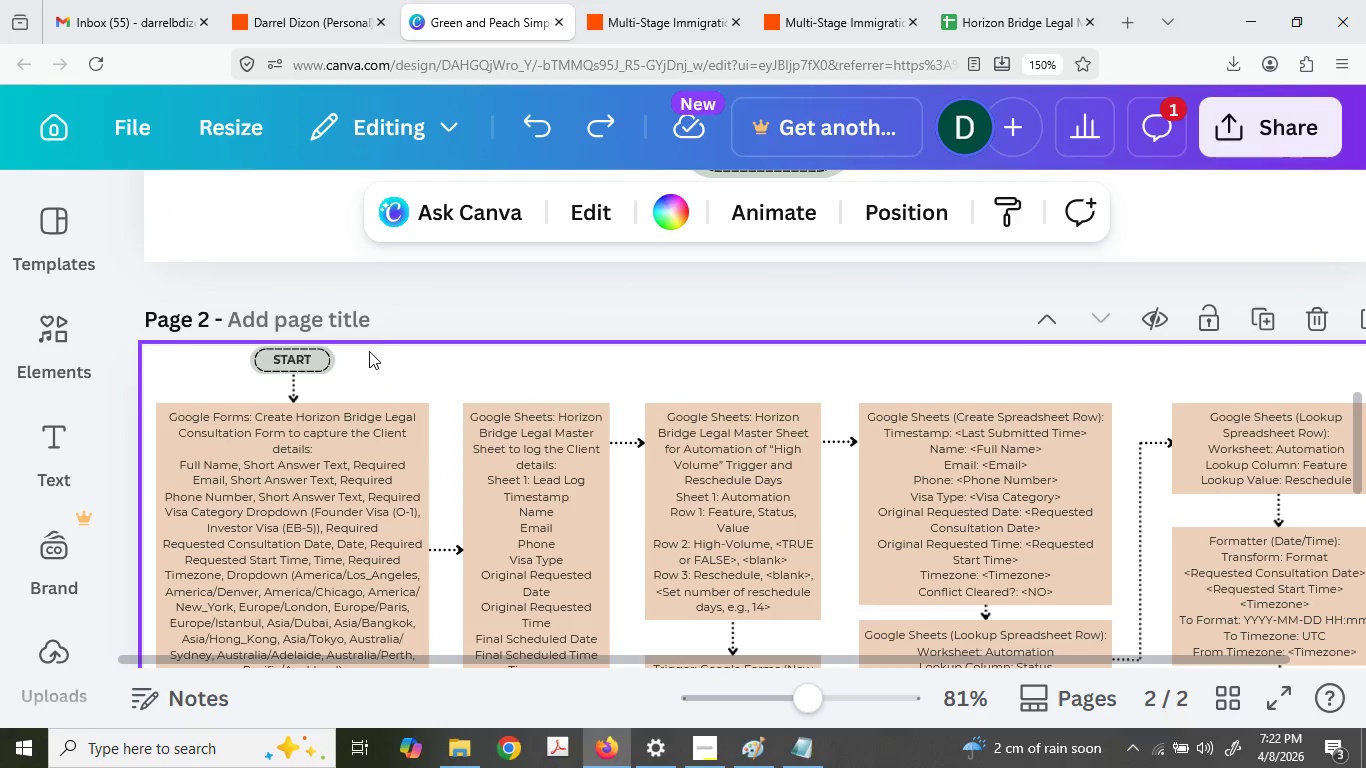 
hold_key(key=ControlLeft, duration=0.7)
scroll: coordinate [378, 367], scroll_direction: down, amount: 7.0
 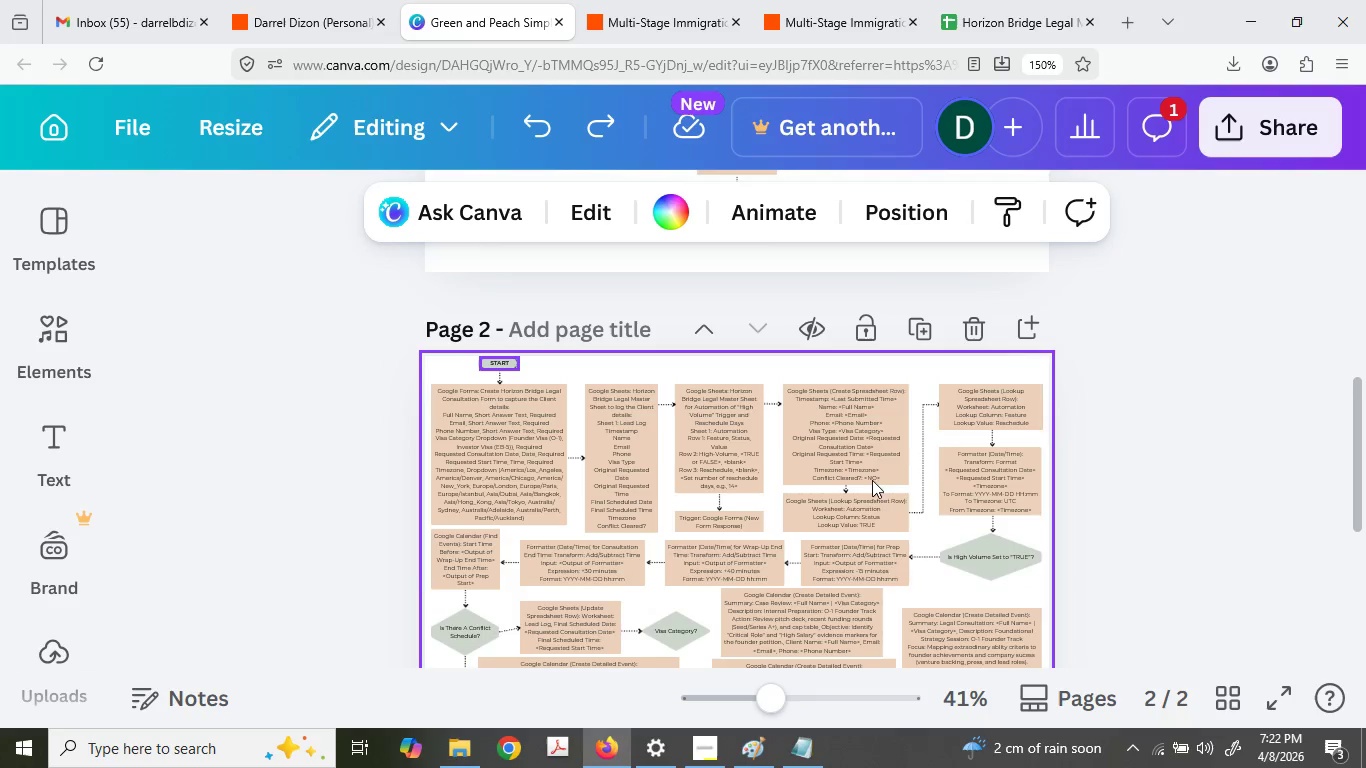 
key(Control+ControlLeft)
 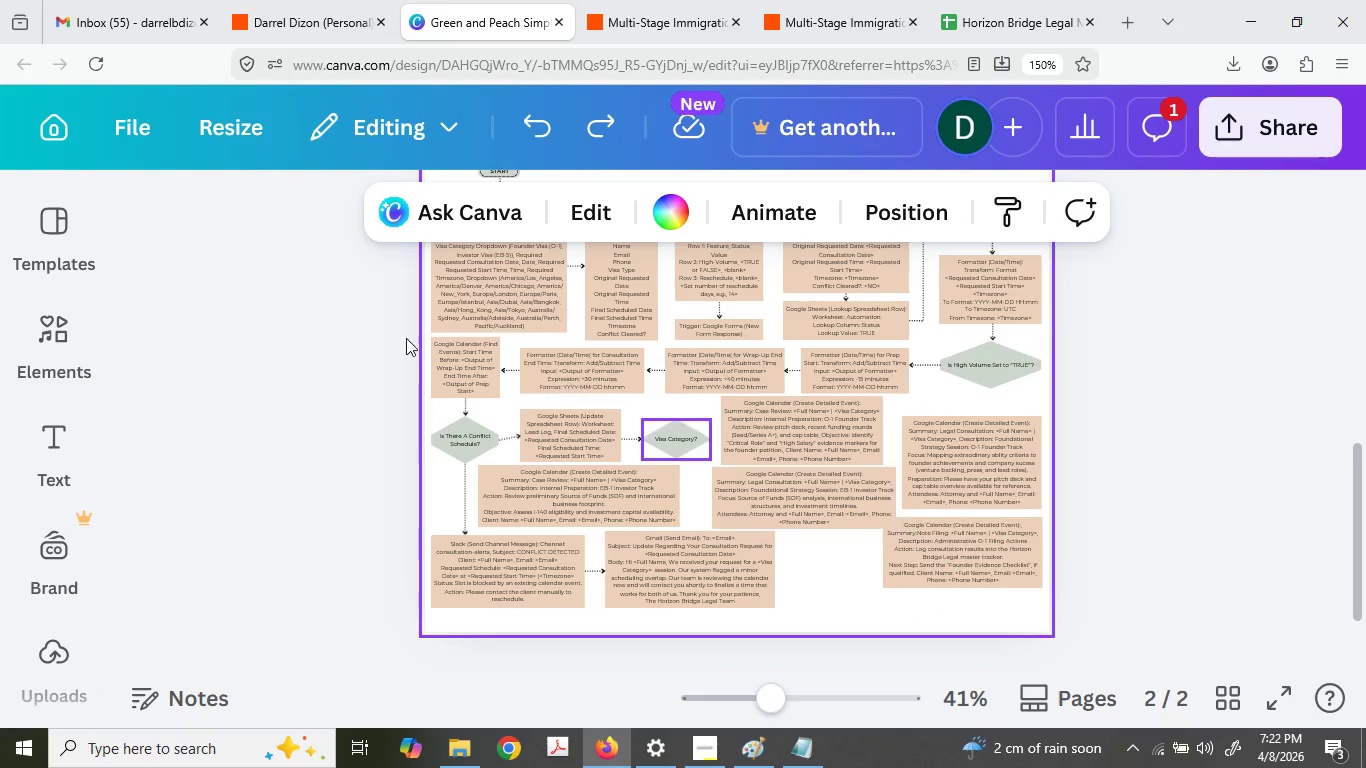 
scroll: coordinate [896, 493], scroll_direction: down, amount: 2.0
 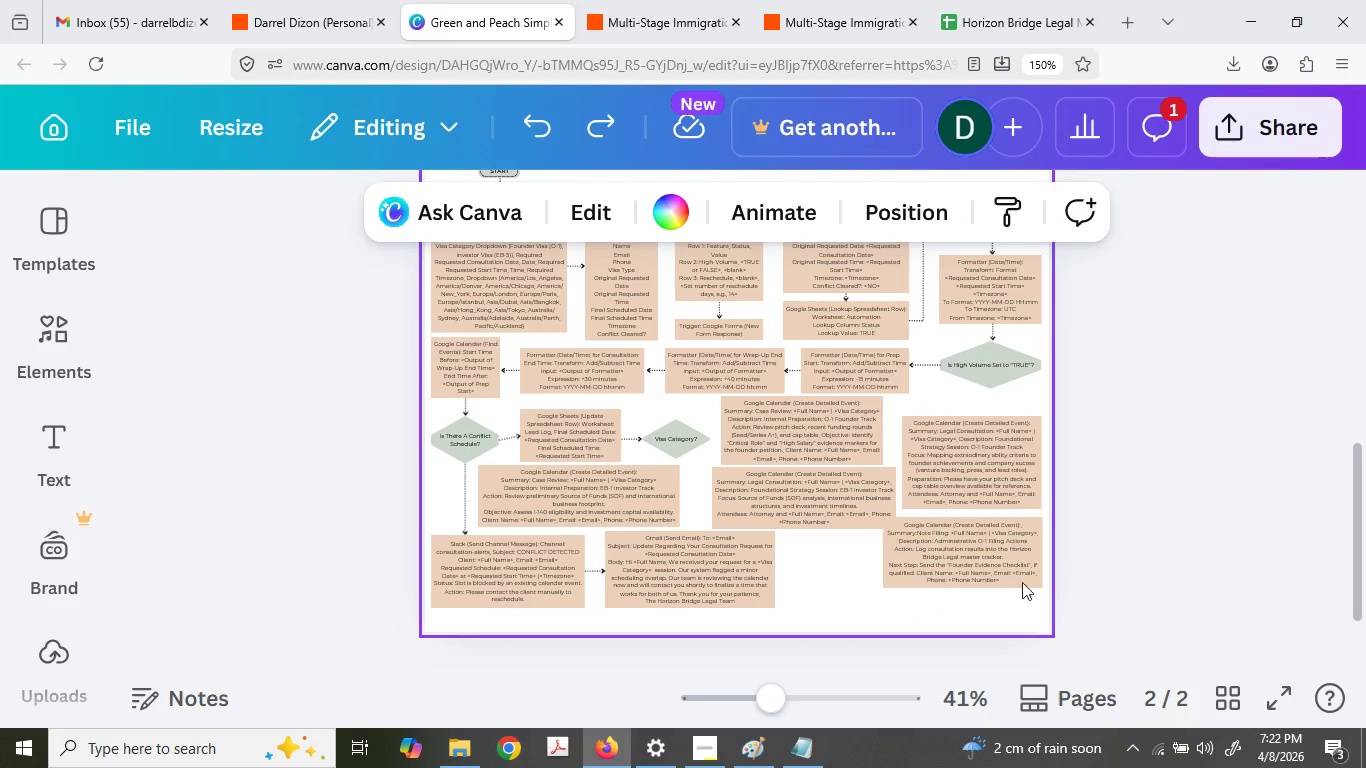 
key(Control+A)
 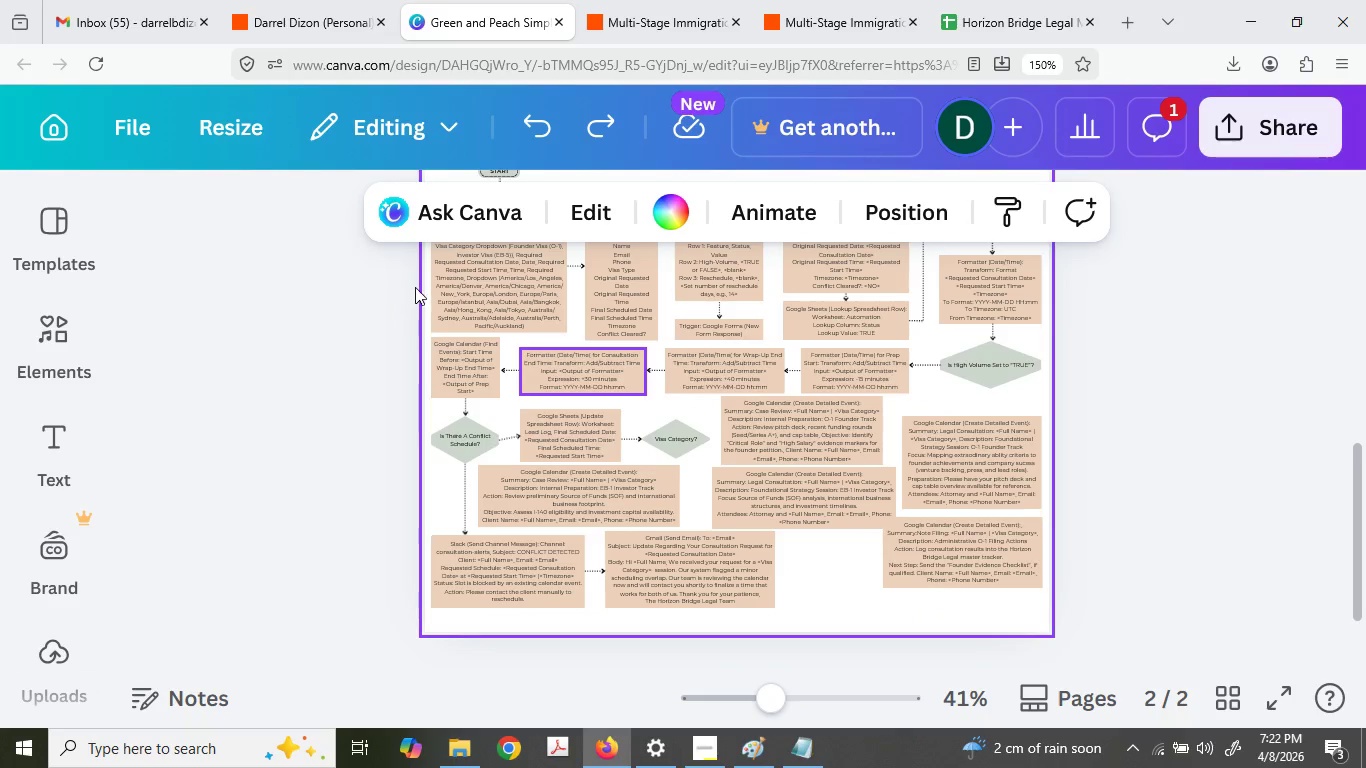 
hold_key(key=ControlLeft, duration=1.14)
 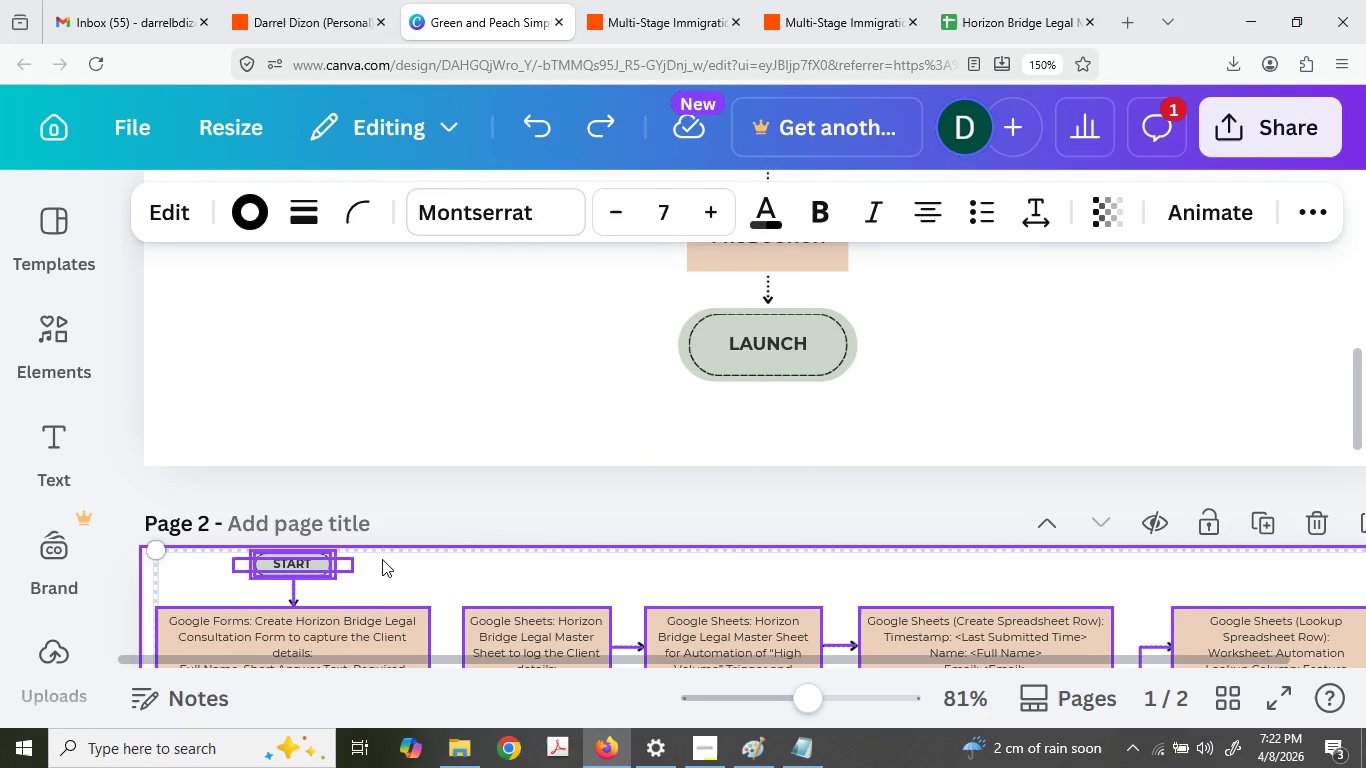 
scroll: coordinate [412, 272], scroll_direction: up, amount: 4.0
 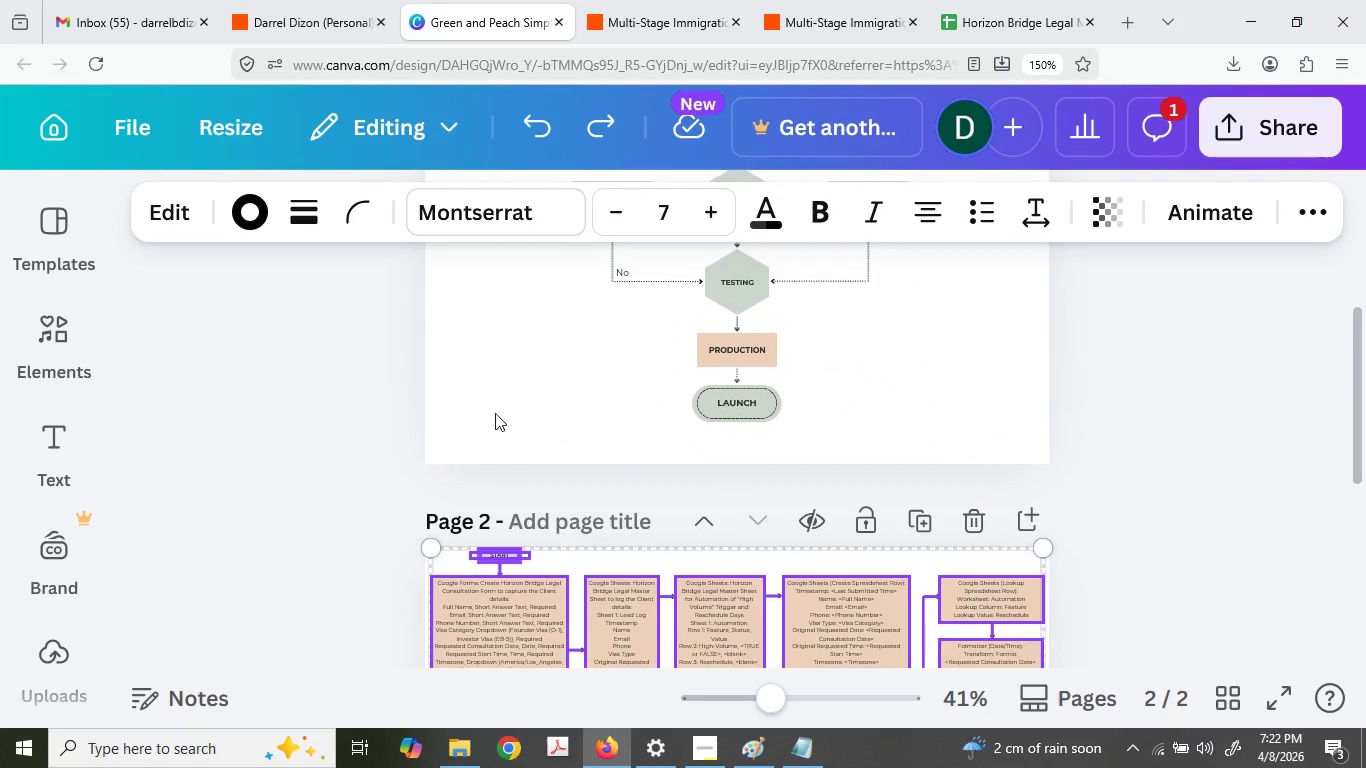 
hold_key(key=ShiftLeft, duration=1.51)
 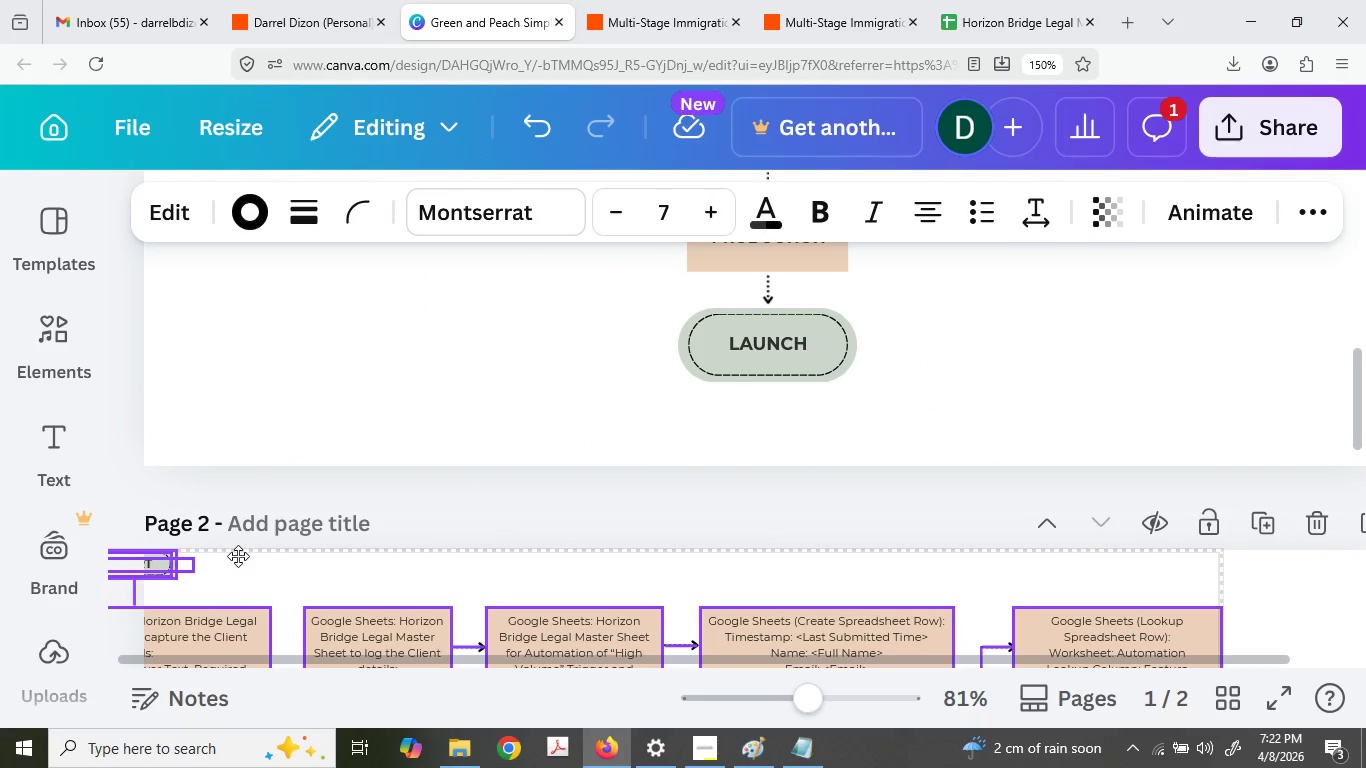 
scroll: coordinate [396, 551], scroll_direction: up, amount: 6.0
 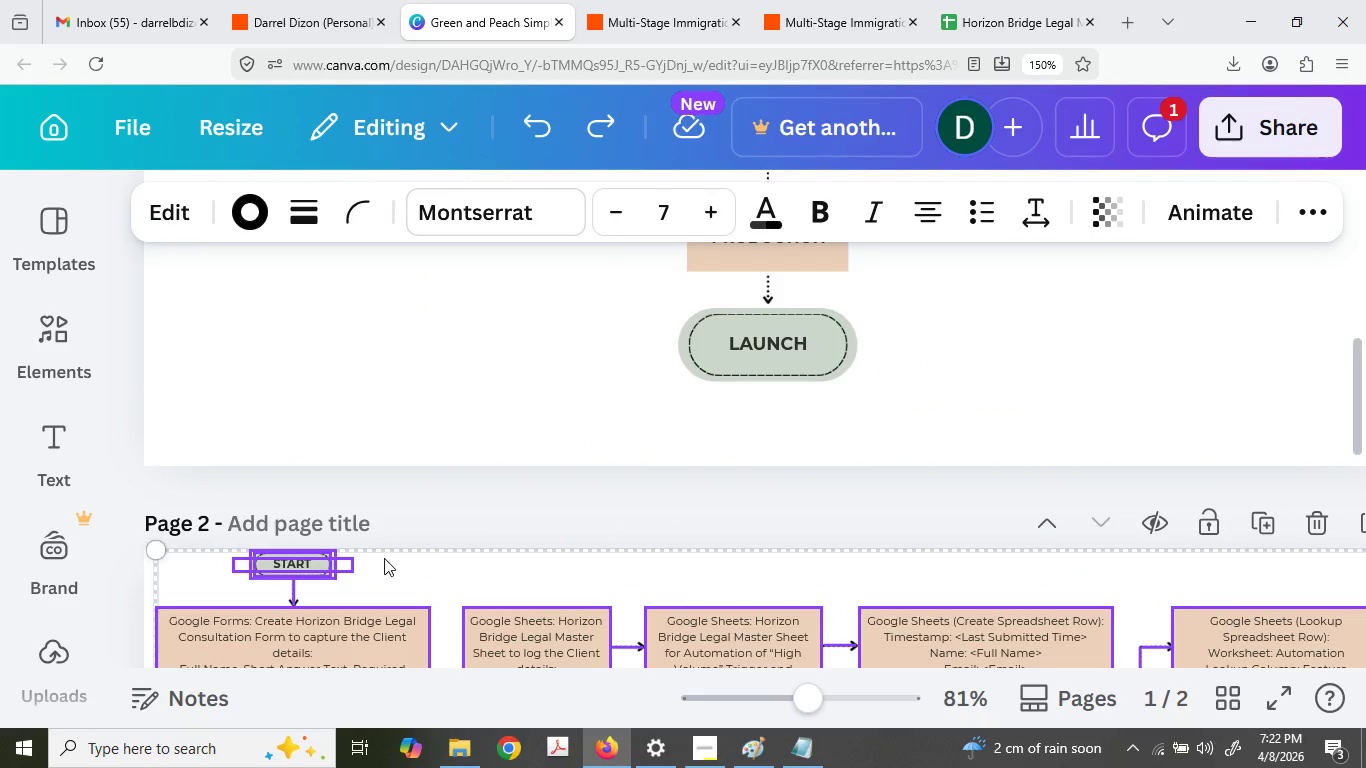 
left_click_drag(start_coordinate=[395, 565], to_coordinate=[237, 556])
 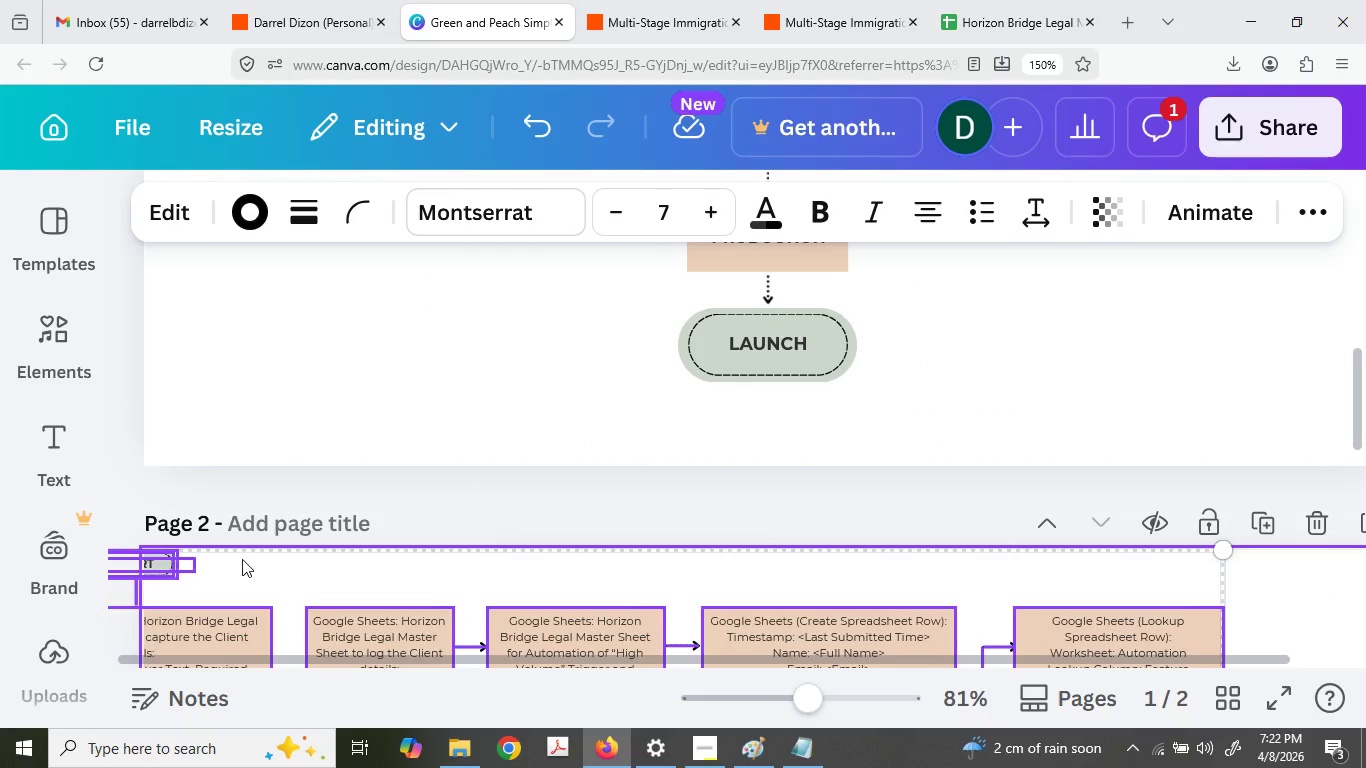 
hold_key(key=ShiftLeft, duration=0.48)
 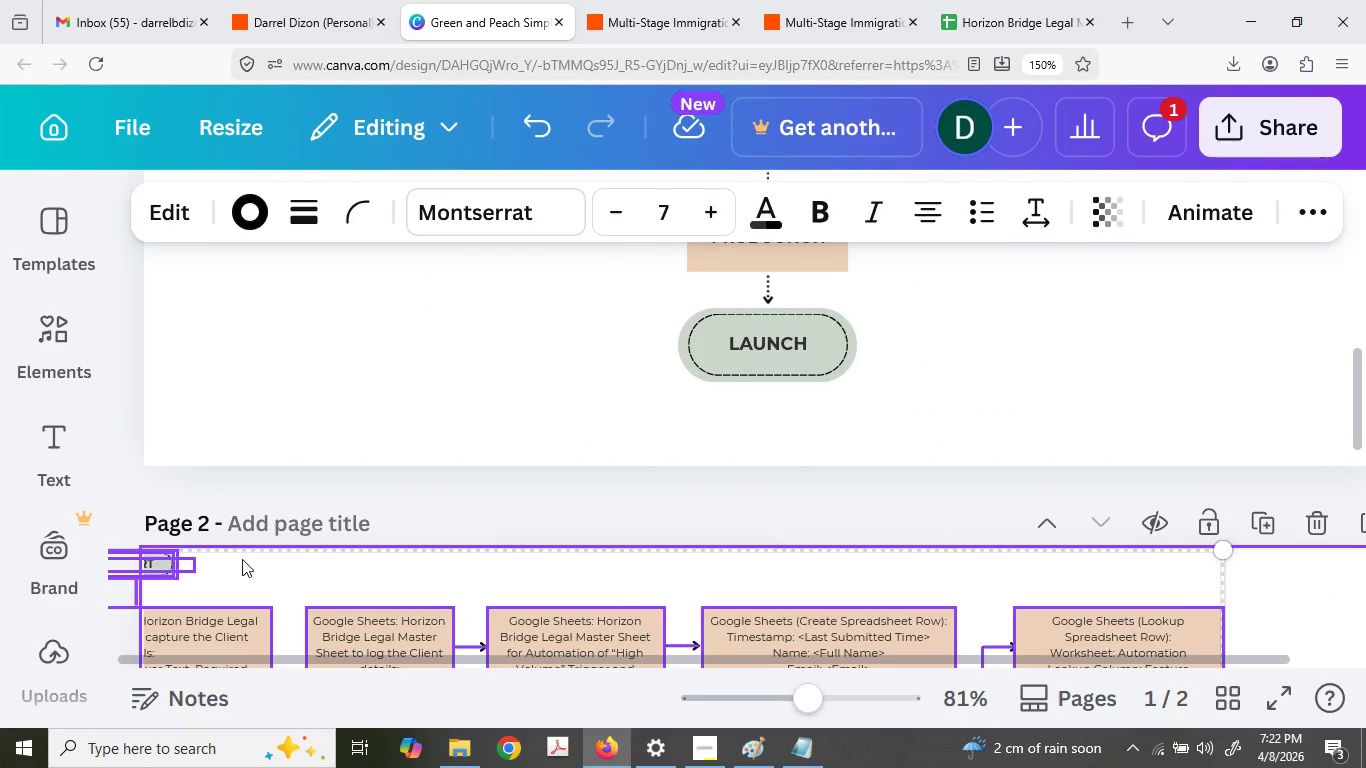 
key(Control+ControlLeft)
 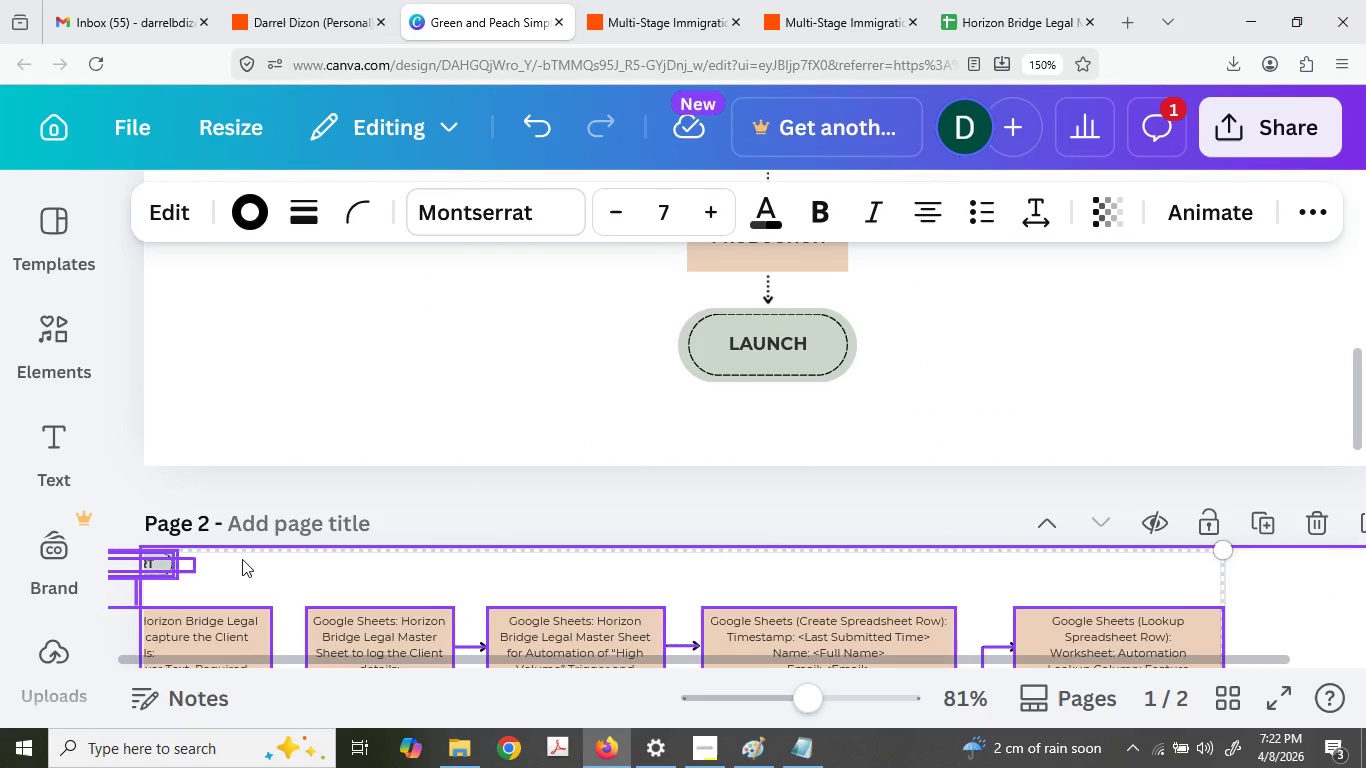 
key(Control+Z)
 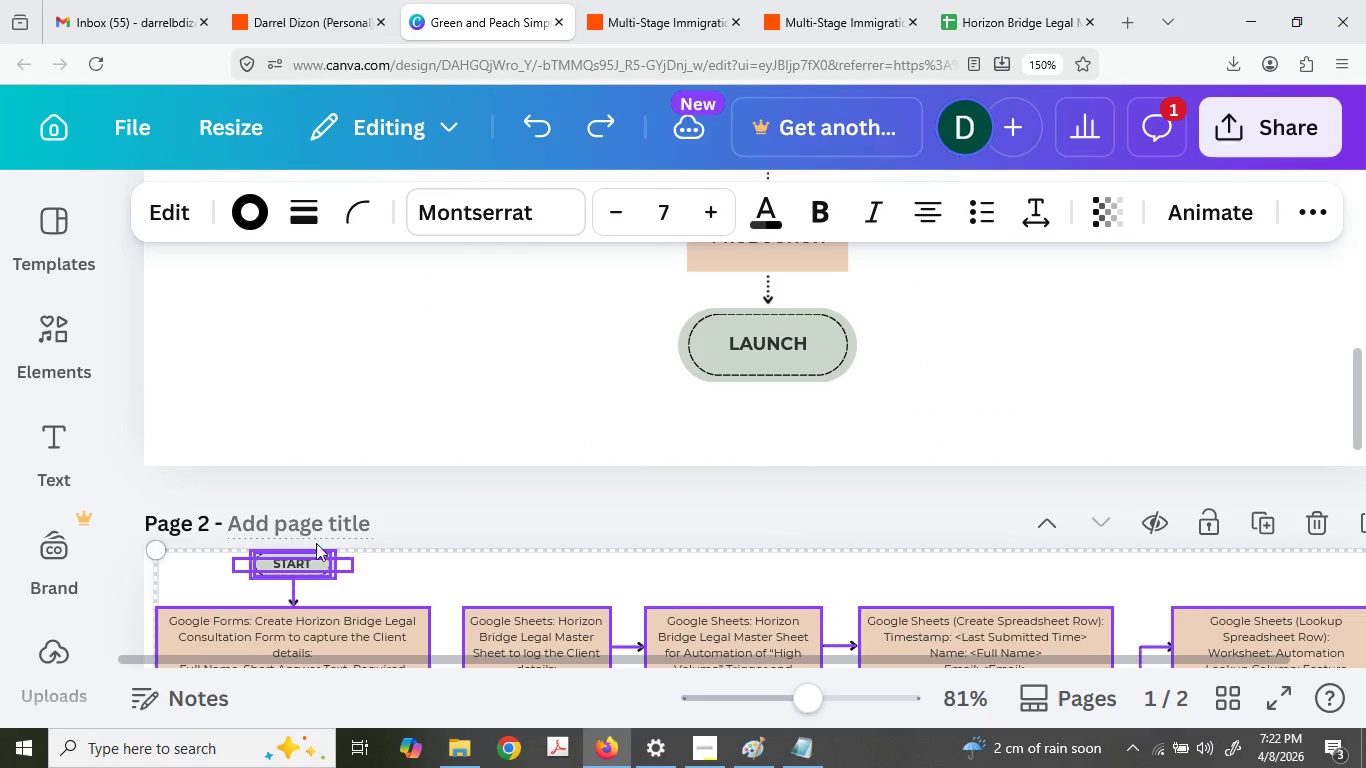 
left_click([417, 560])
 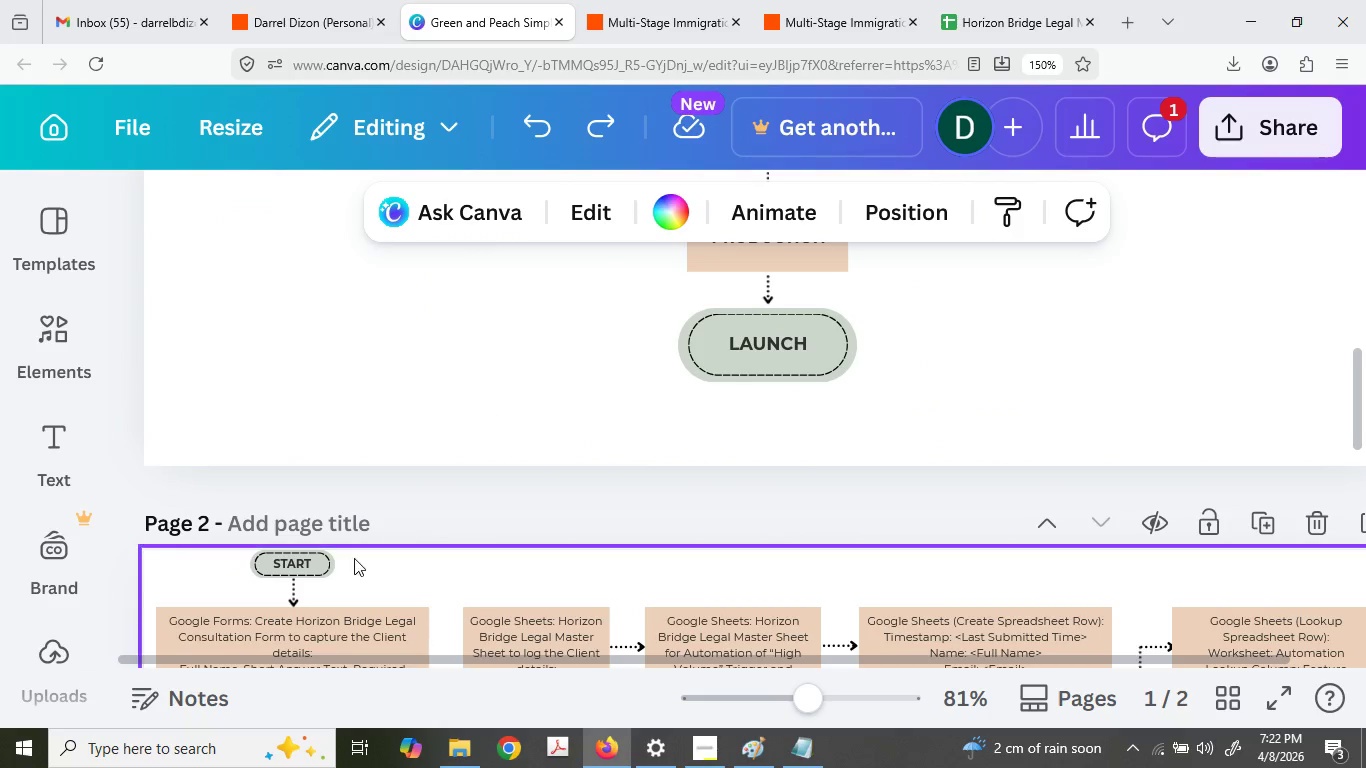 
left_click_drag(start_coordinate=[354, 558], to_coordinate=[253, 569])
 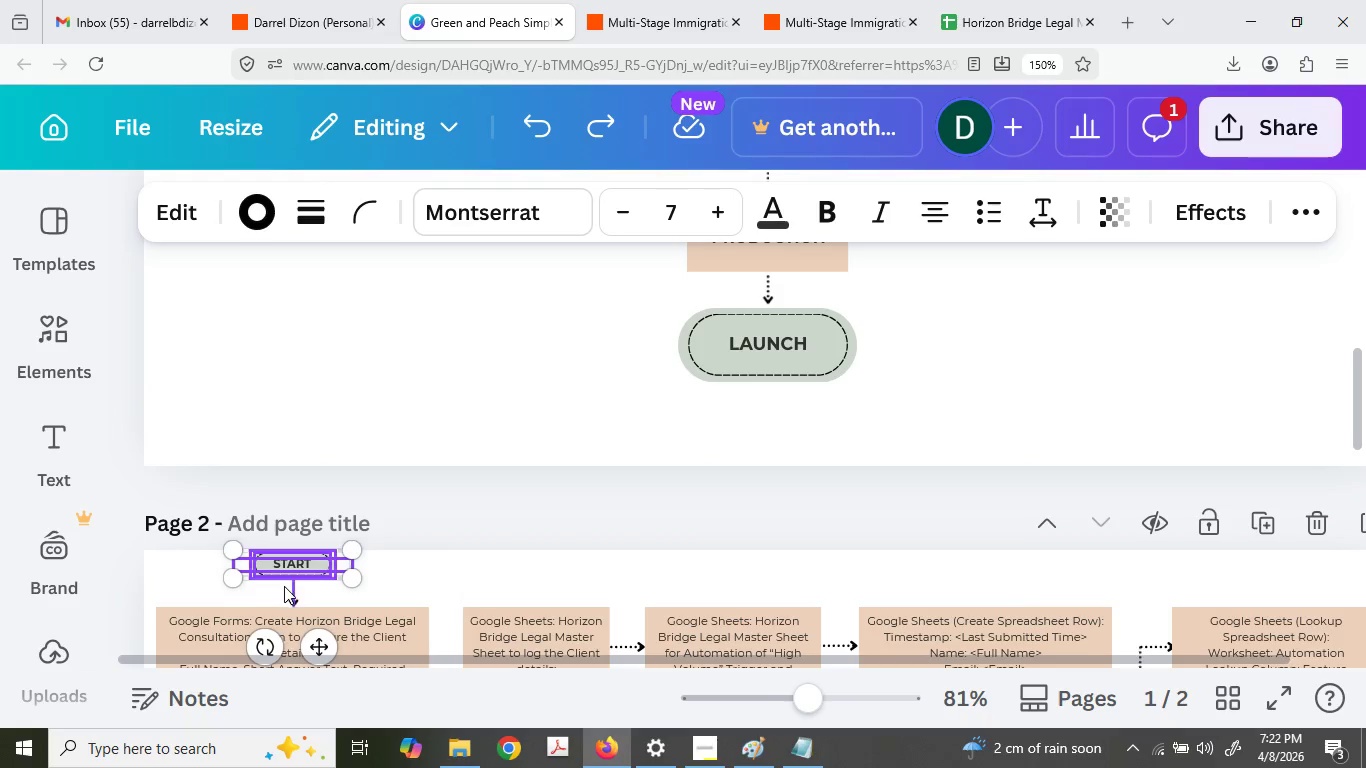 
left_click([284, 587])
 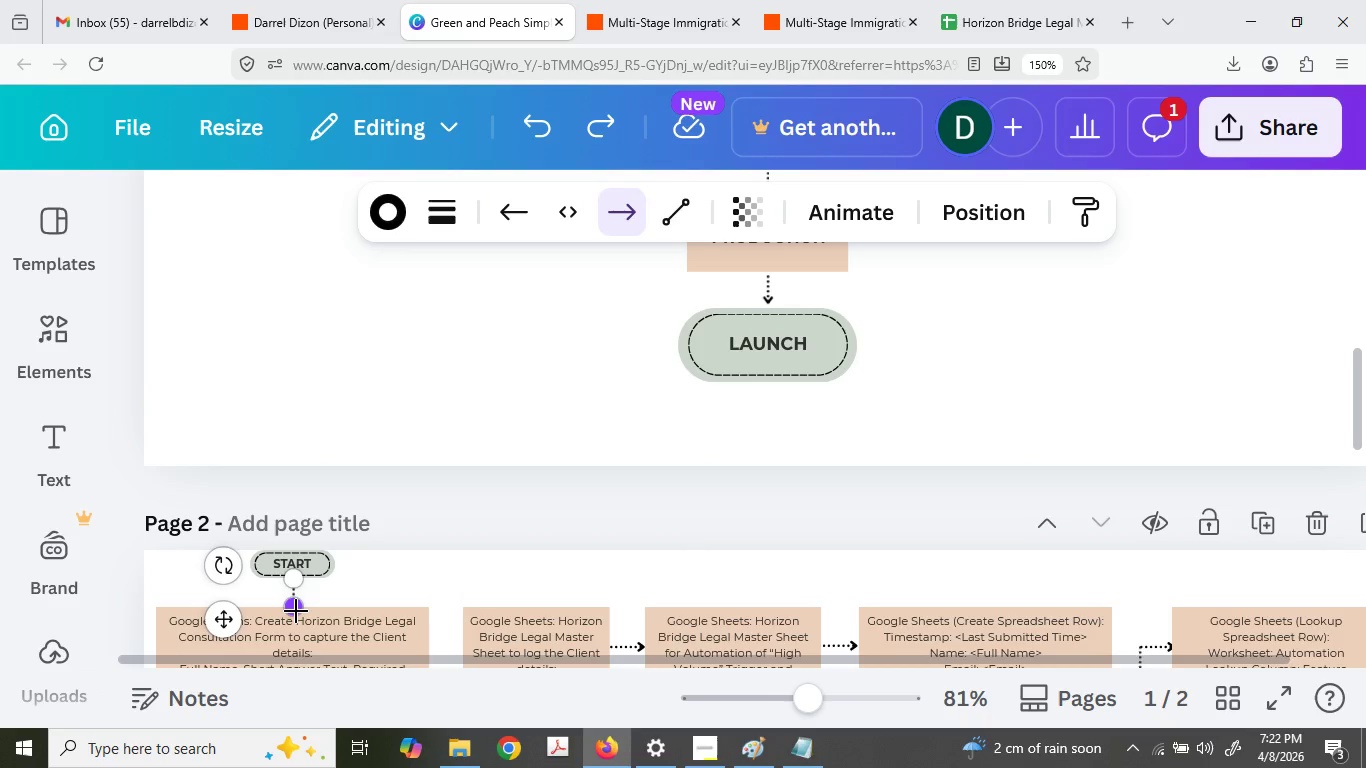 
left_click_drag(start_coordinate=[296, 611], to_coordinate=[294, 596])
 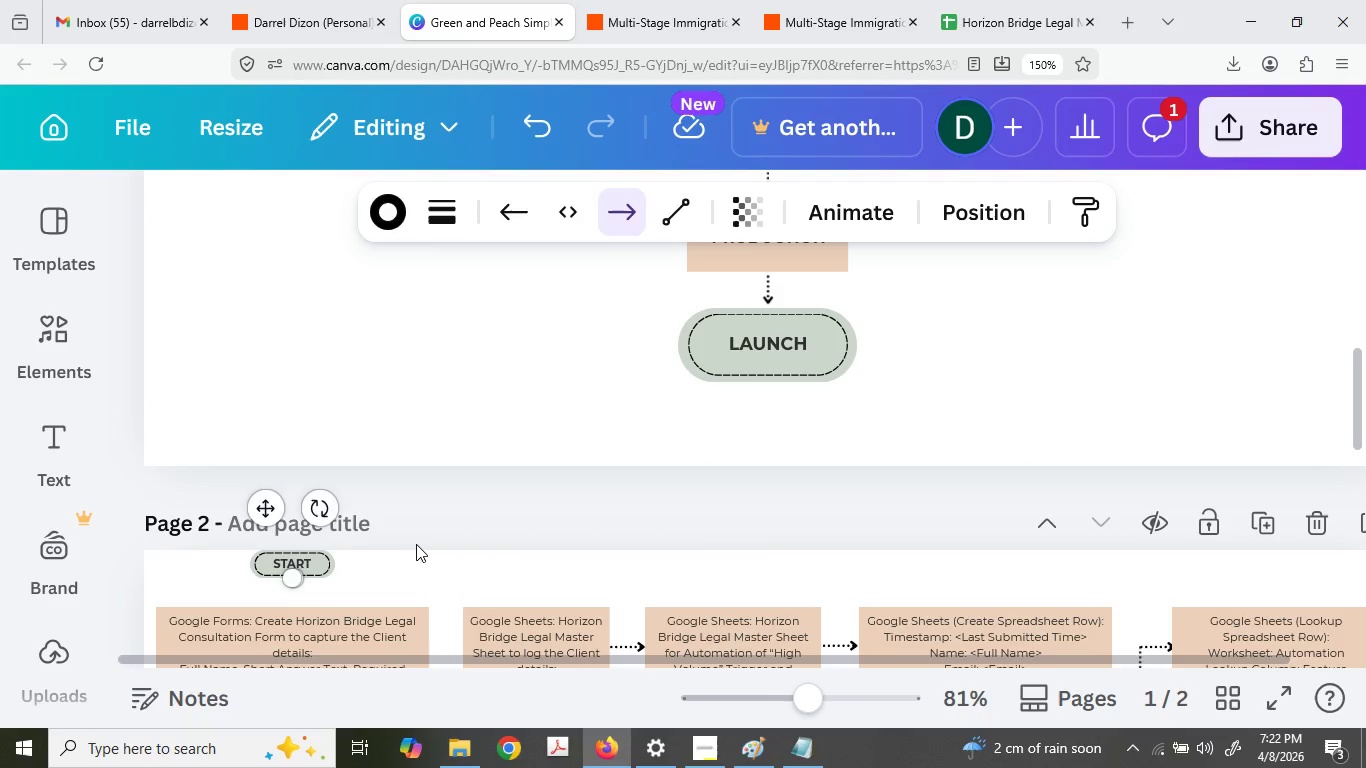 
key(Escape)
 